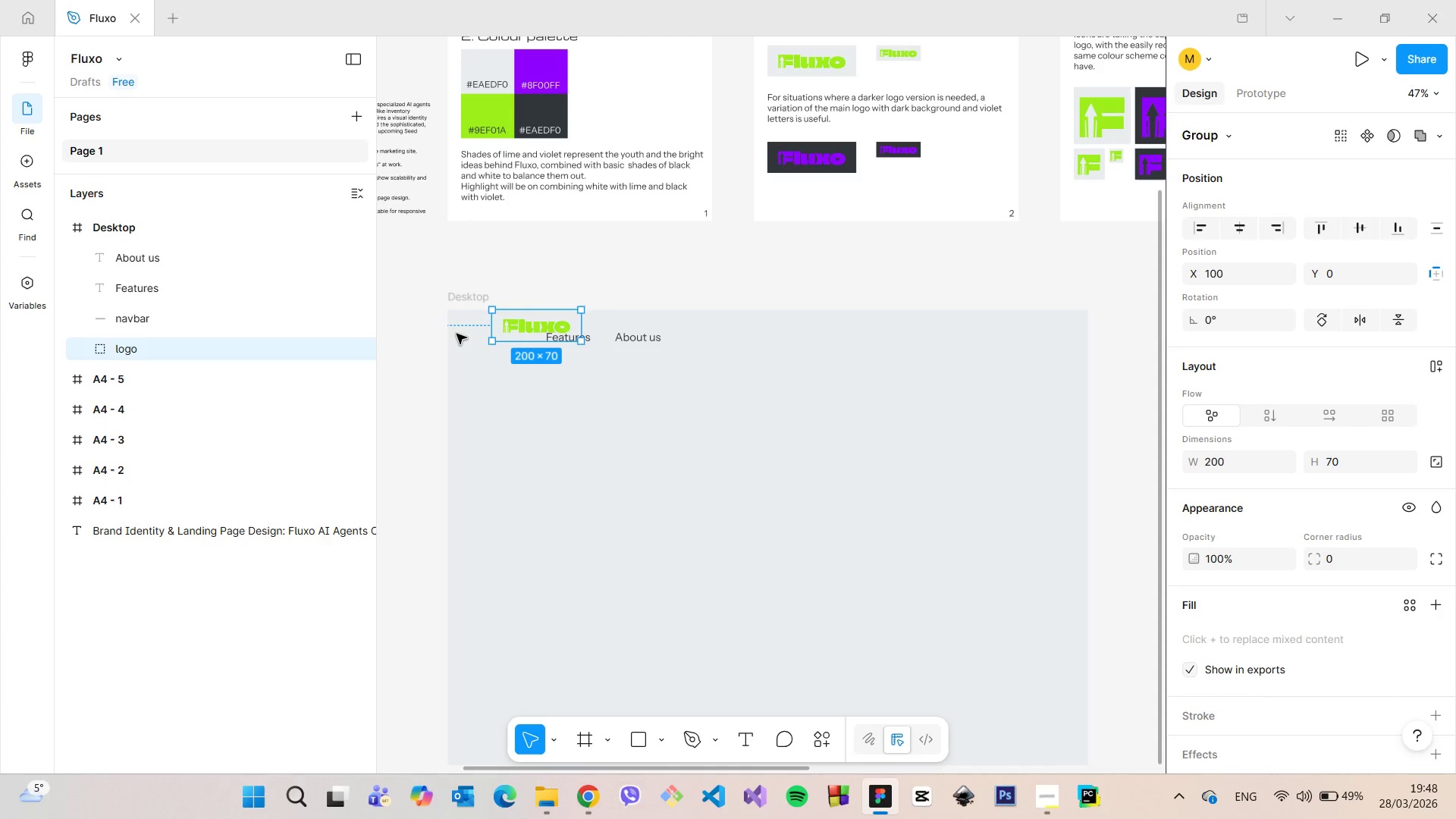 
hold_key(key=AltLeft, duration=0.55)
 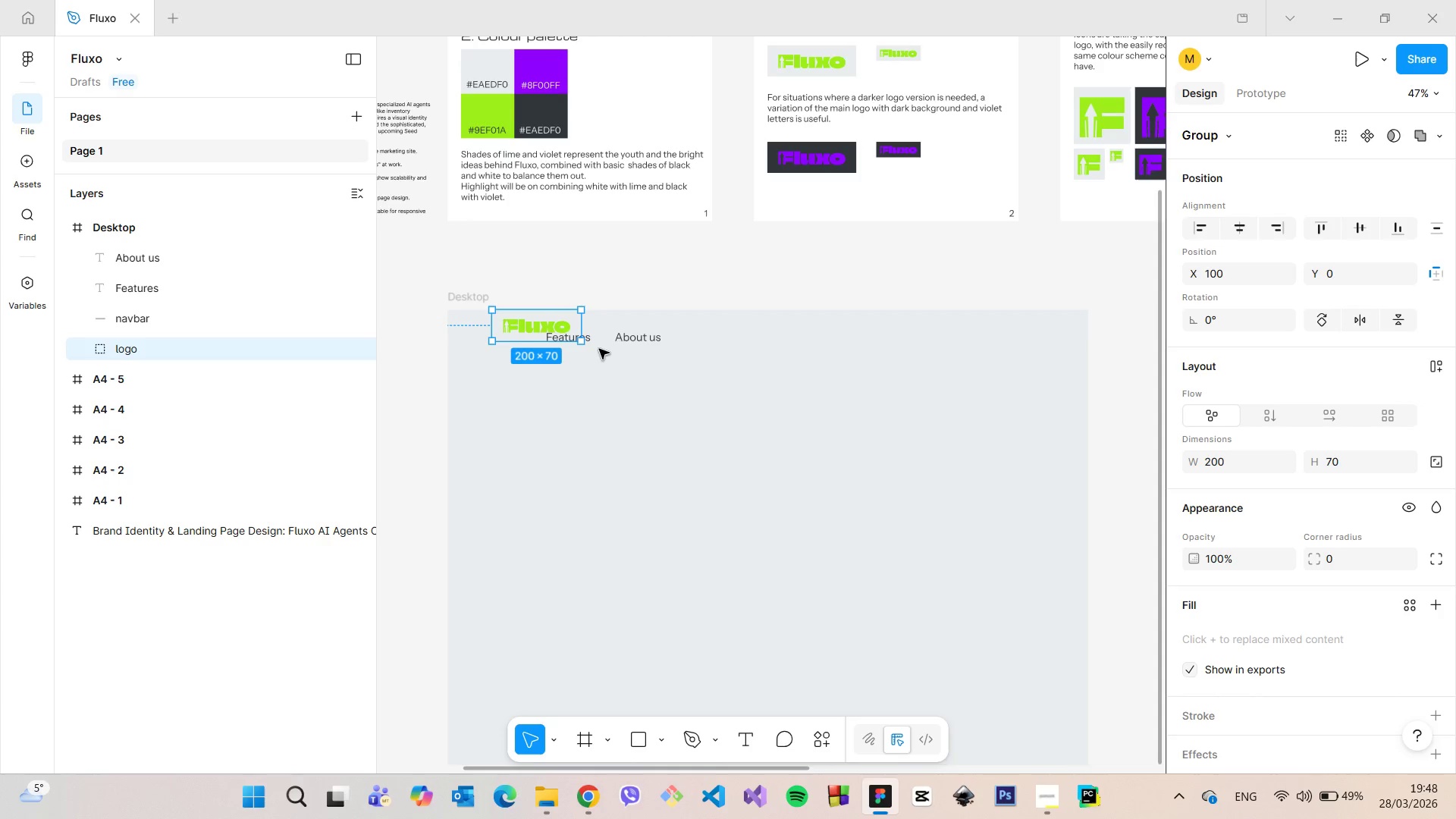 
left_click([590, 289])
 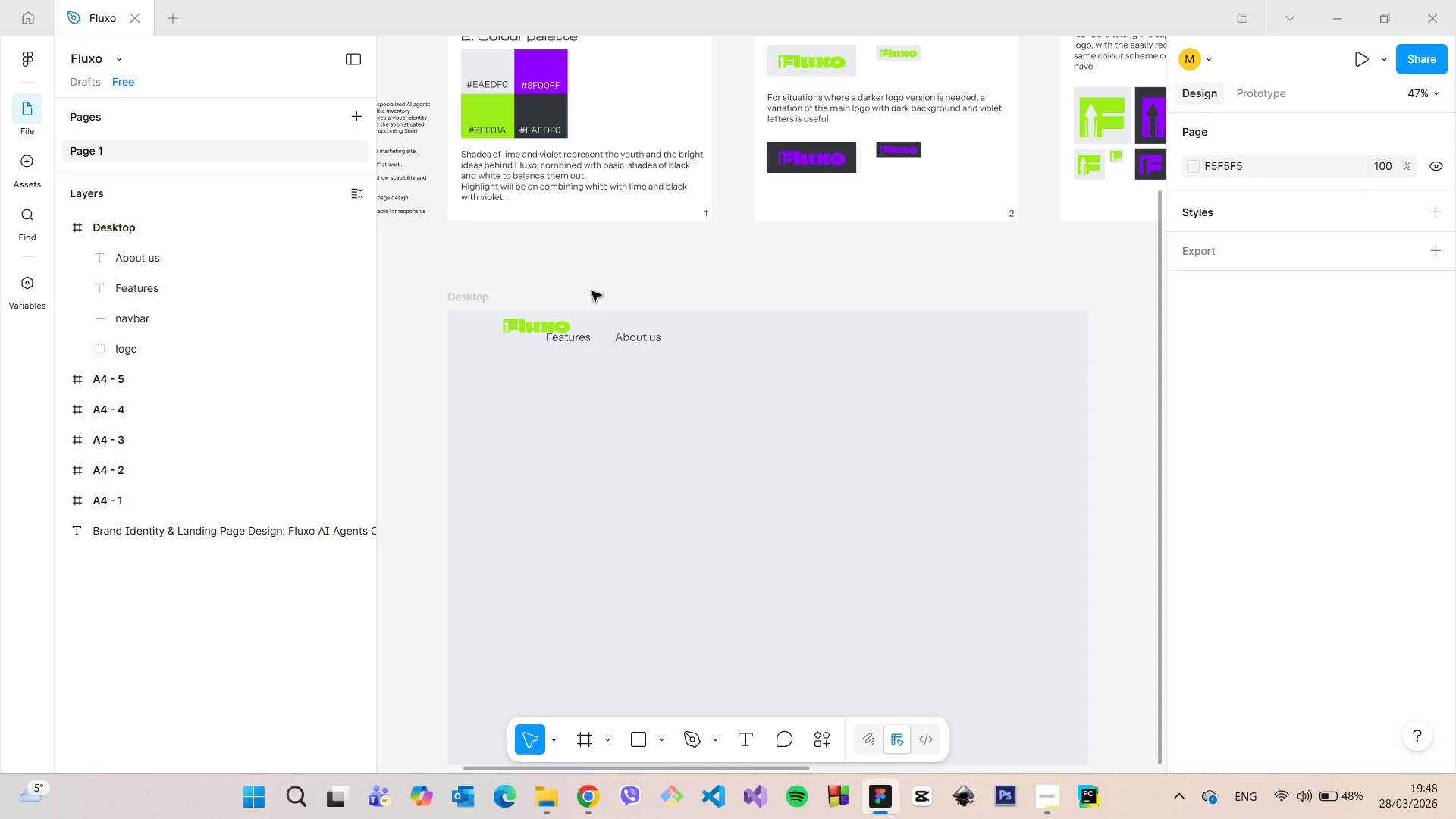 
left_click([585, 340])
 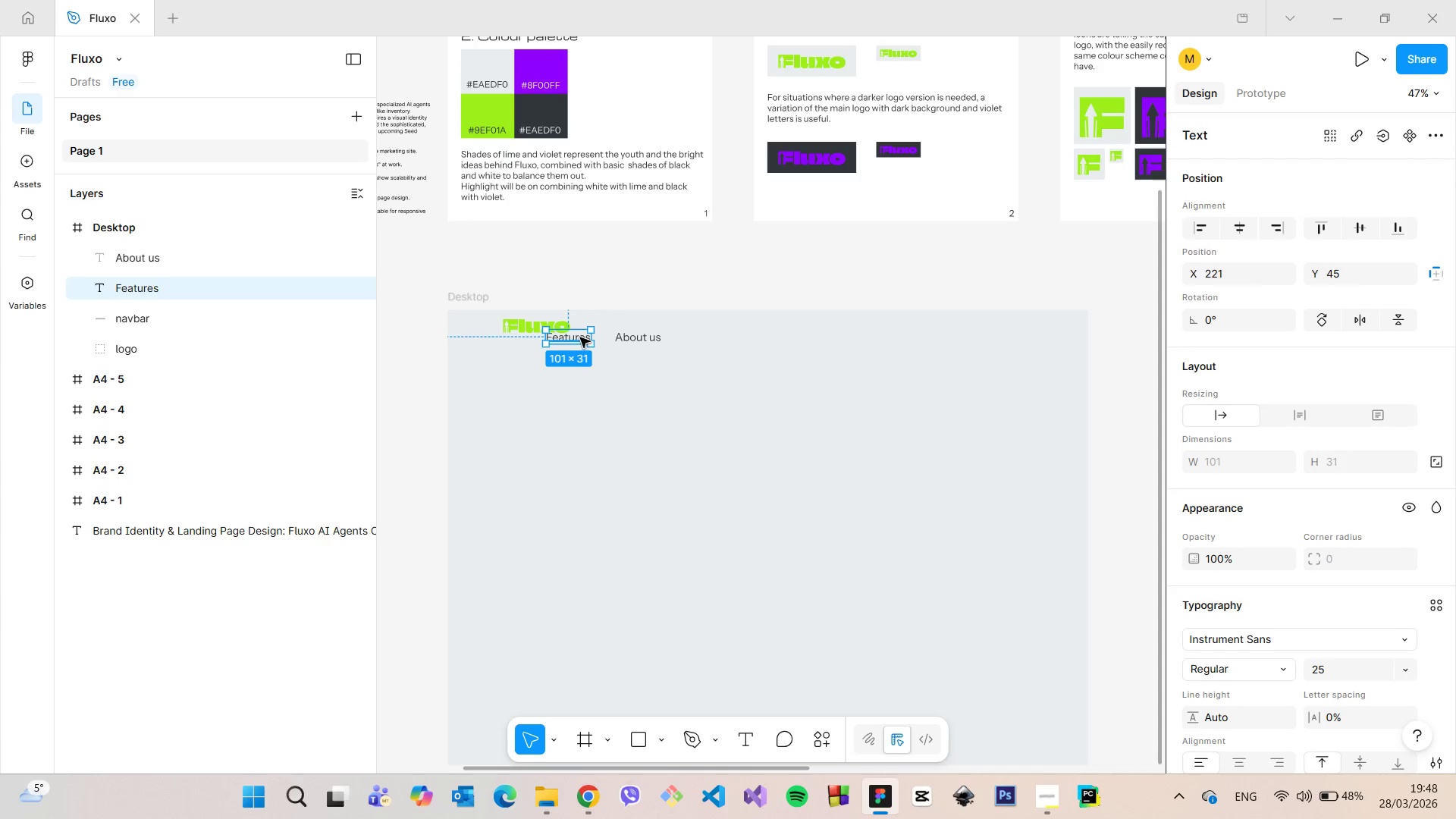 
left_click_drag(start_coordinate=[580, 337], to_coordinate=[534, 367])
 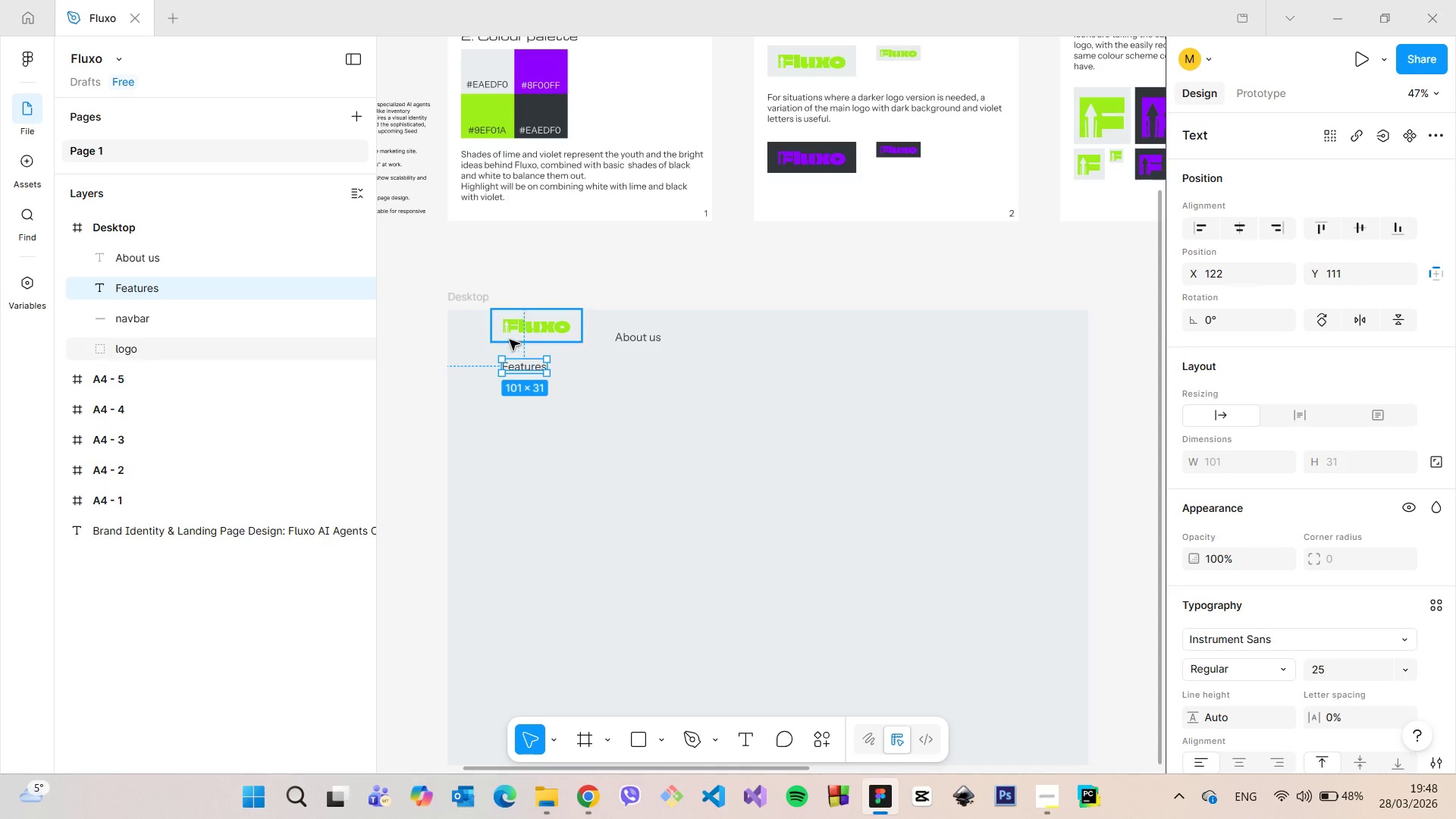 
left_click([497, 321])
 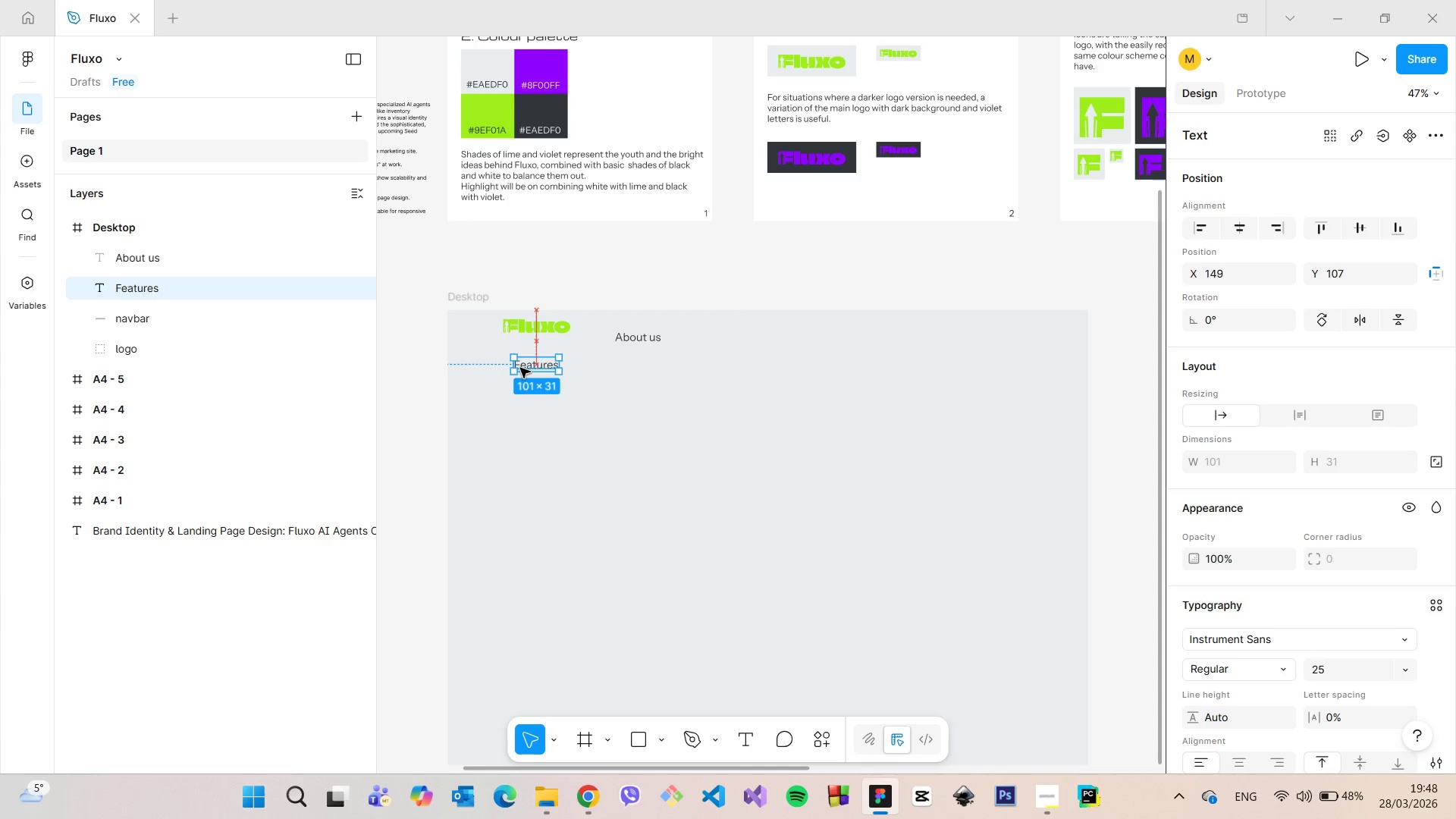 
wait(6.23)
 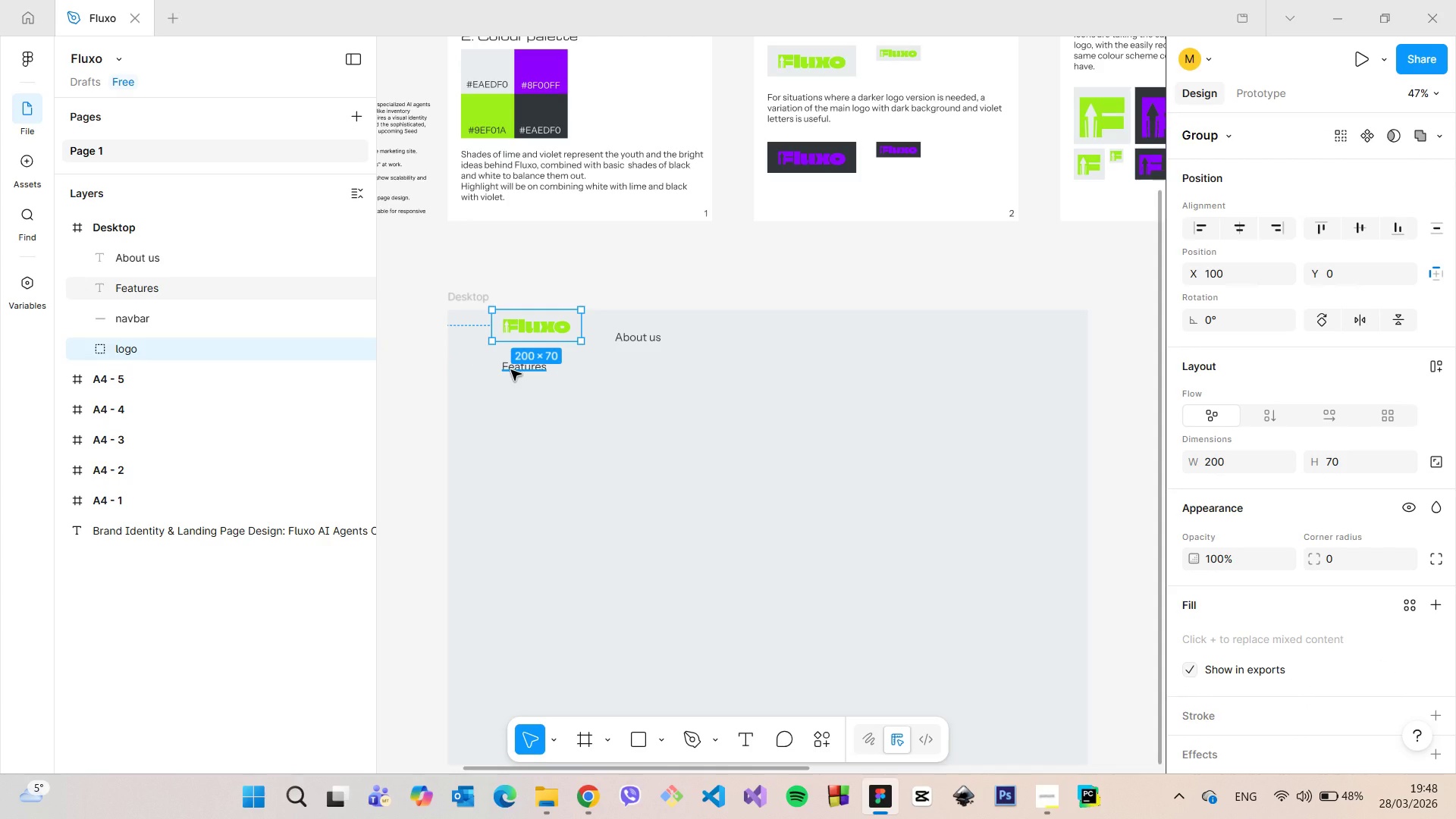 
left_click([536, 277])
 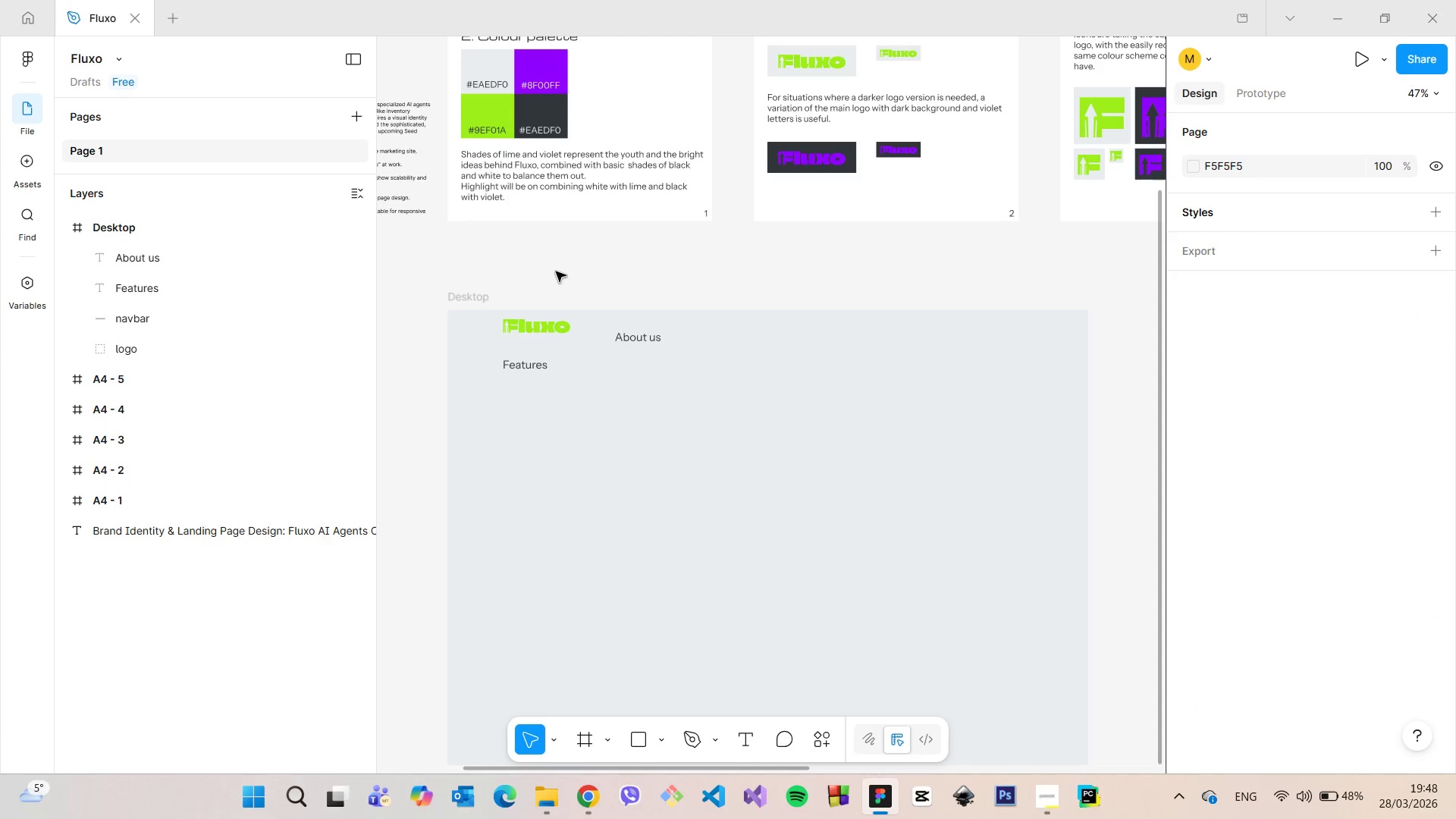 
scroll: coordinate [559, 271], scroll_direction: down, amount: 6.0
 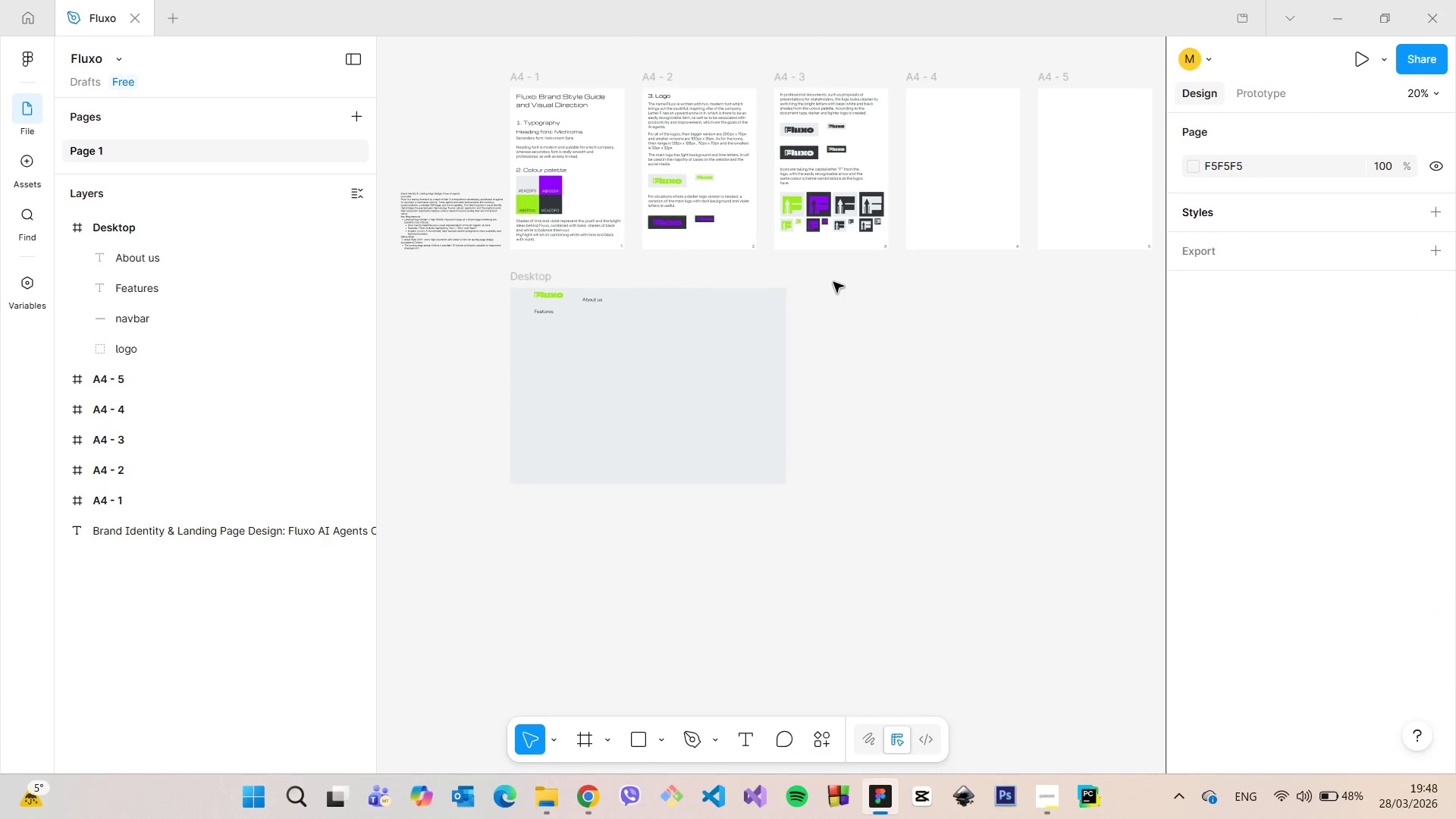 
scroll: coordinate [652, 290], scroll_direction: up, amount: 4.0
 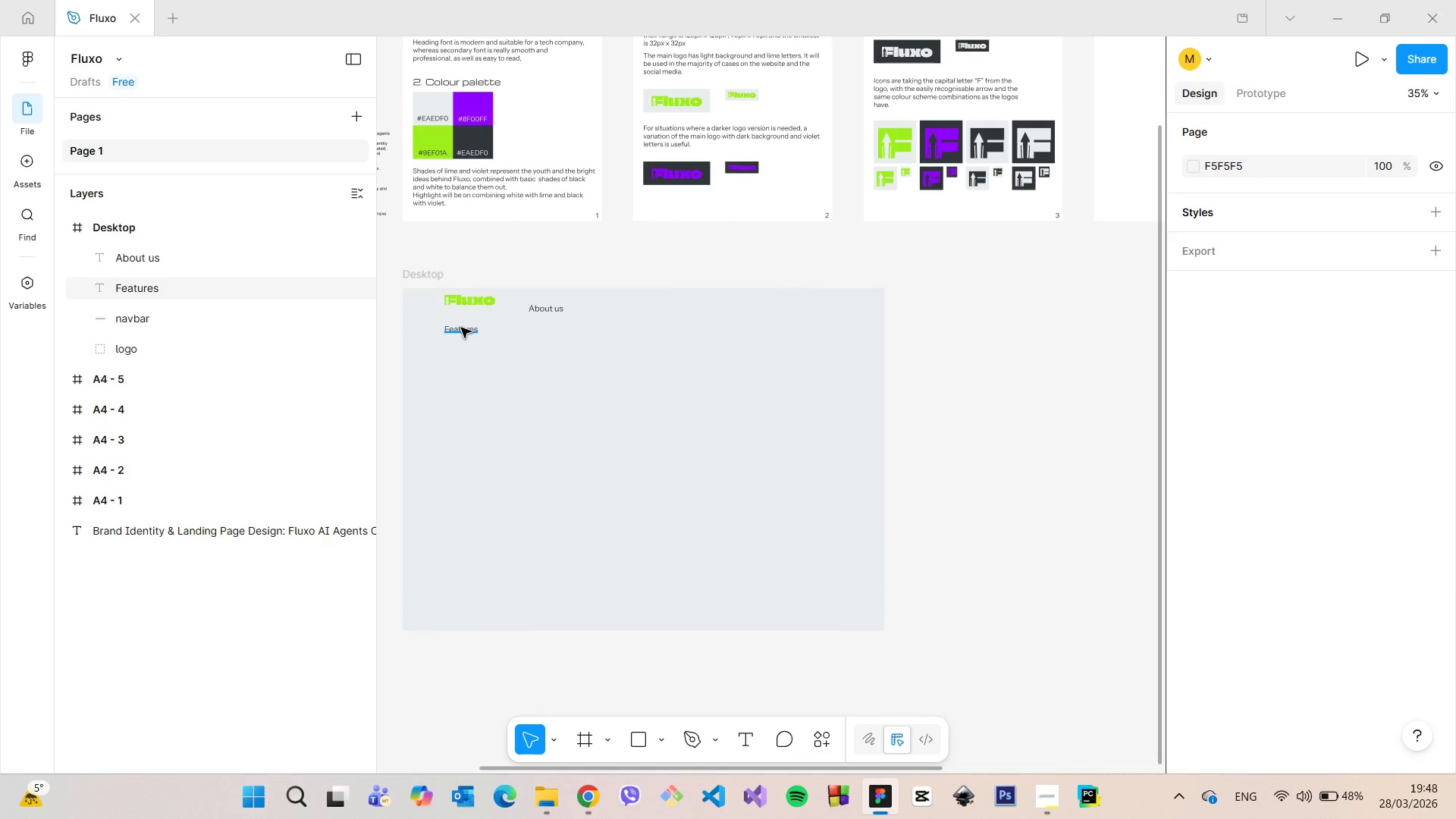 
left_click([460, 328])
 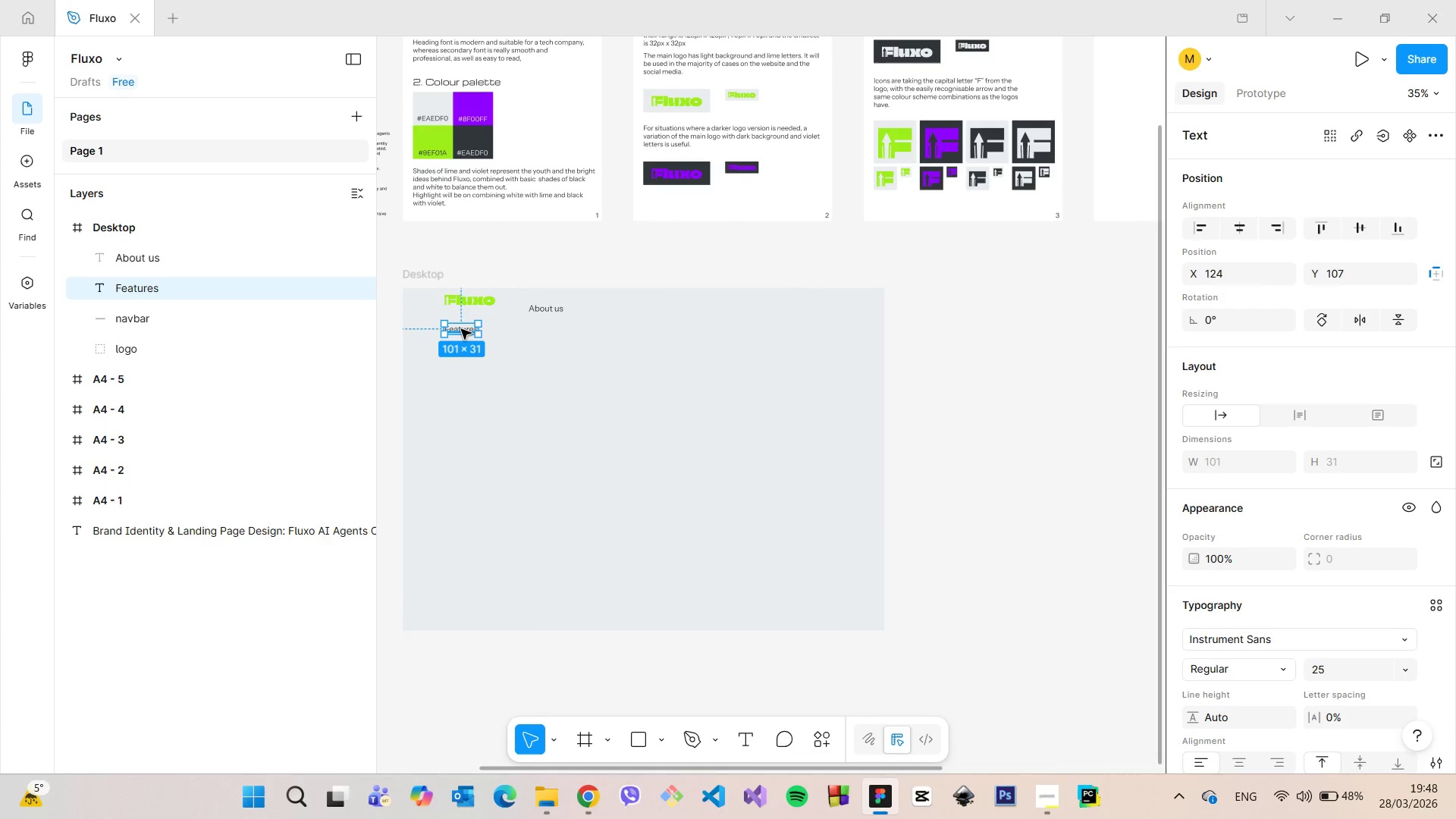 
left_click_drag(start_coordinate=[461, 329], to_coordinate=[624, 297])
 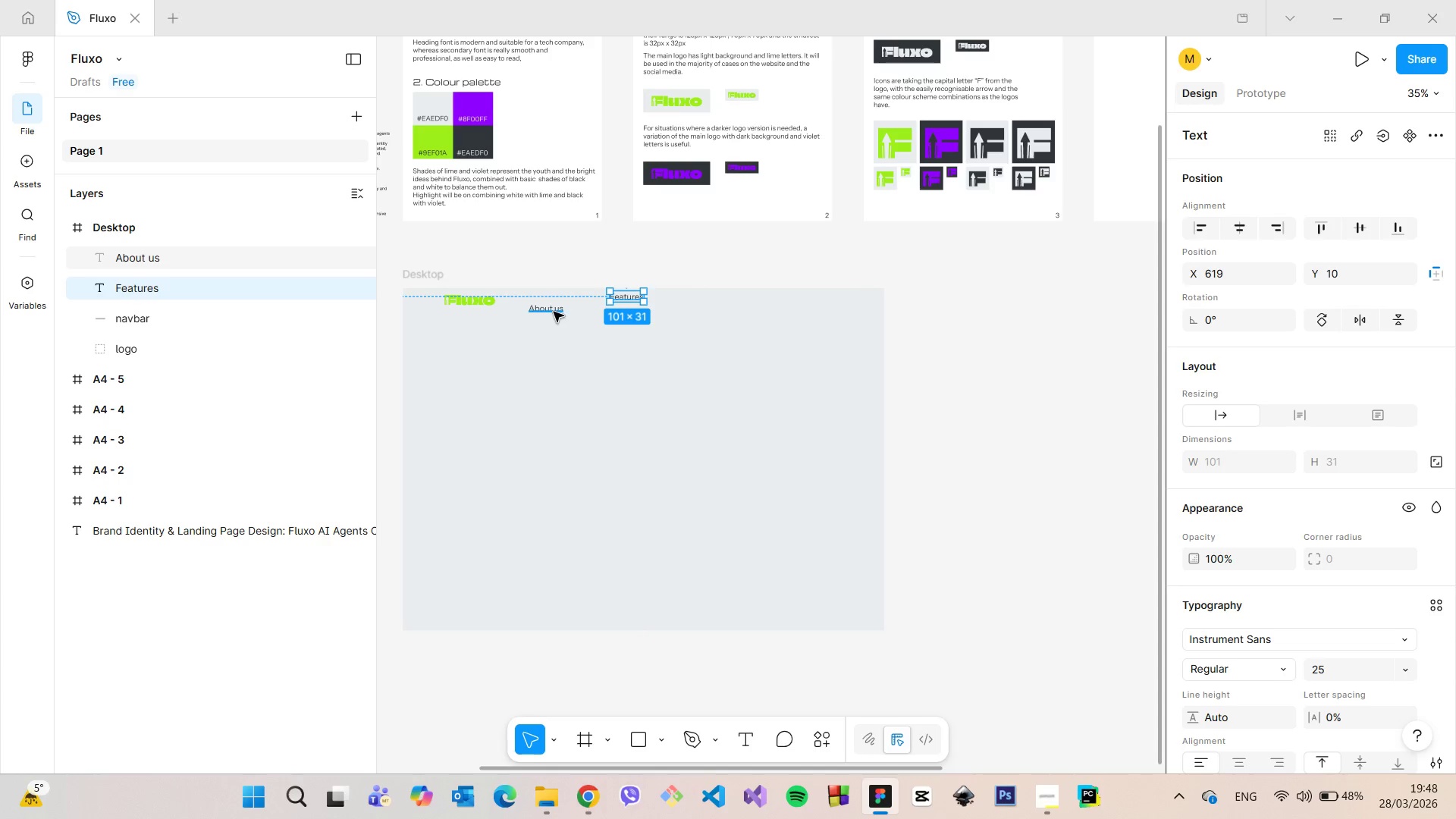 
left_click([554, 312])
 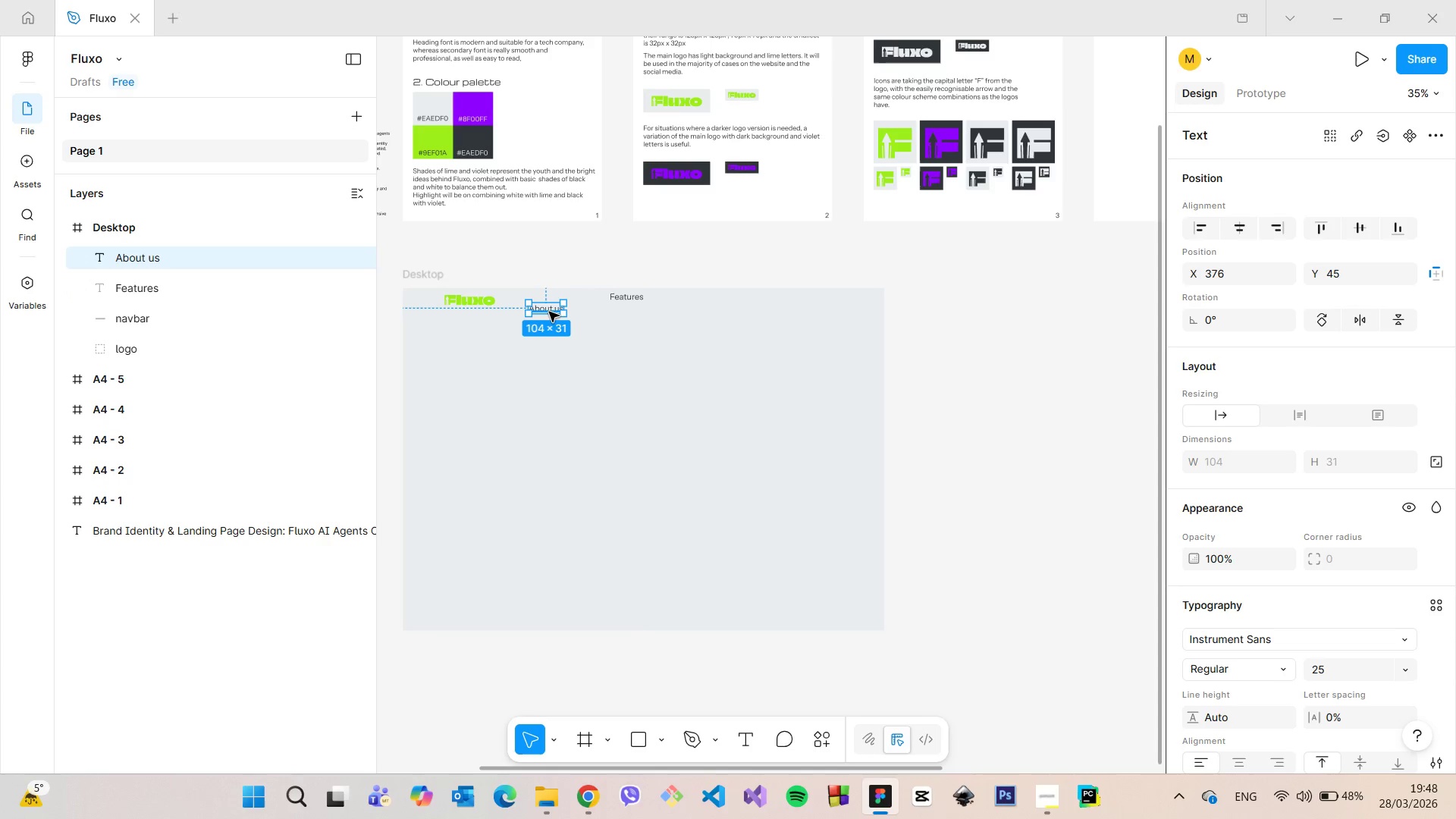 
left_click_drag(start_coordinate=[549, 312], to_coordinate=[689, 300])
 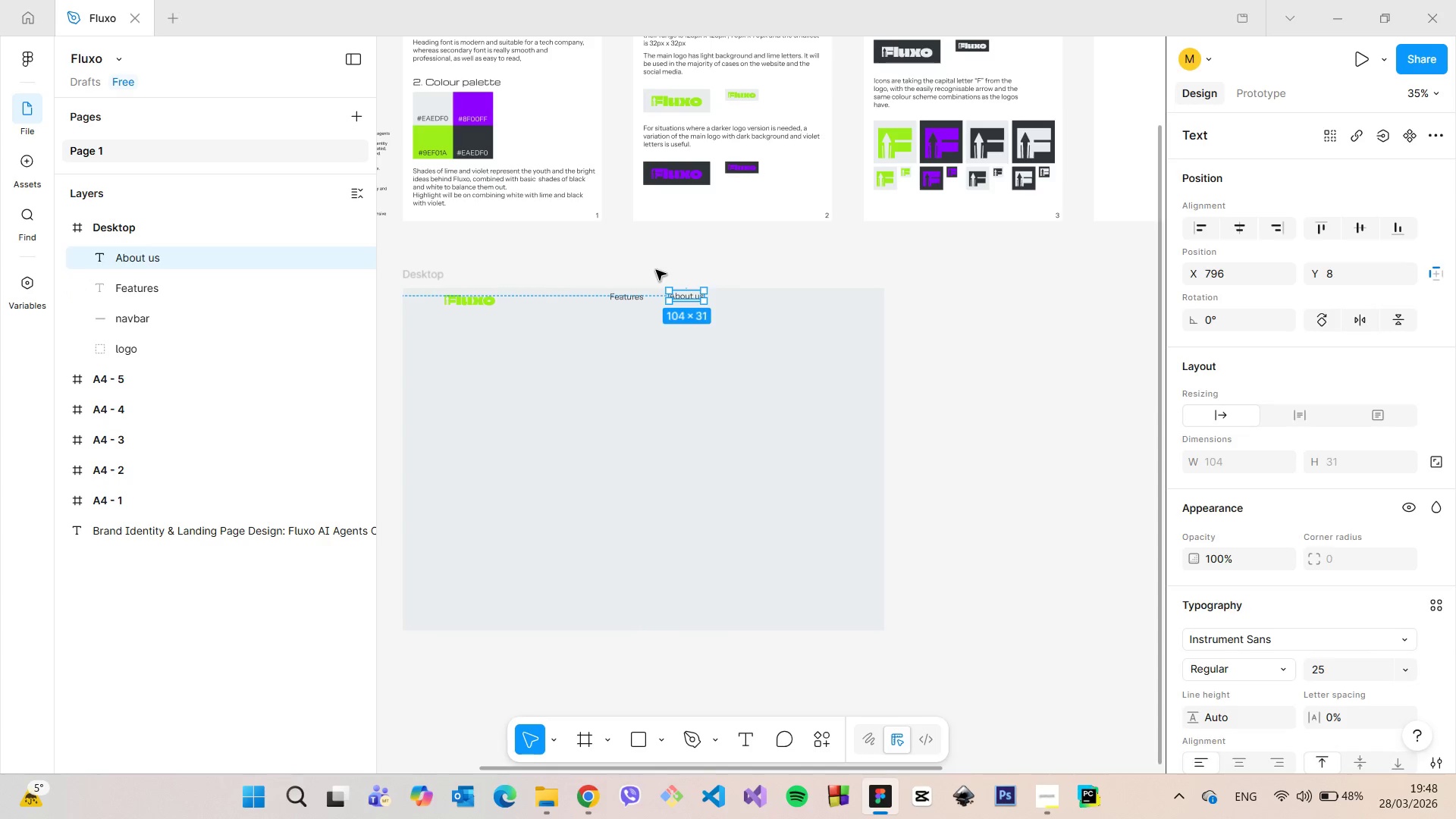 
left_click([656, 270])
 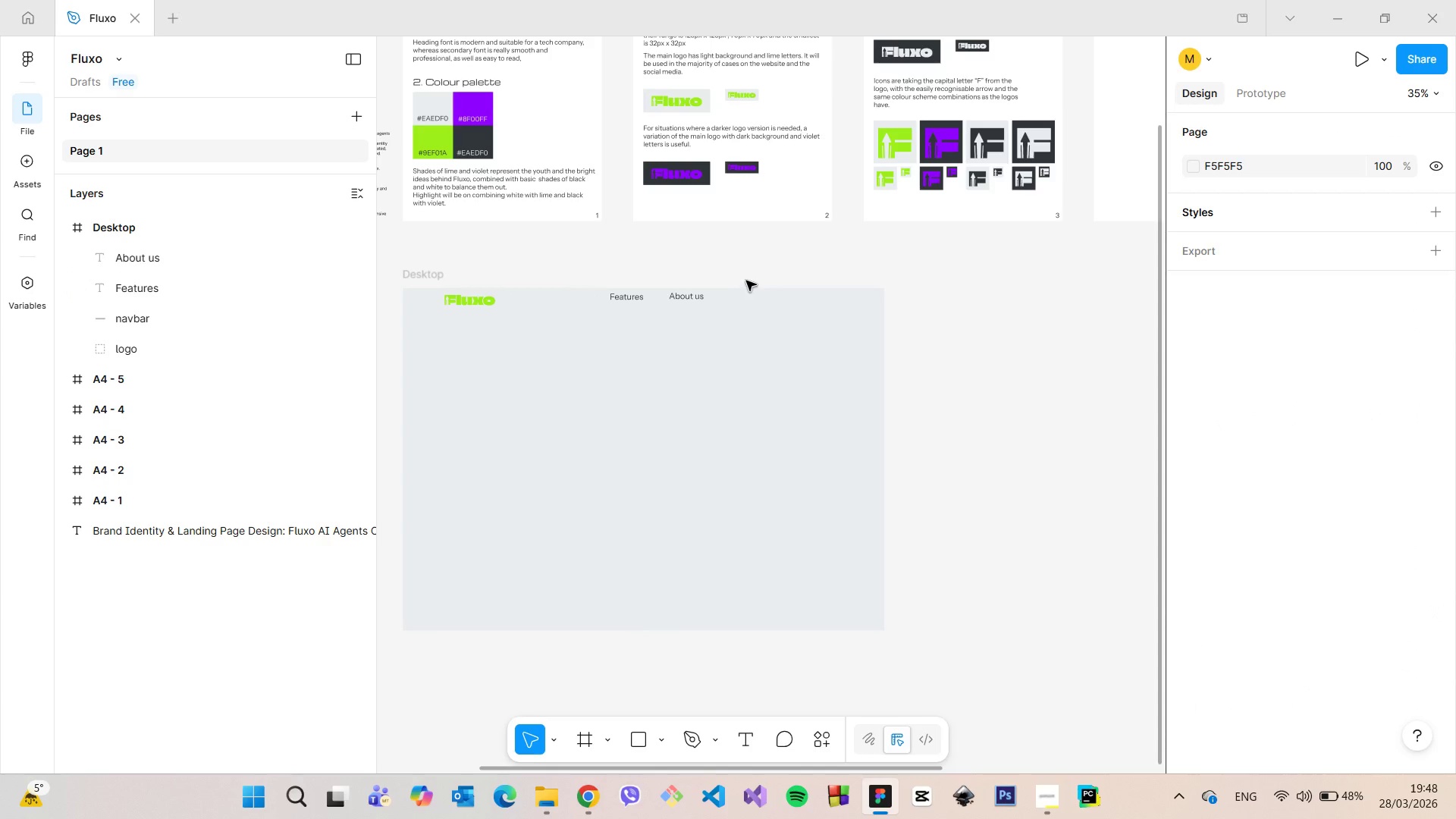 
scroll: coordinate [746, 275], scroll_direction: down, amount: 3.0
 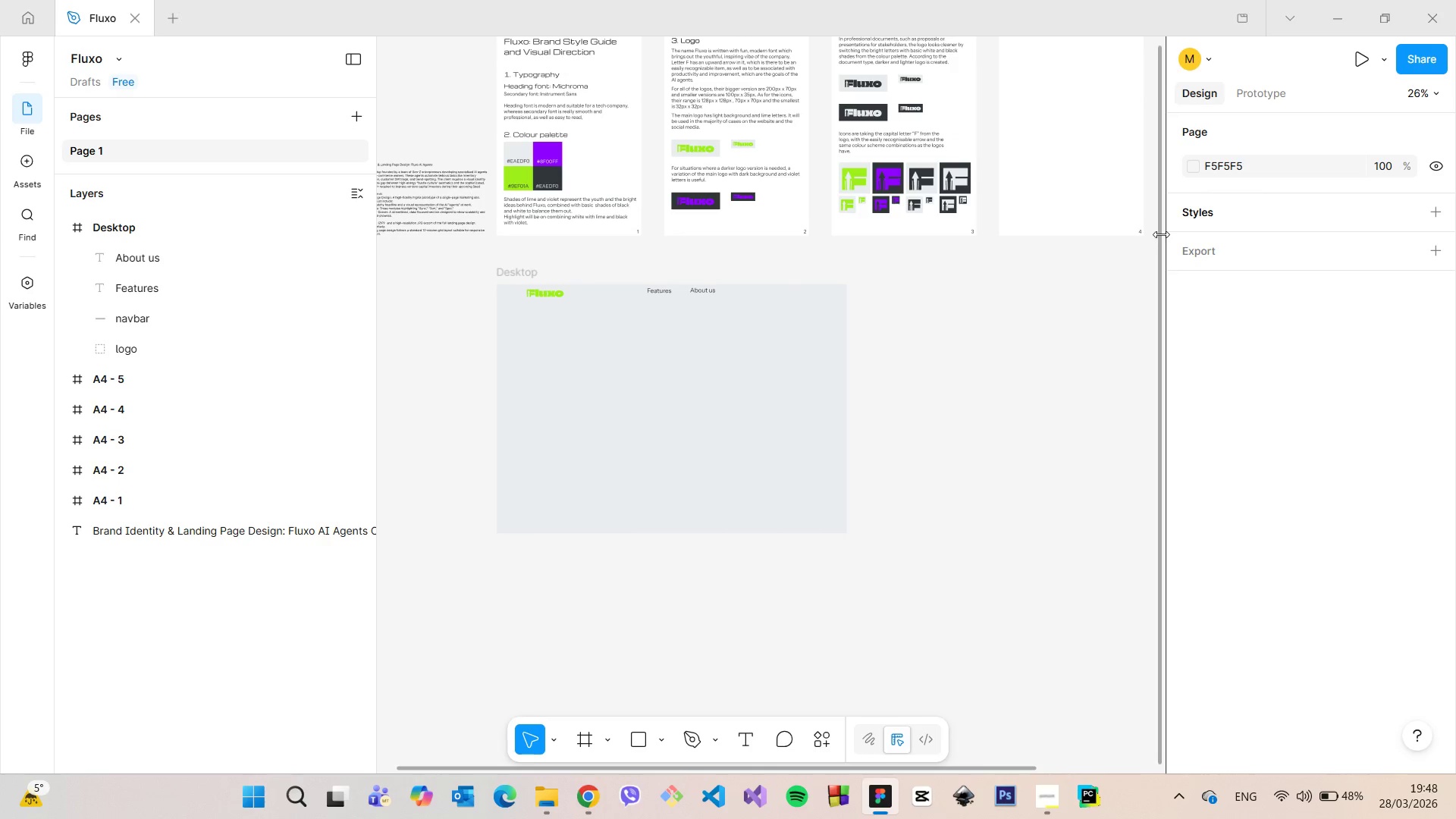 
left_click_drag(start_coordinate=[1158, 234], to_coordinate=[1160, 228])
 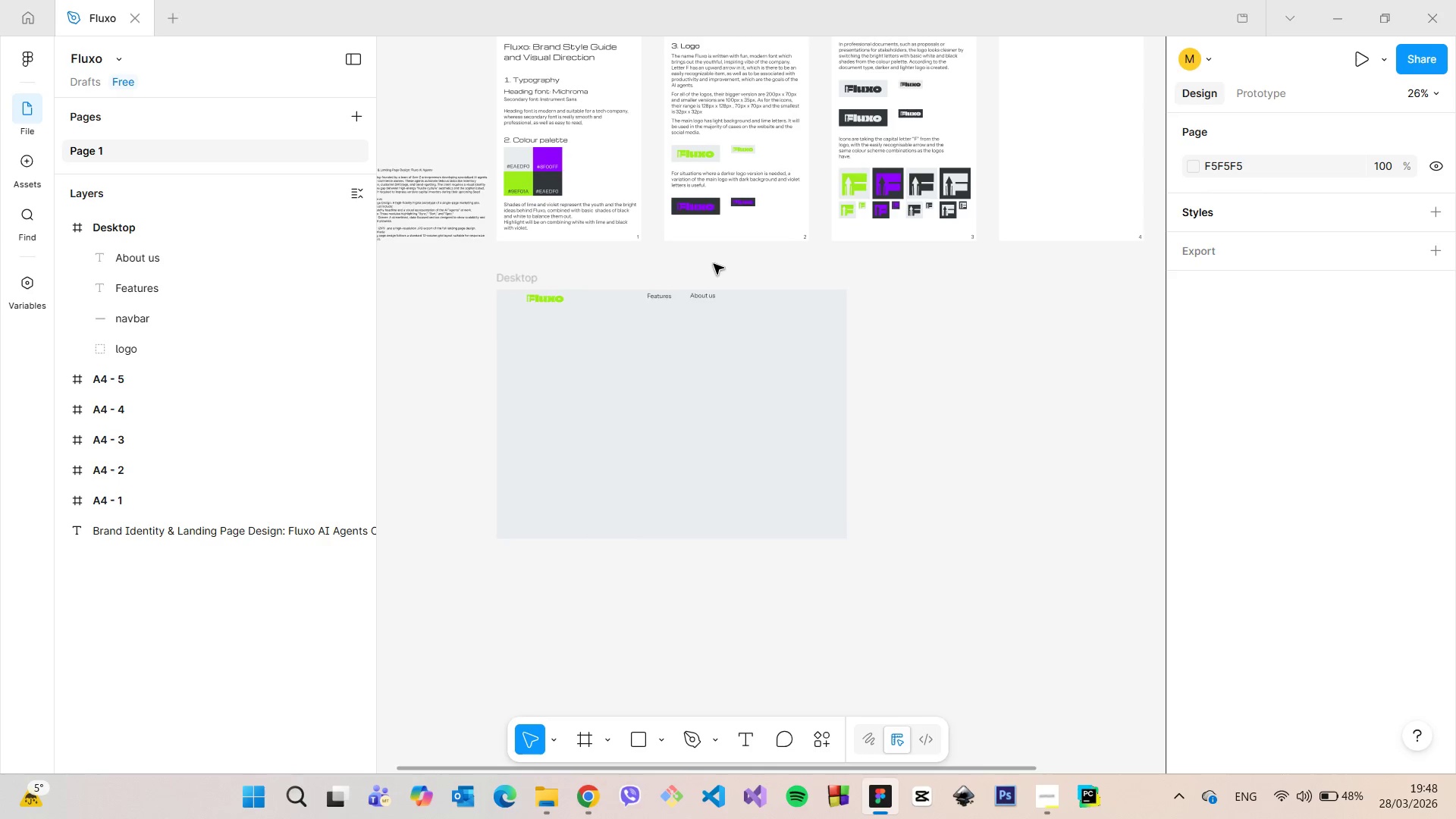 
scroll: coordinate [713, 265], scroll_direction: up, amount: 14.0
 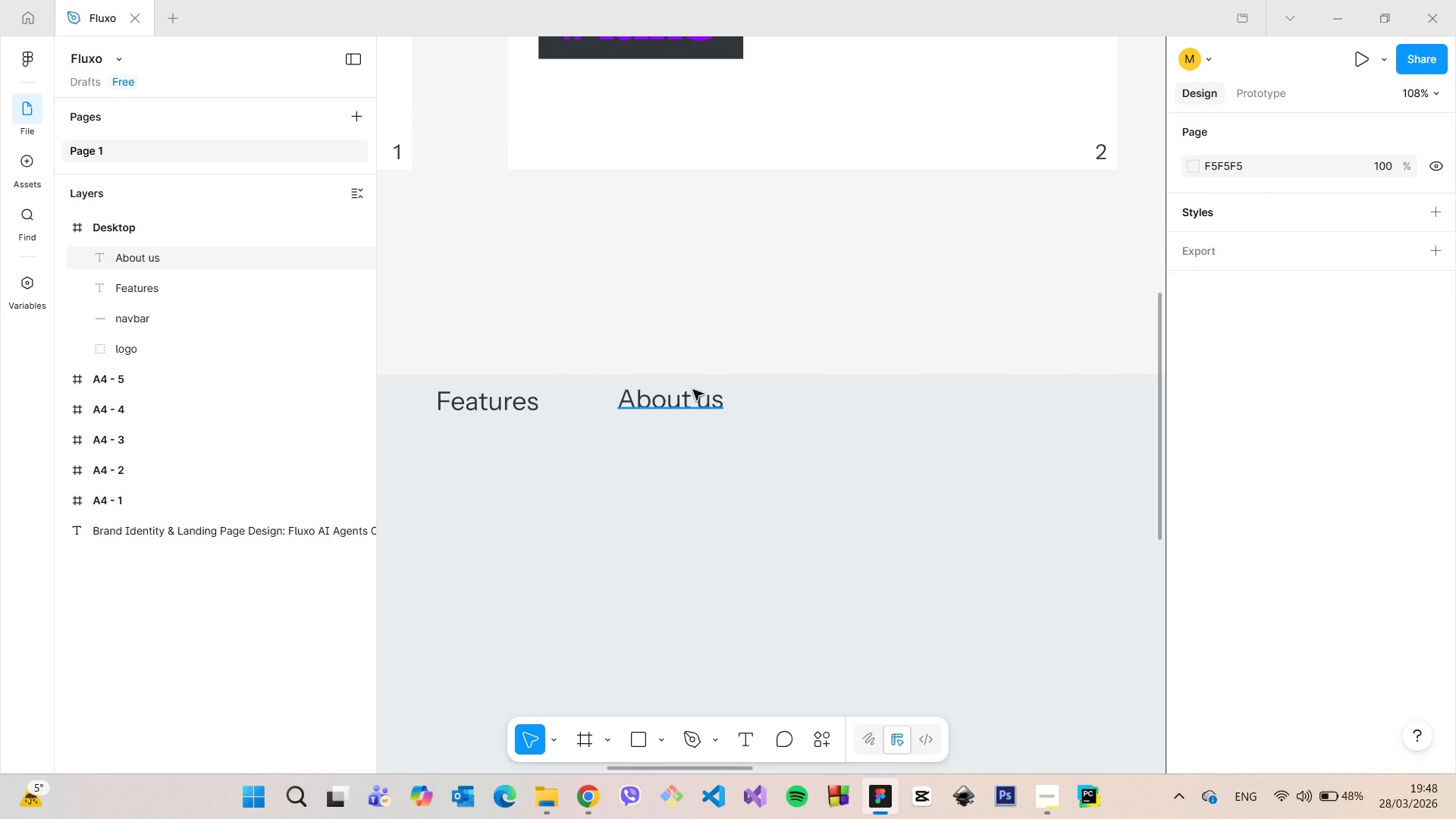 
scroll: coordinate [692, 393], scroll_direction: down, amount: 11.0
 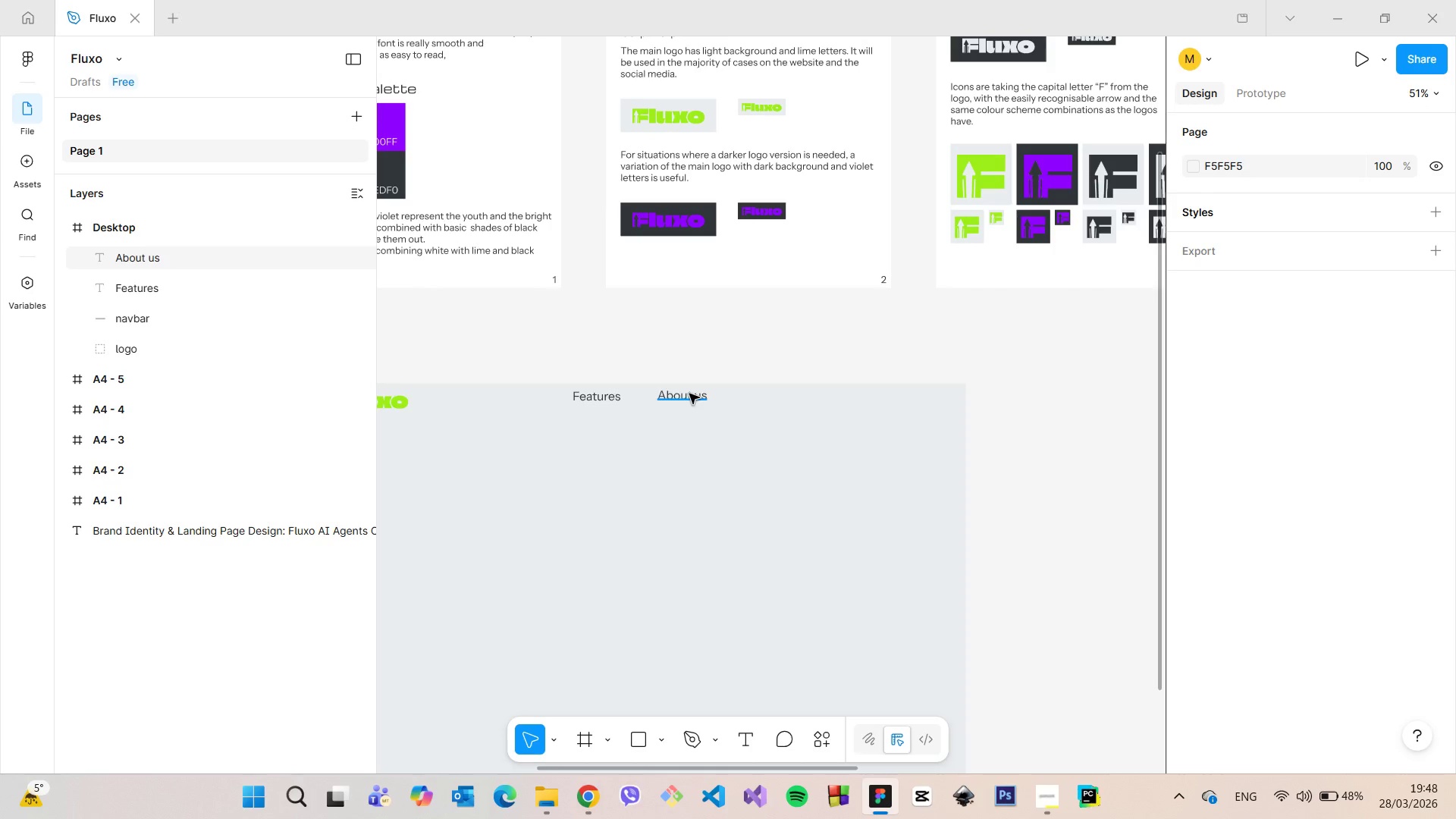 
left_click([689, 394])
 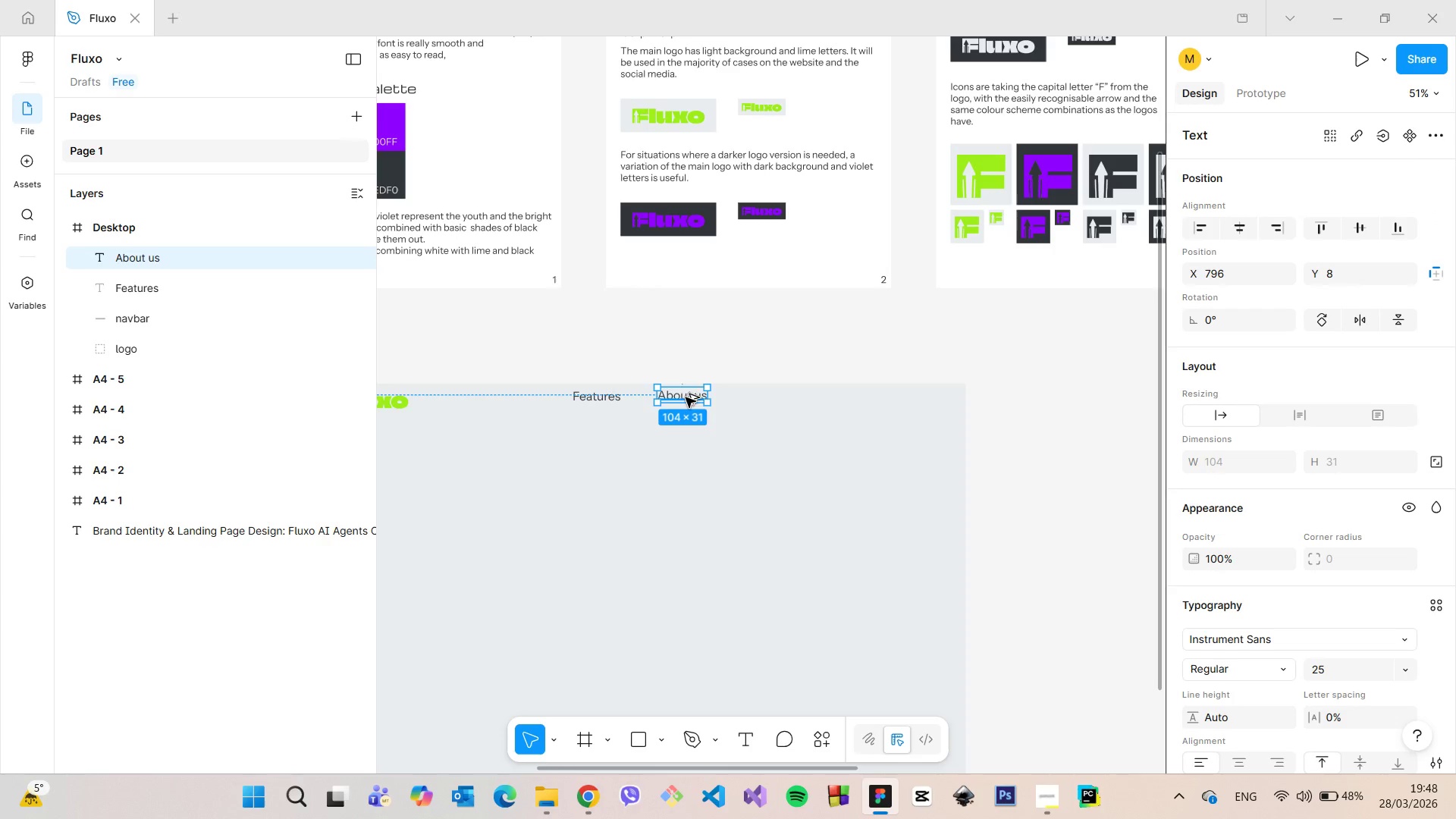 
hold_key(key=AltLeft, duration=1.52)
left_click_drag(start_coordinate=[686, 397], to_coordinate=[767, 399])
 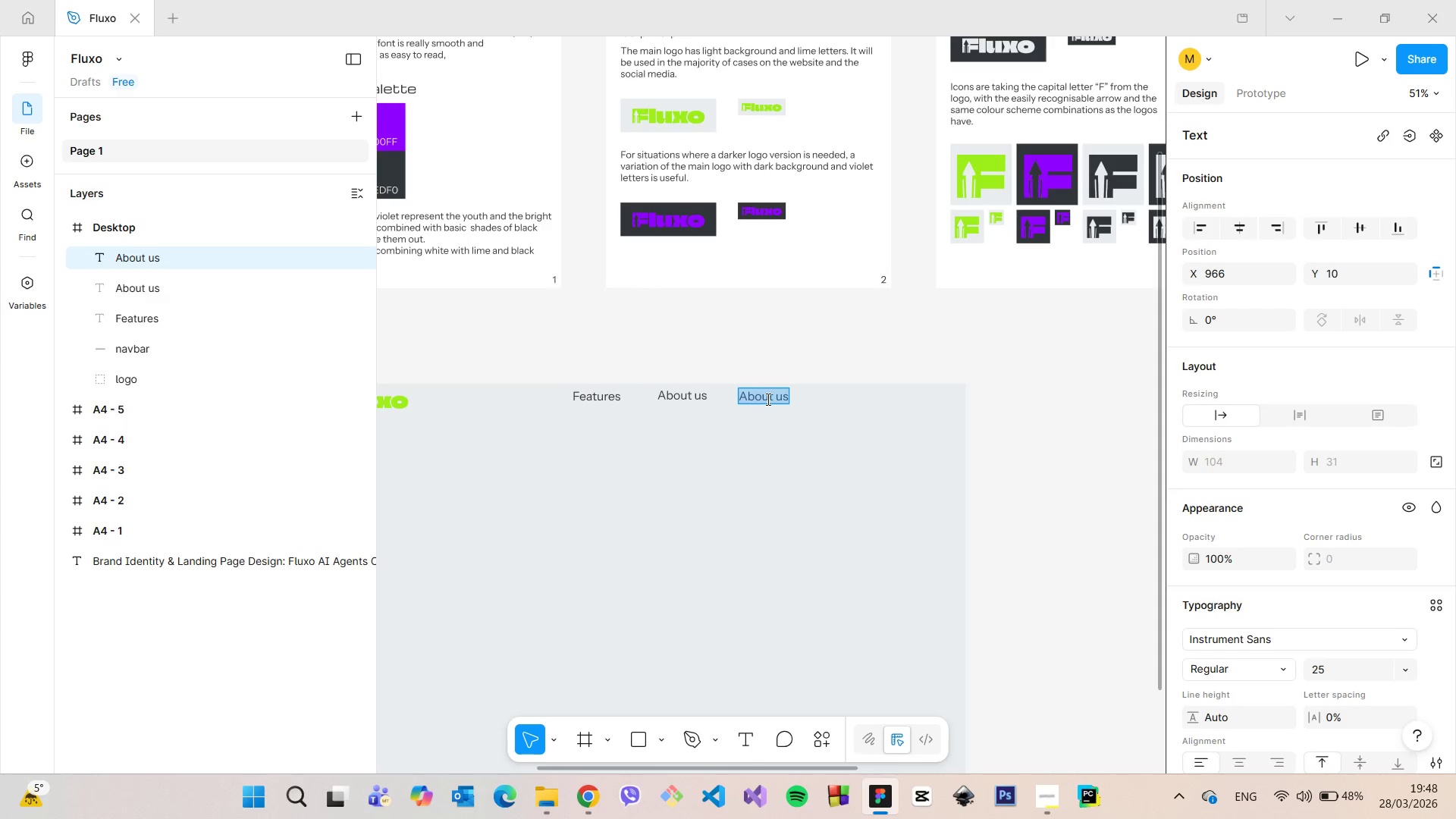 
hold_key(key=AltLeft, duration=0.83)
 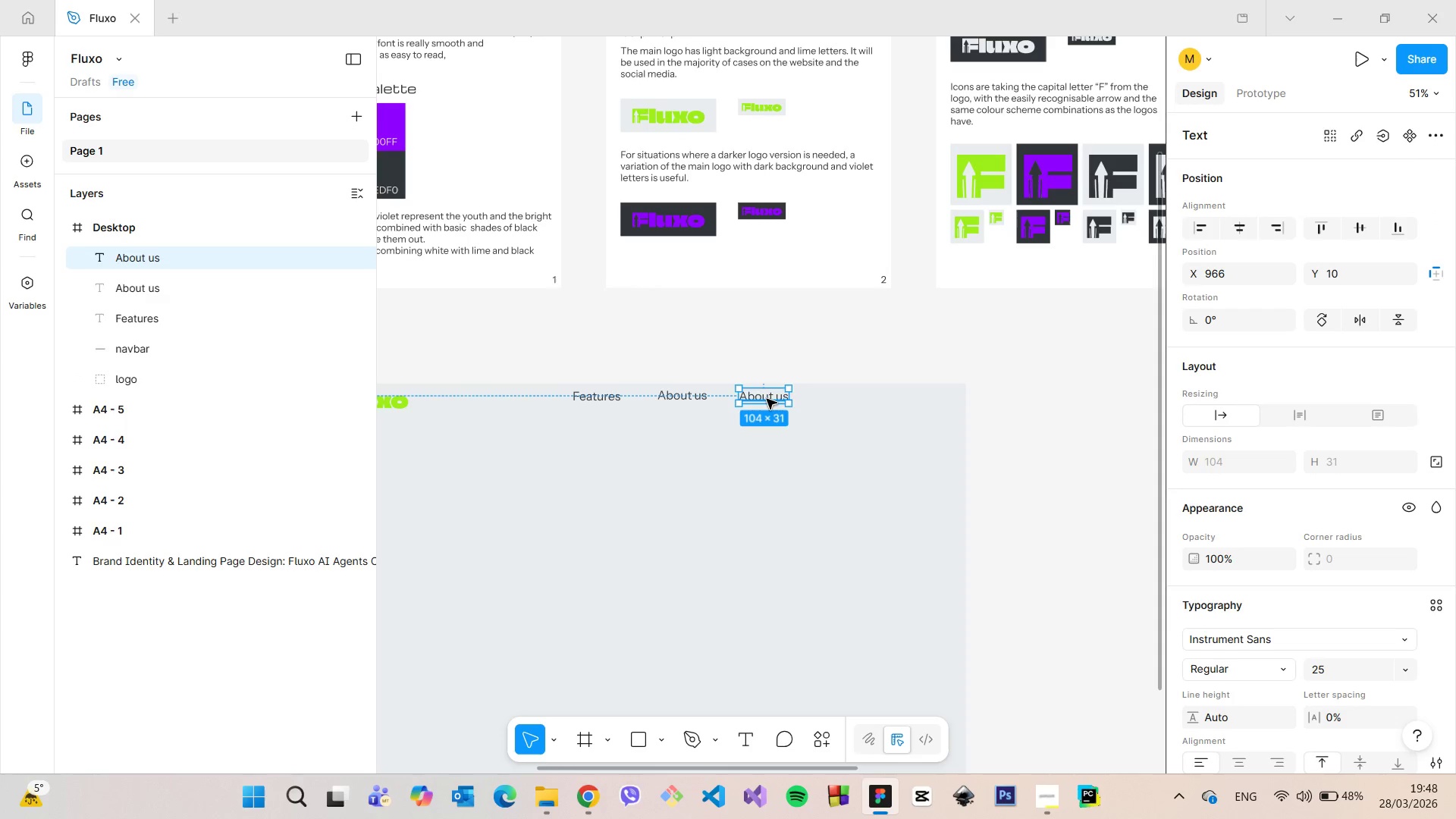 
double_click([767, 399])
 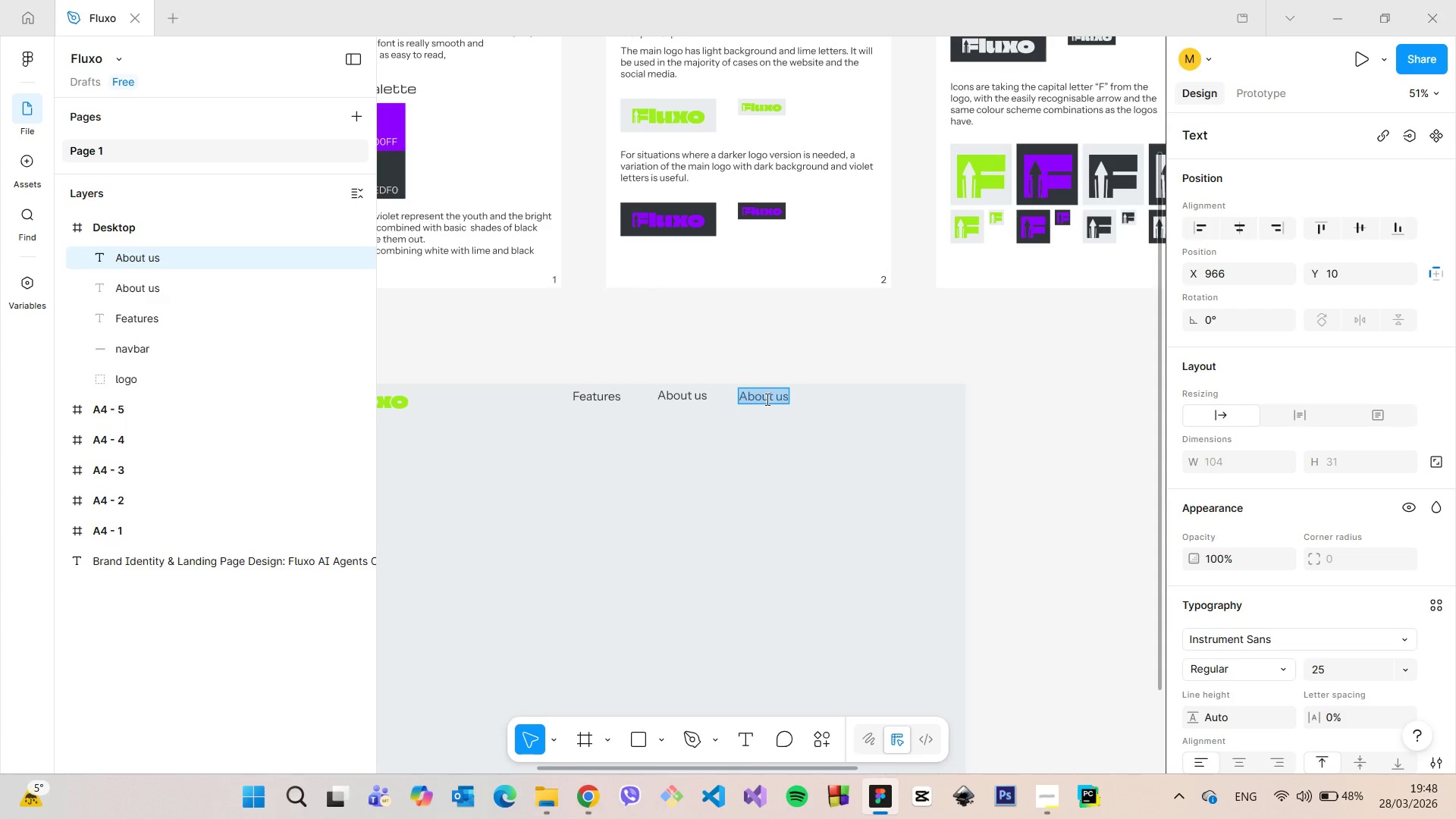 
type(Contact)
 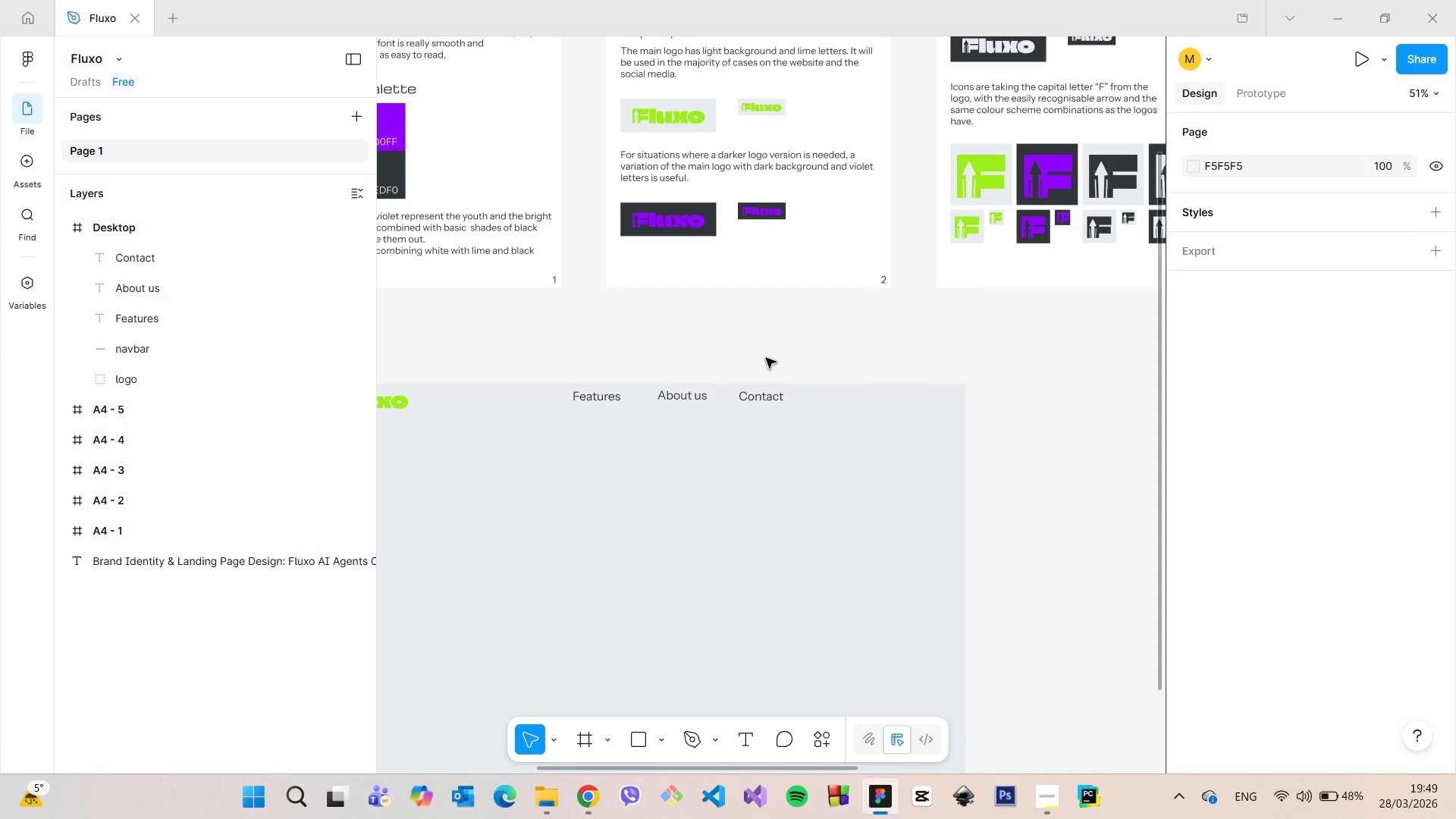 
wait(6.72)
 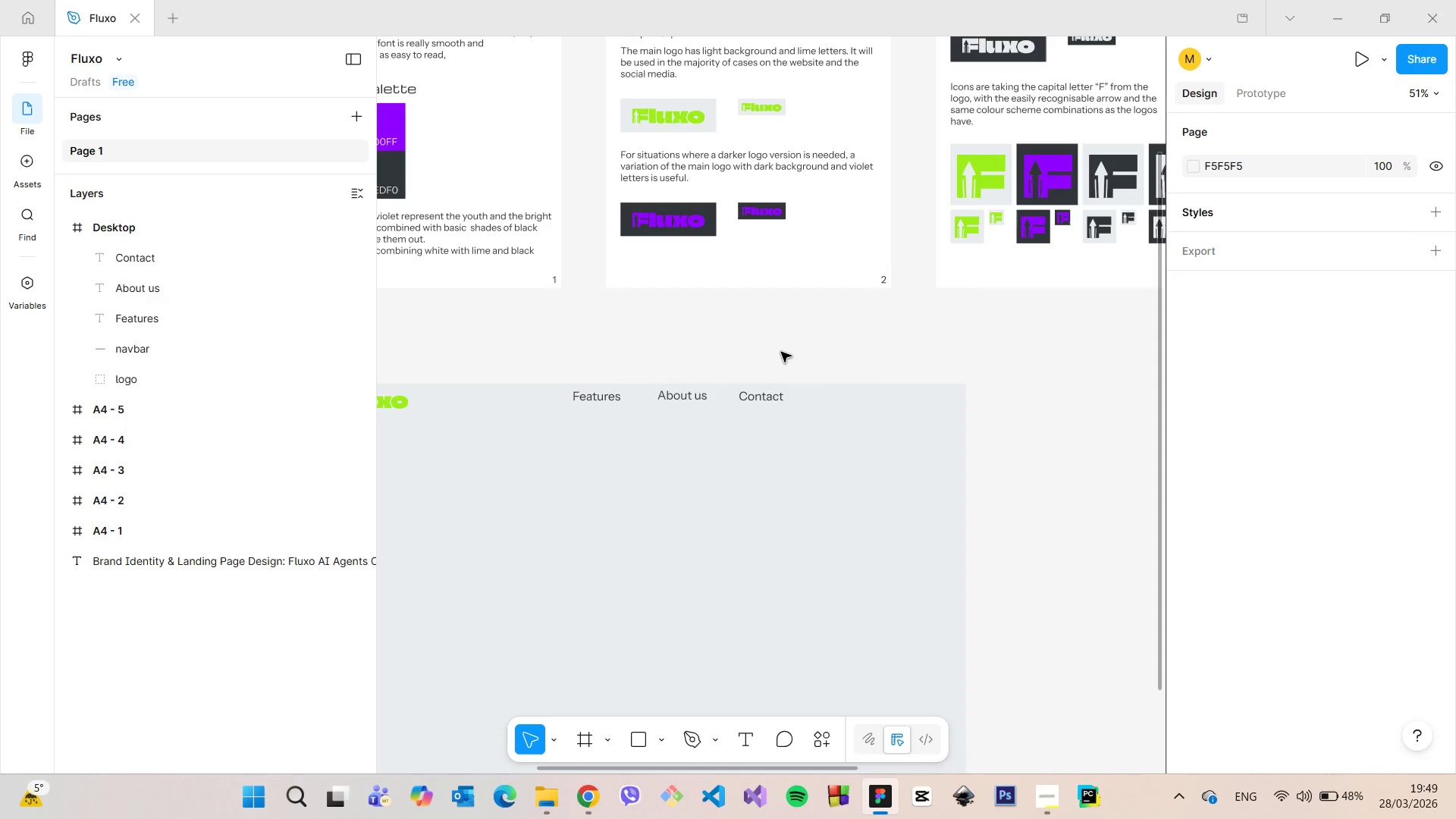 
left_click([767, 394])
 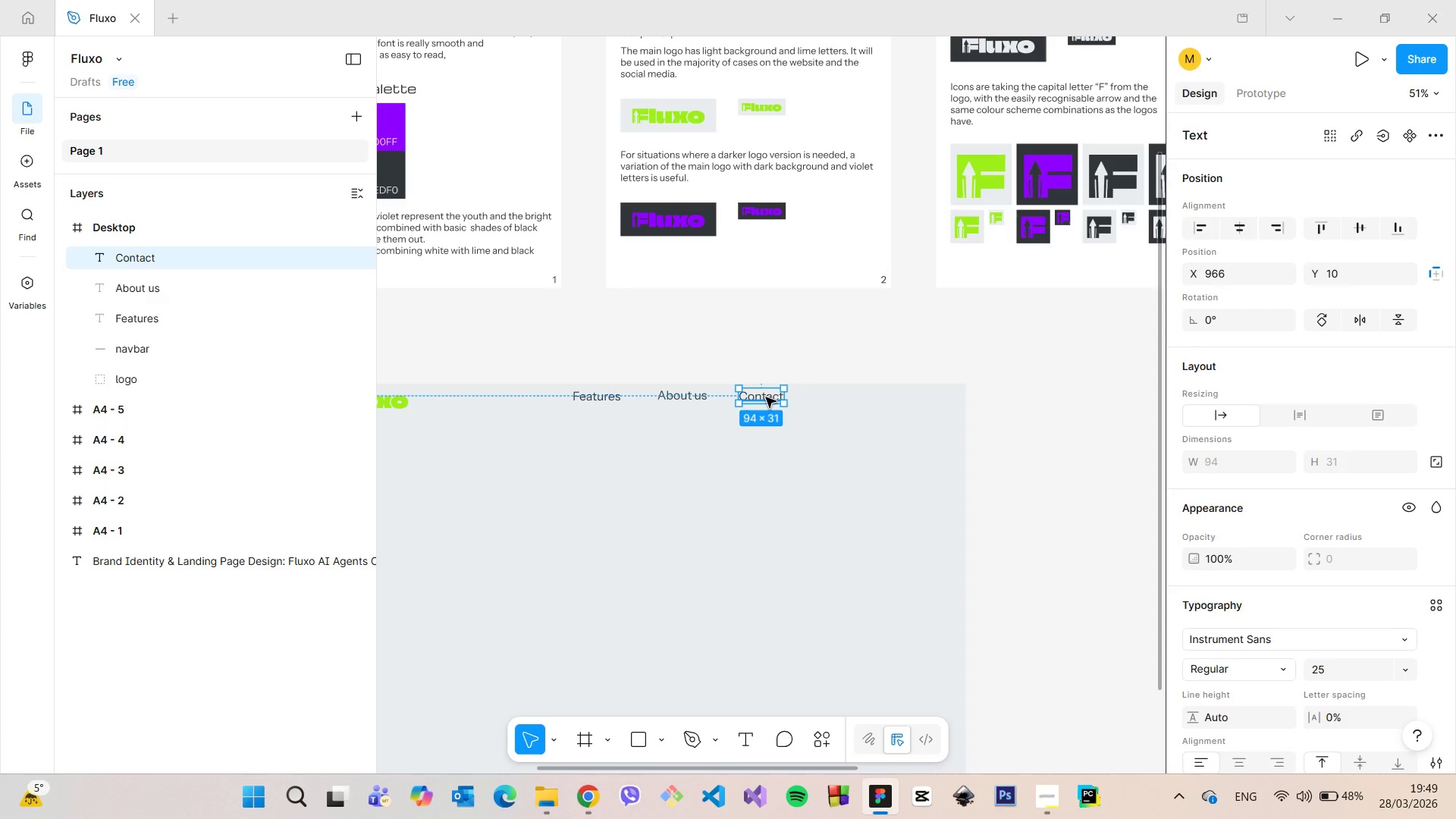 
hold_key(key=AltLeft, duration=0.67)
left_click_drag(start_coordinate=[766, 397], to_coordinate=[793, 459])
 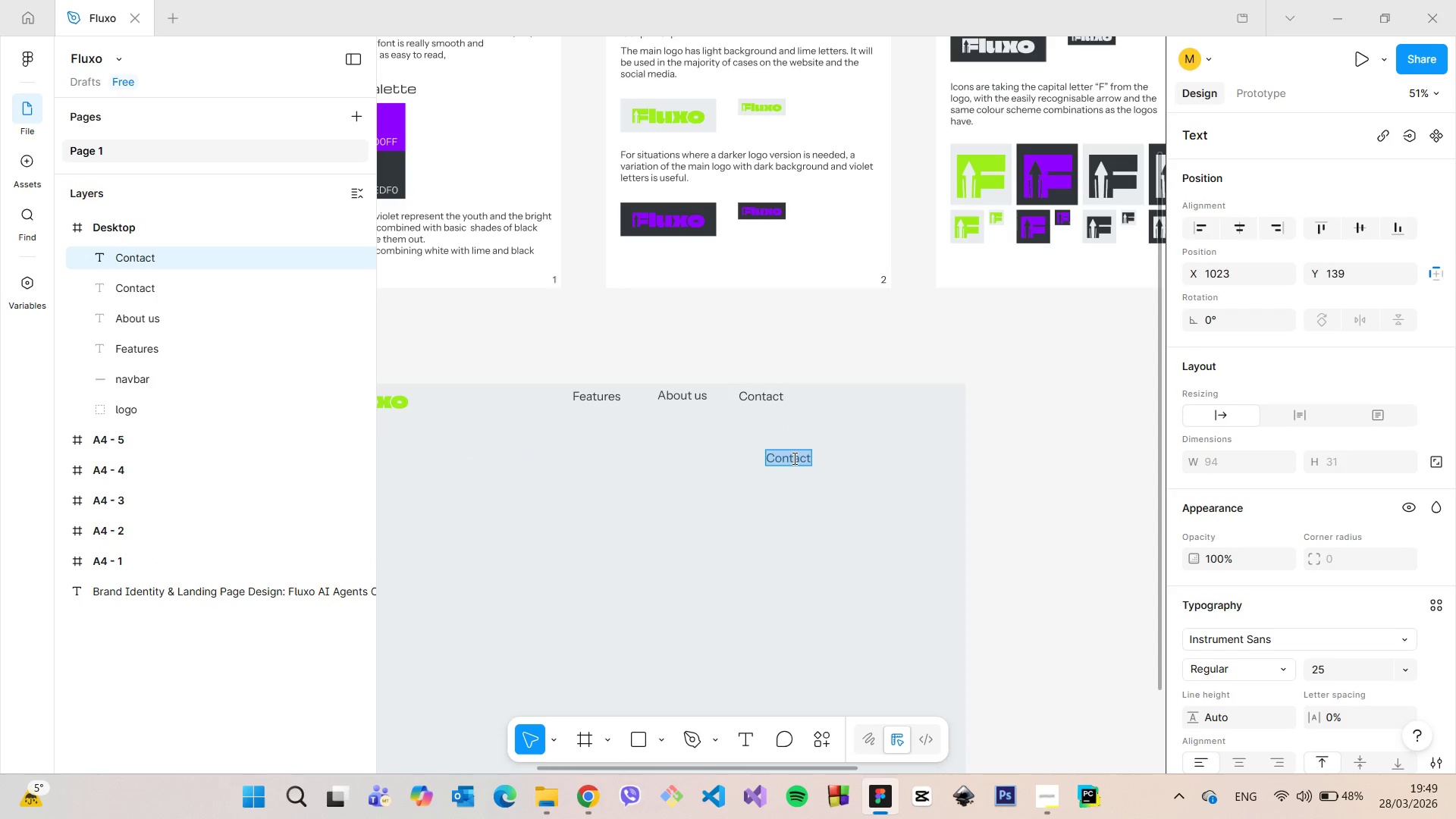 
double_click([793, 459])
 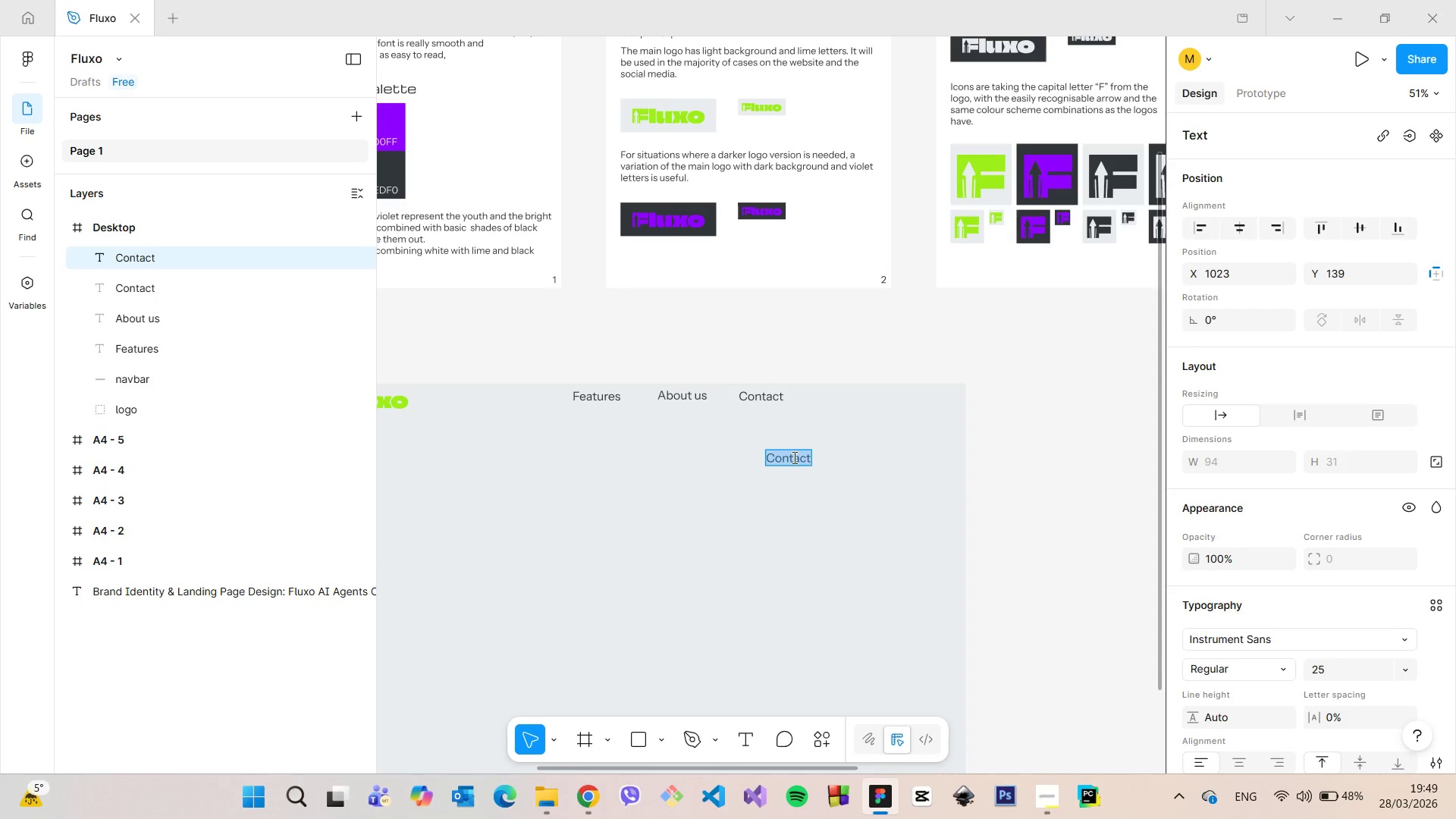 
type(Try Fluxo)
 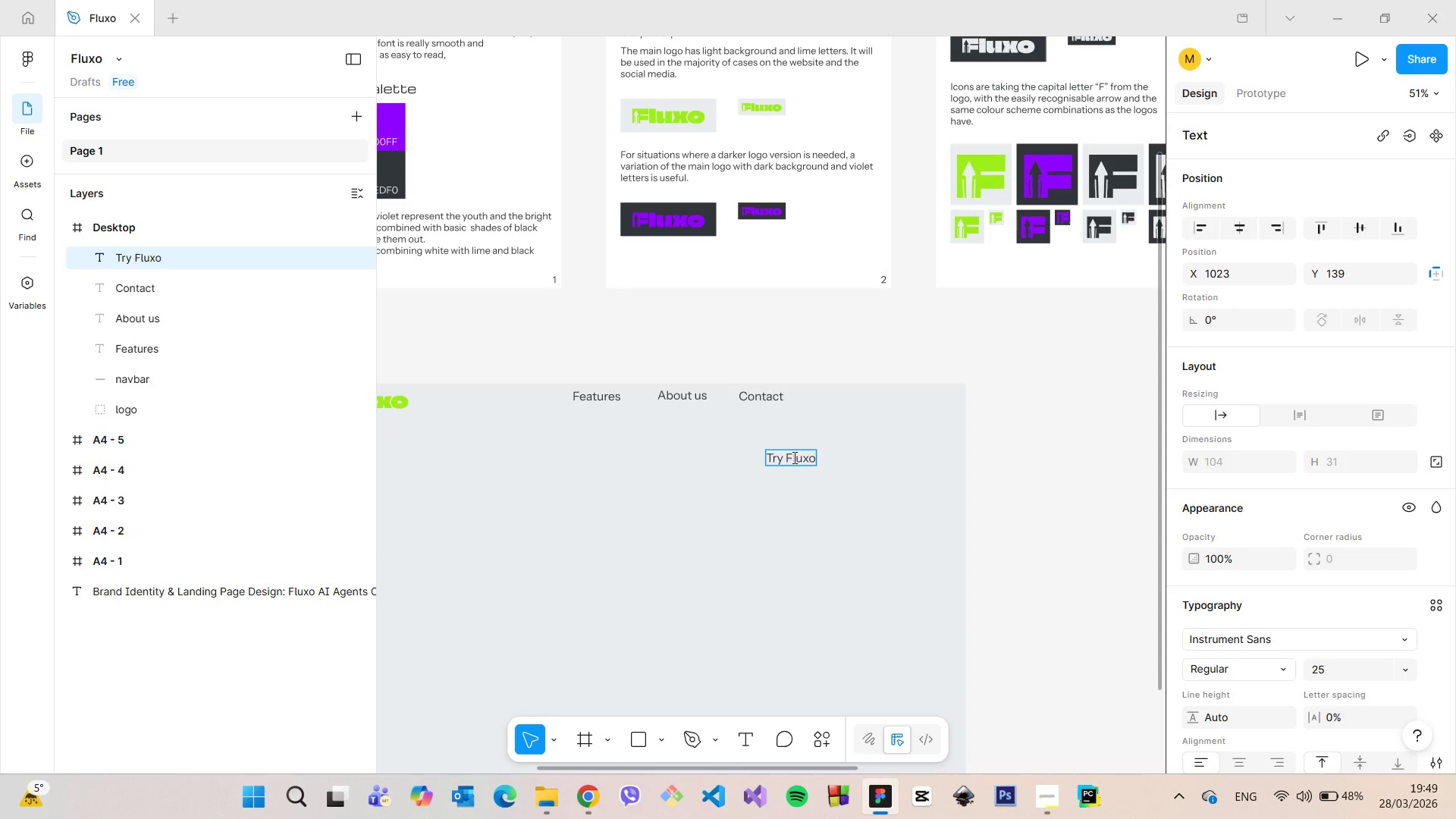 
left_click([829, 475])
 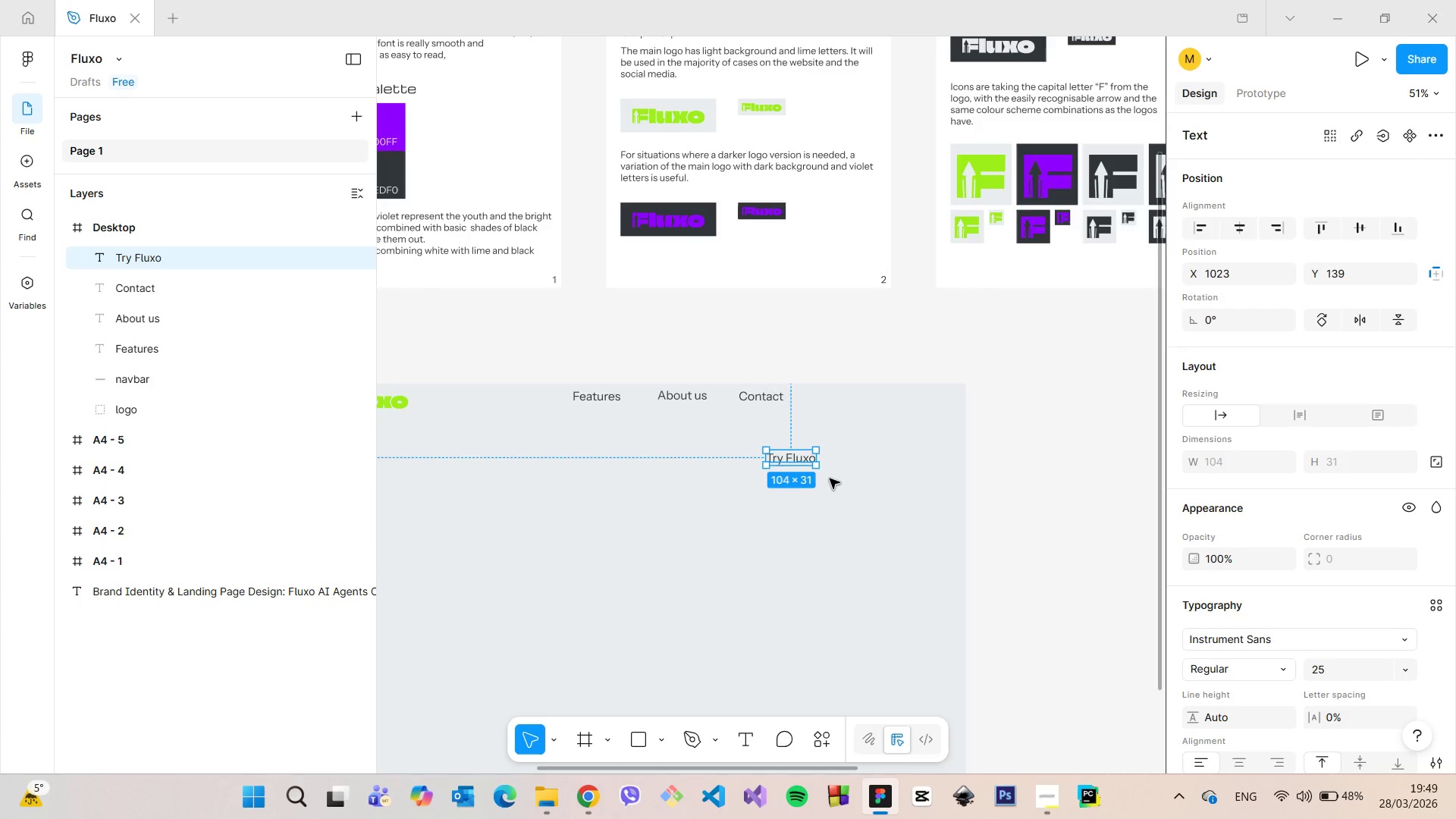 
scroll: coordinate [830, 479], scroll_direction: down, amount: 3.0
 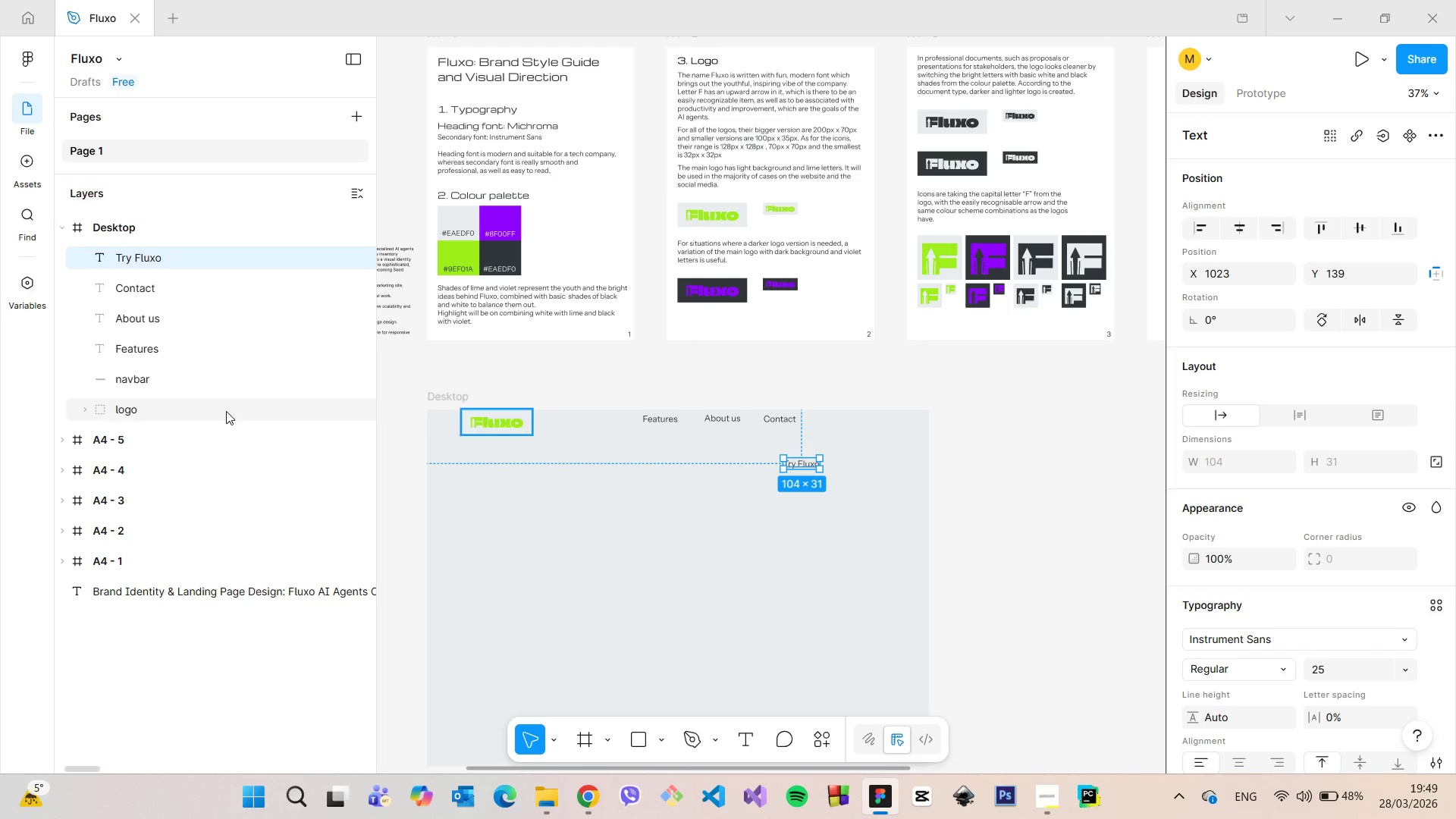 
left_click([221, 413])
 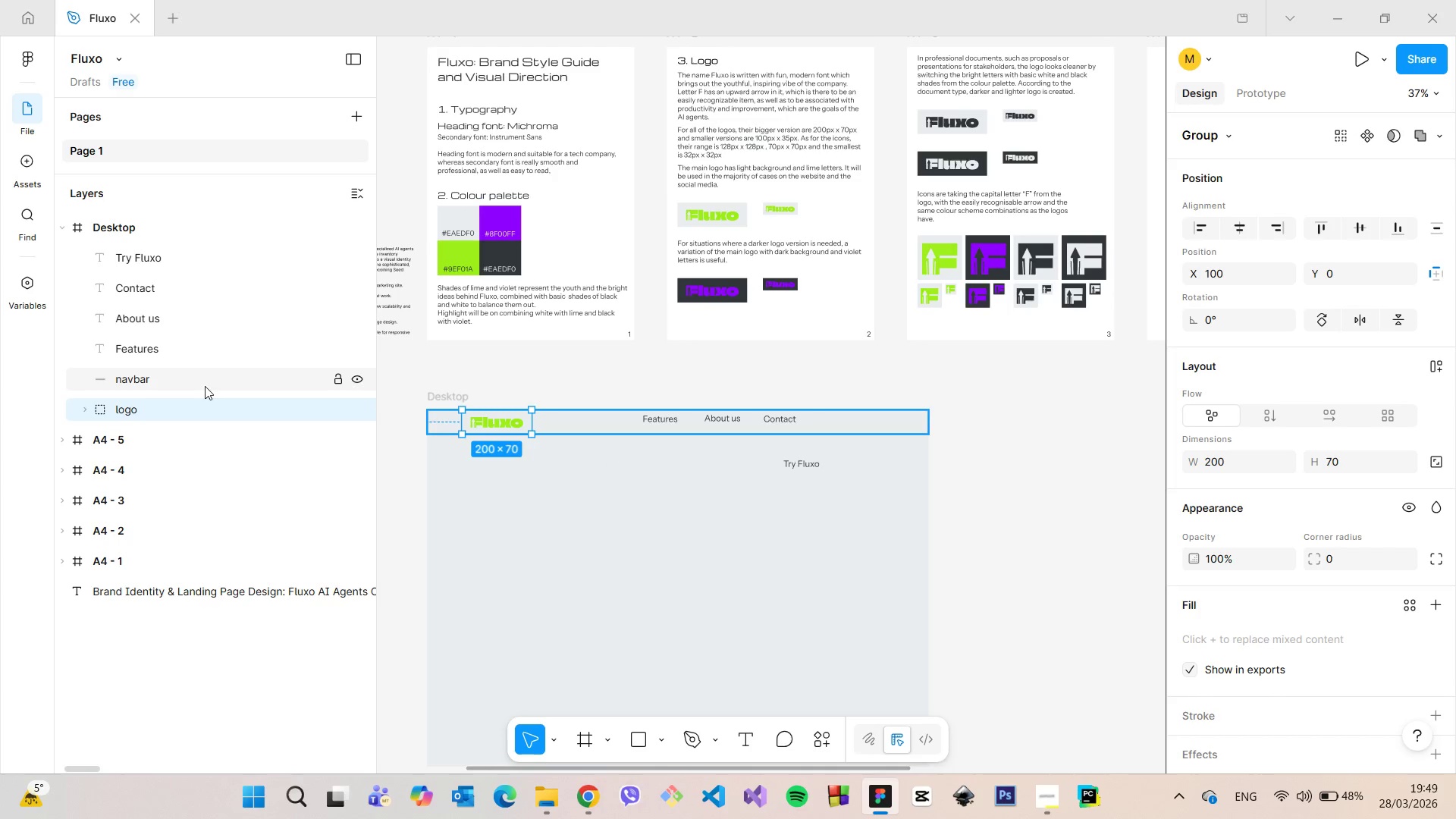 
left_click([204, 386])
 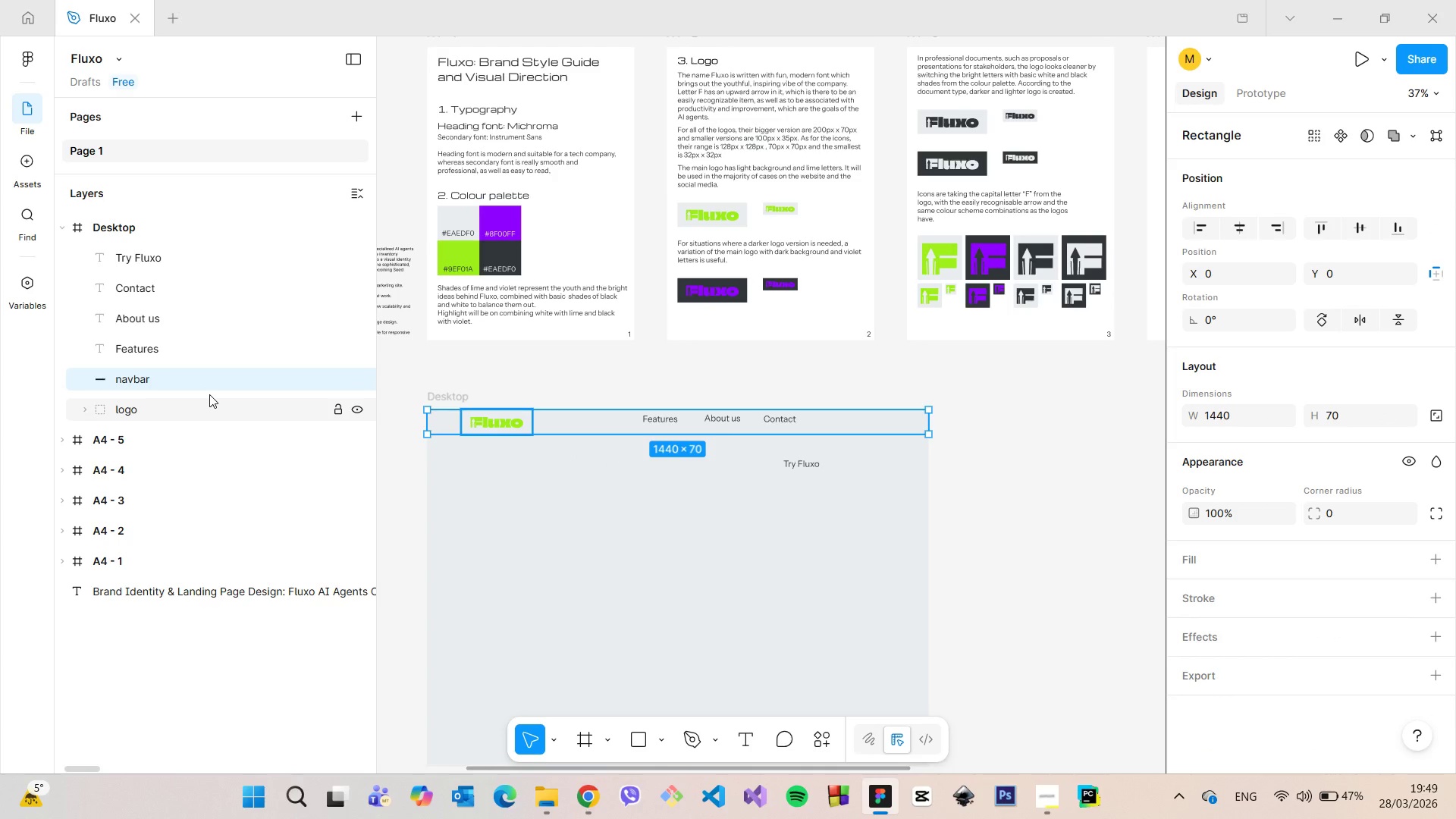 
wait(7.61)
 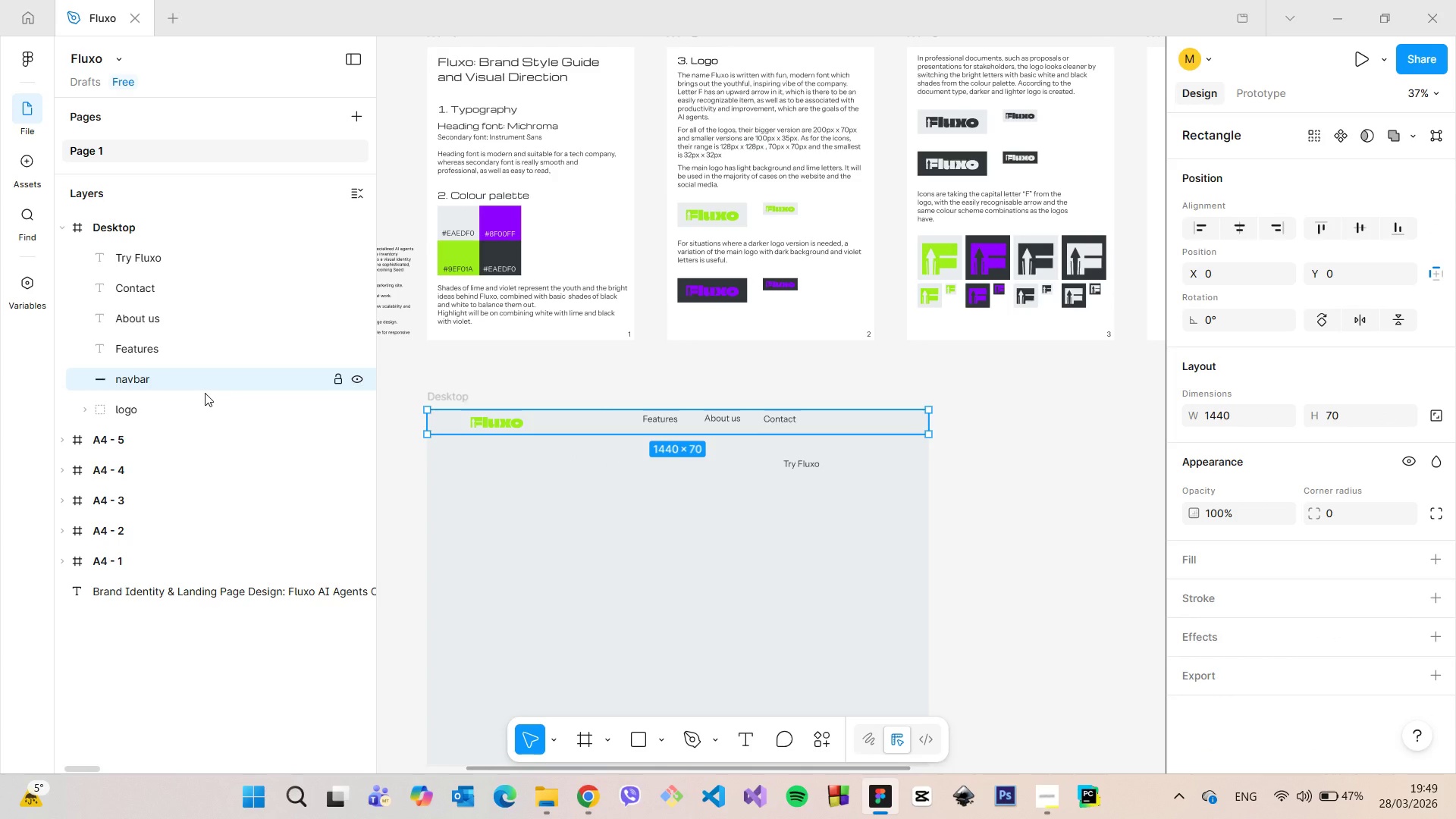 
scroll: coordinate [615, 328], scroll_direction: down, amount: 8.0
 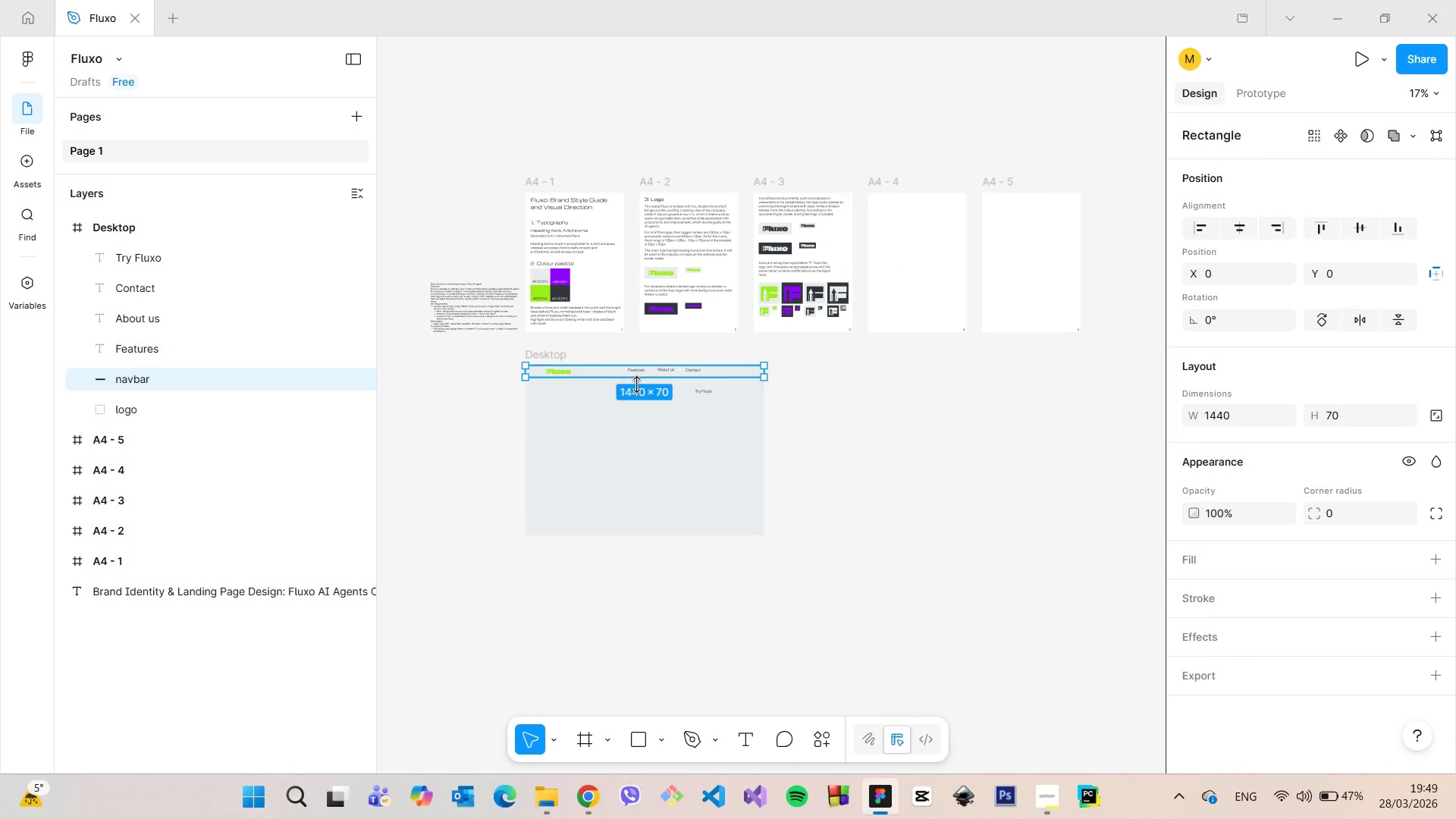 
scroll: coordinate [639, 362], scroll_direction: up, amount: 10.0
 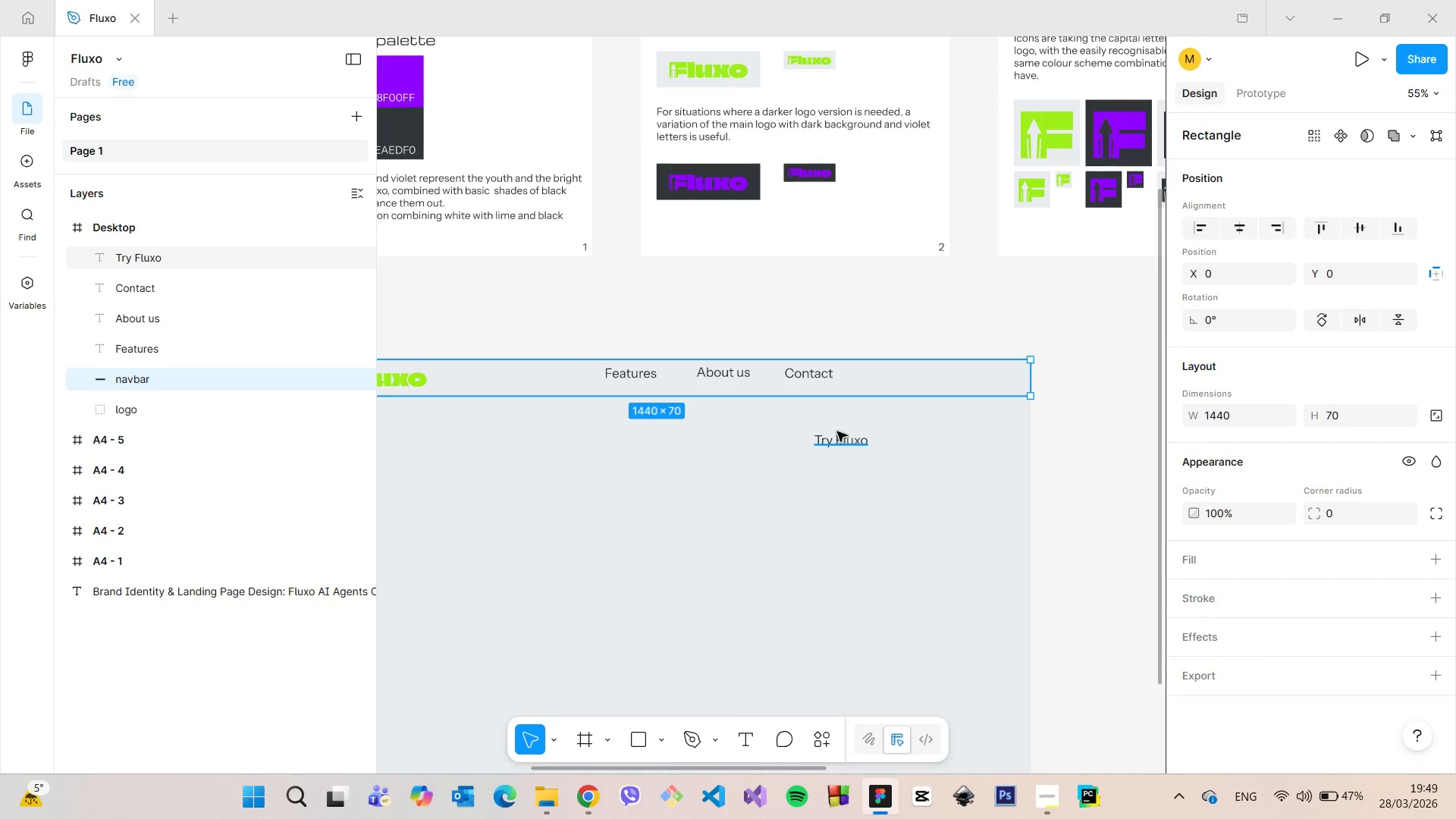 
left_click([837, 431])
 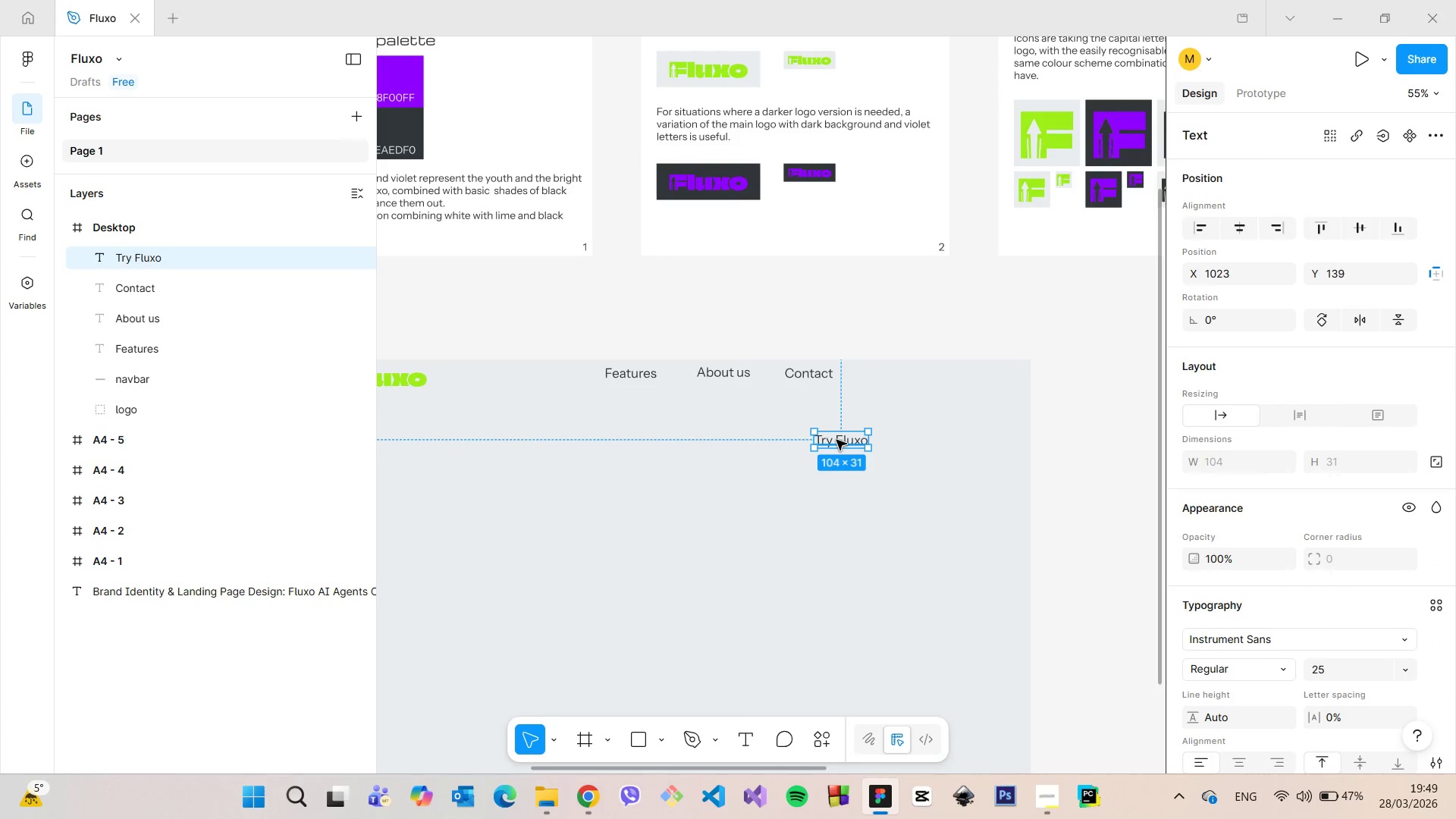 
right_click([836, 440])
 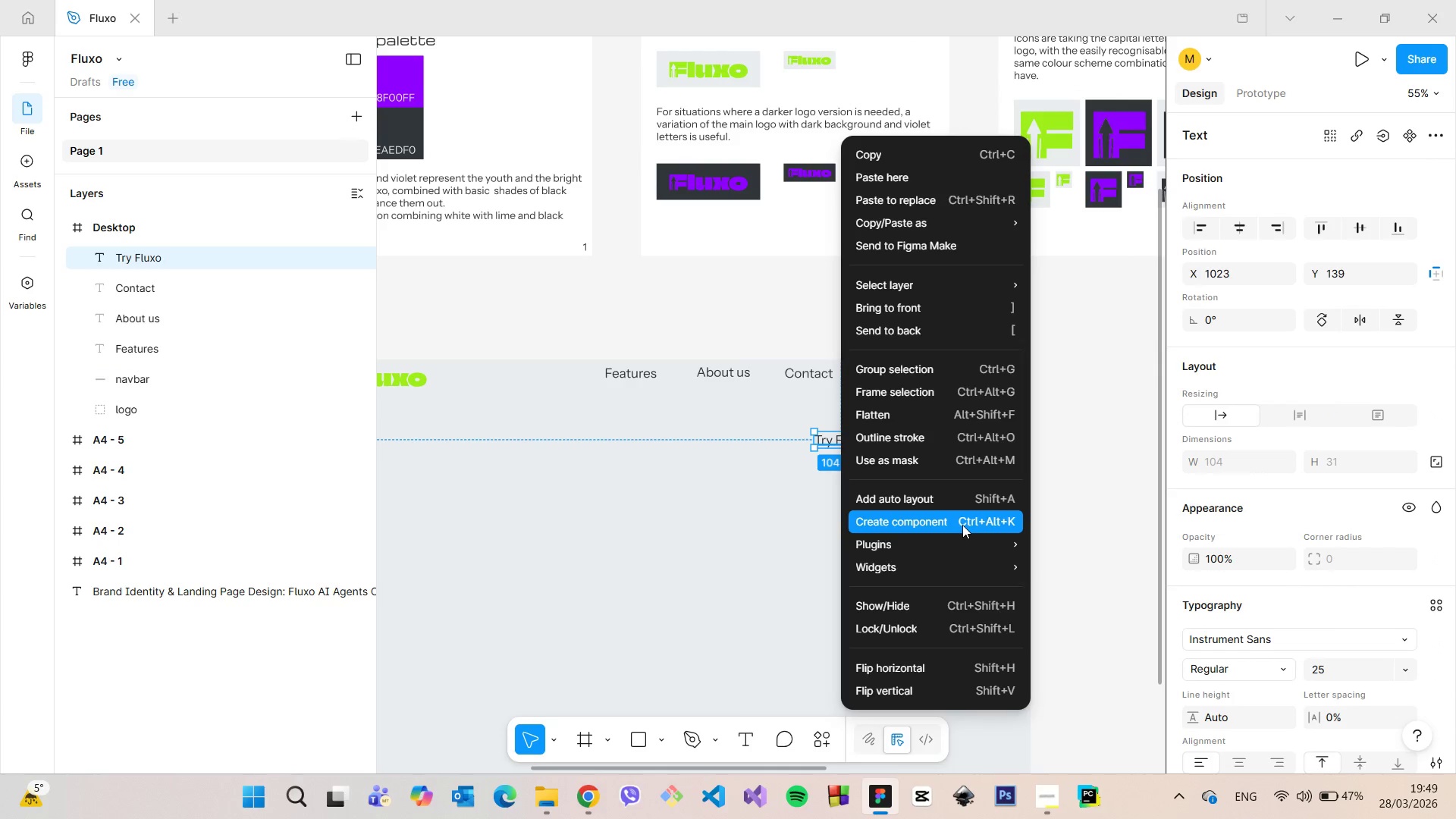 
left_click([942, 499])
 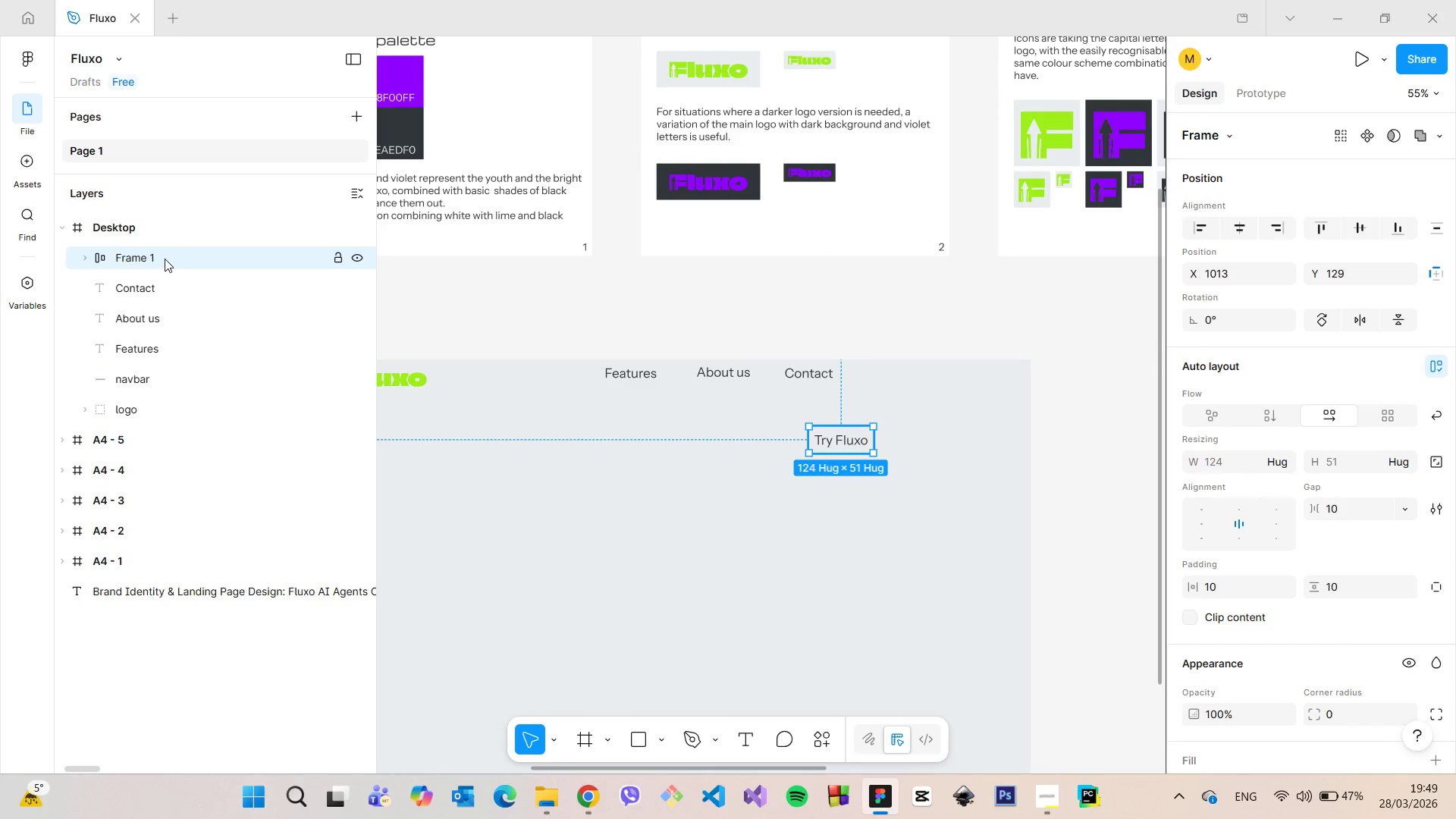 
double_click([163, 259])
 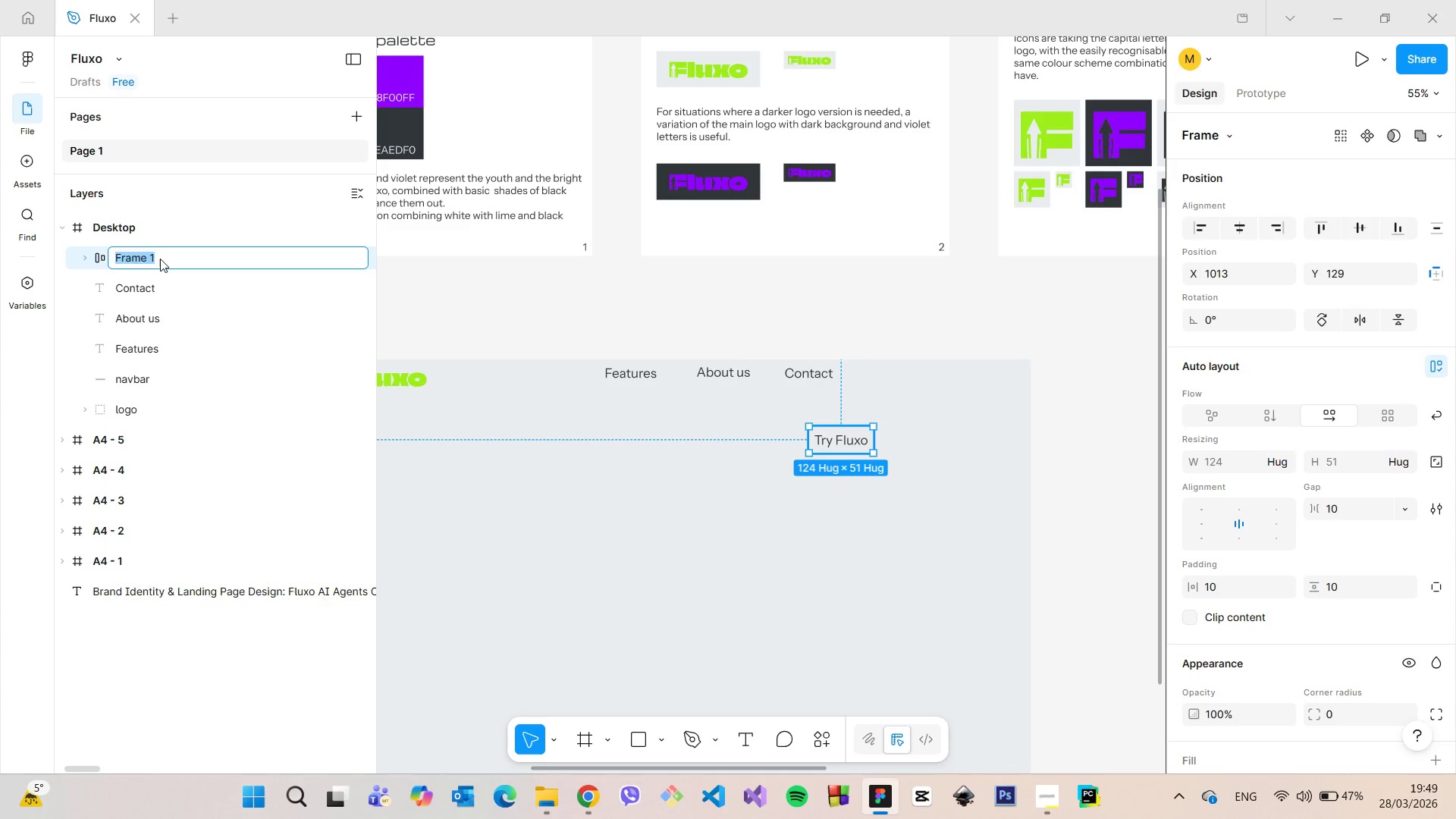 
type(cta)
 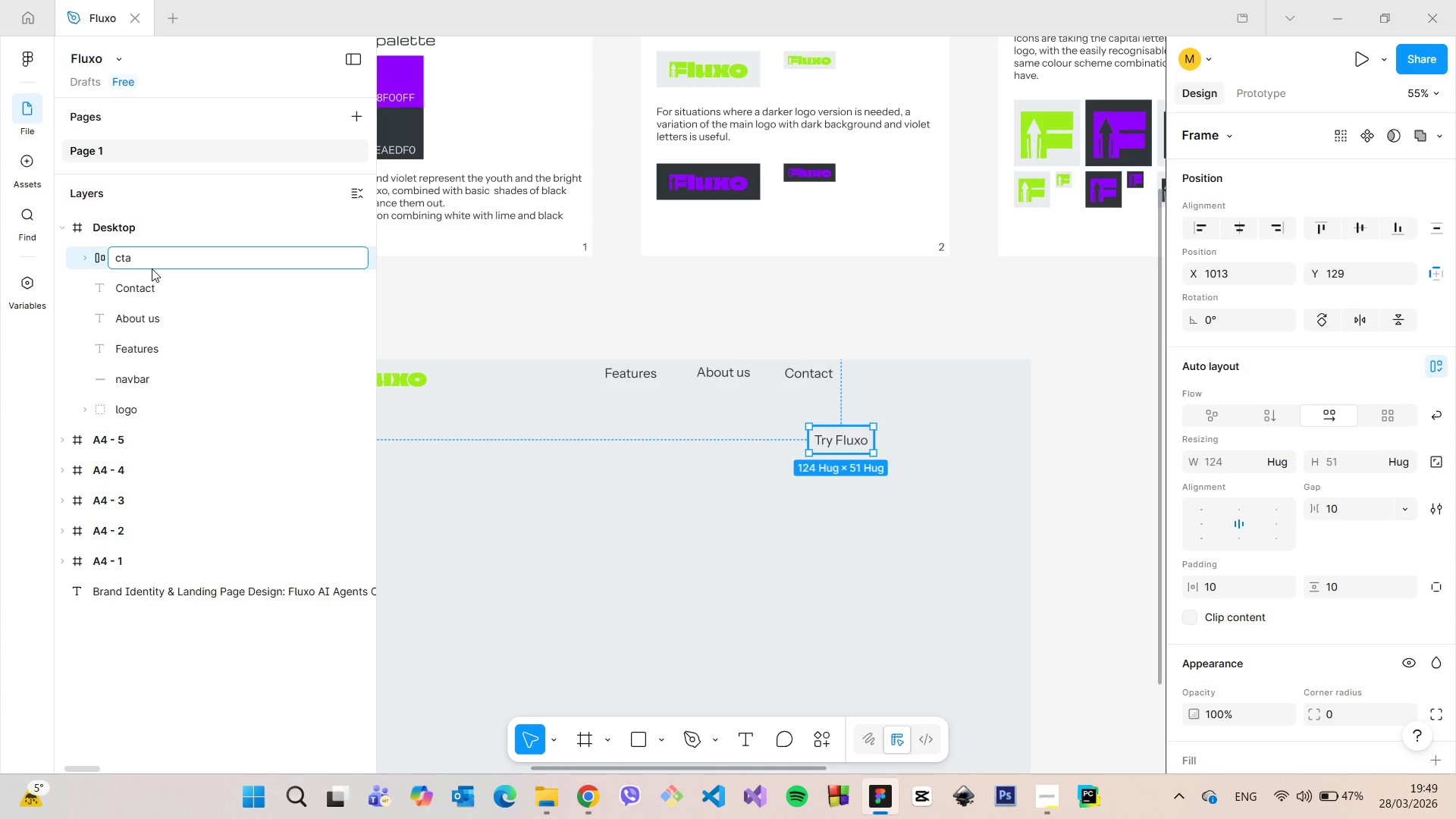 
key(Enter)
 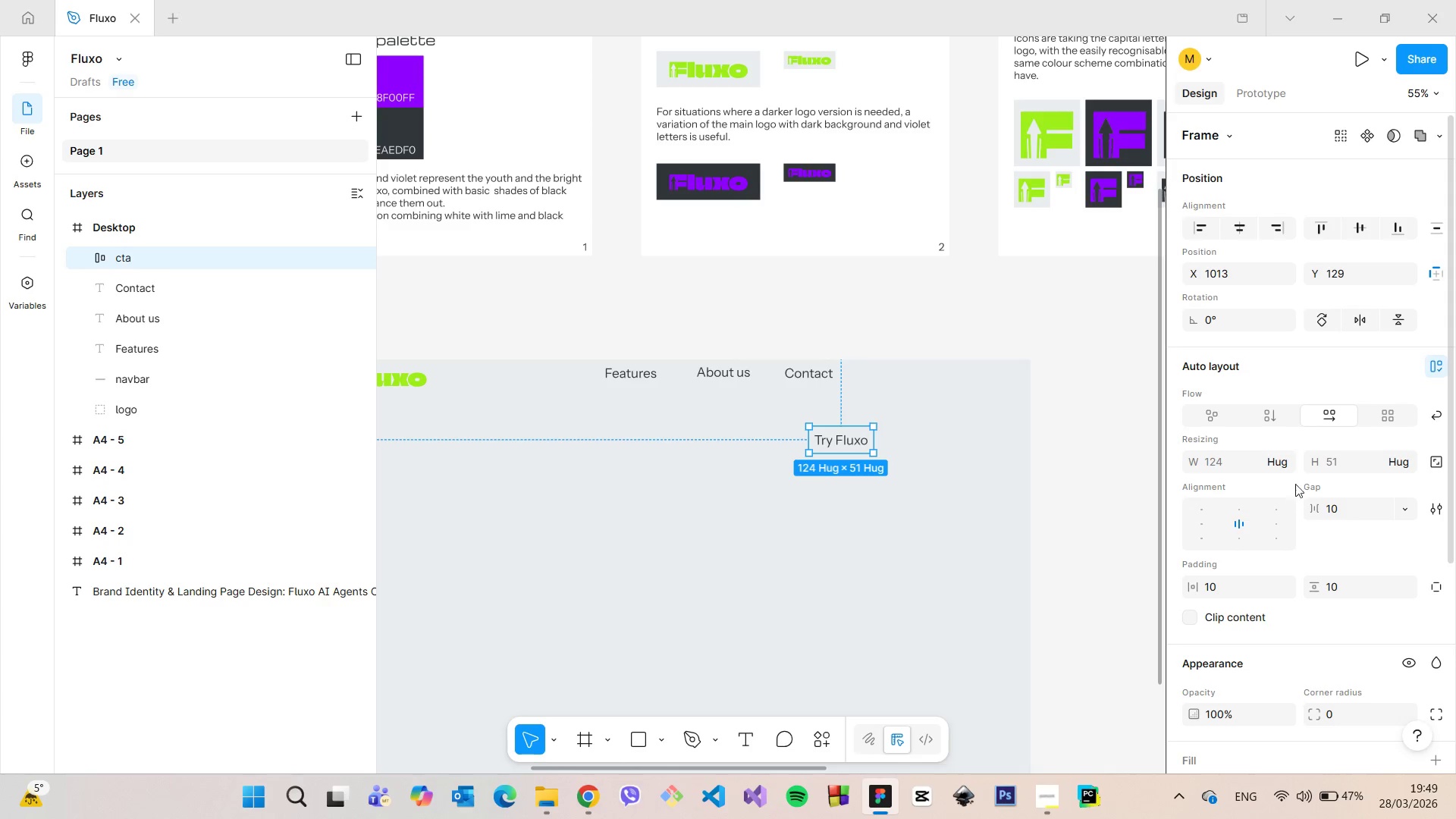 
left_click([1251, 592])
 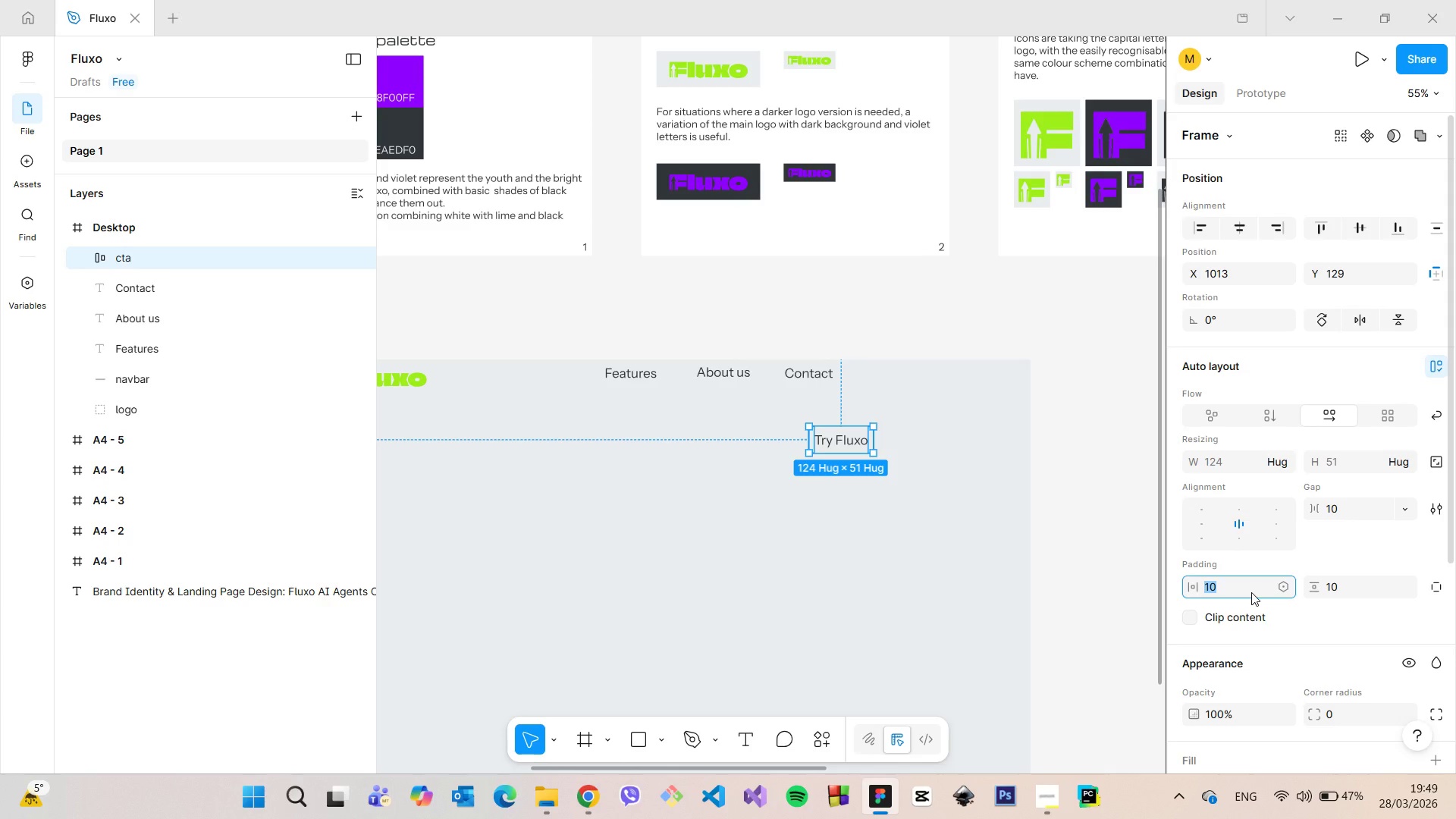 
key(ArrowUp)
 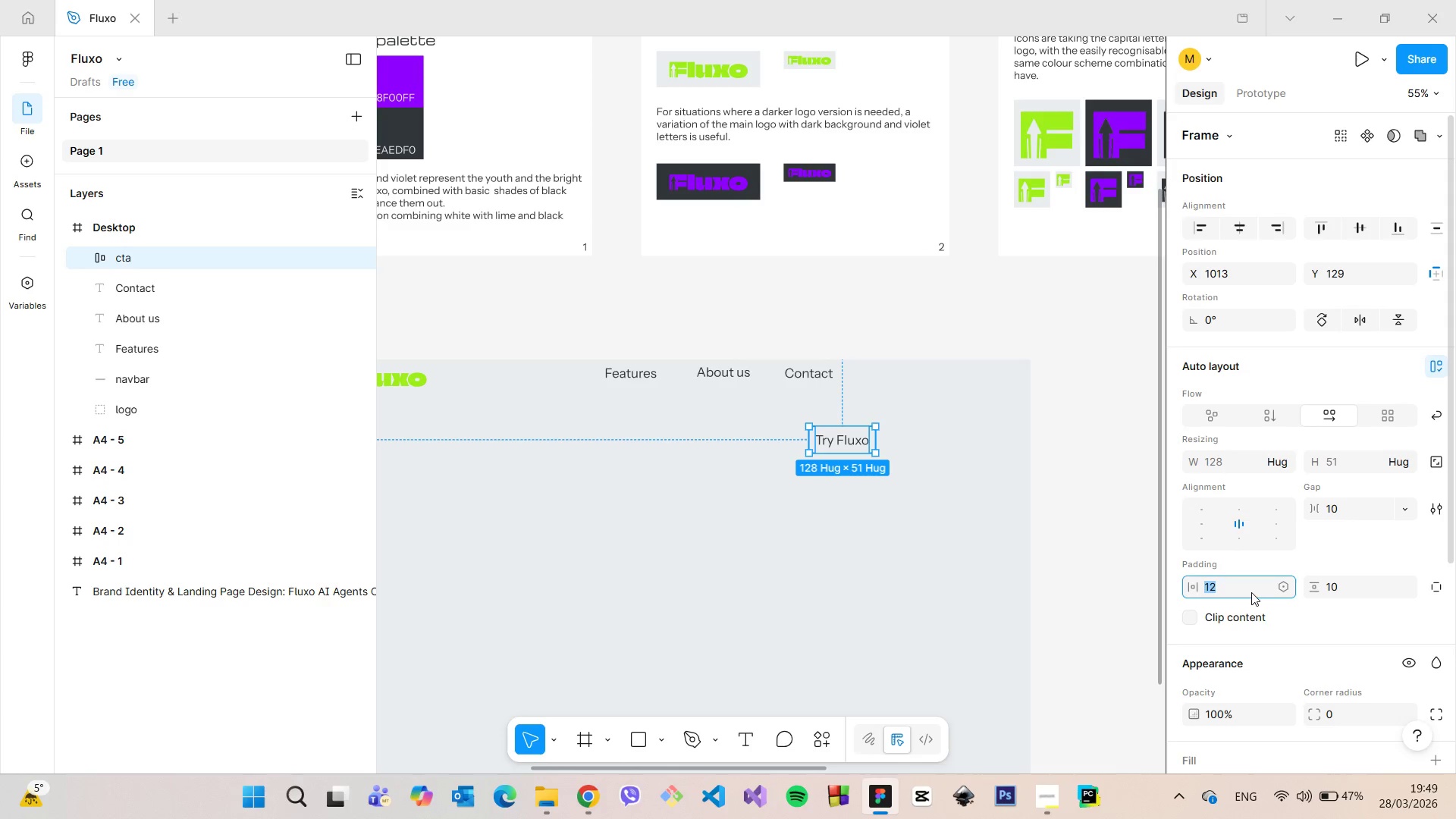 
key(ArrowUp)
 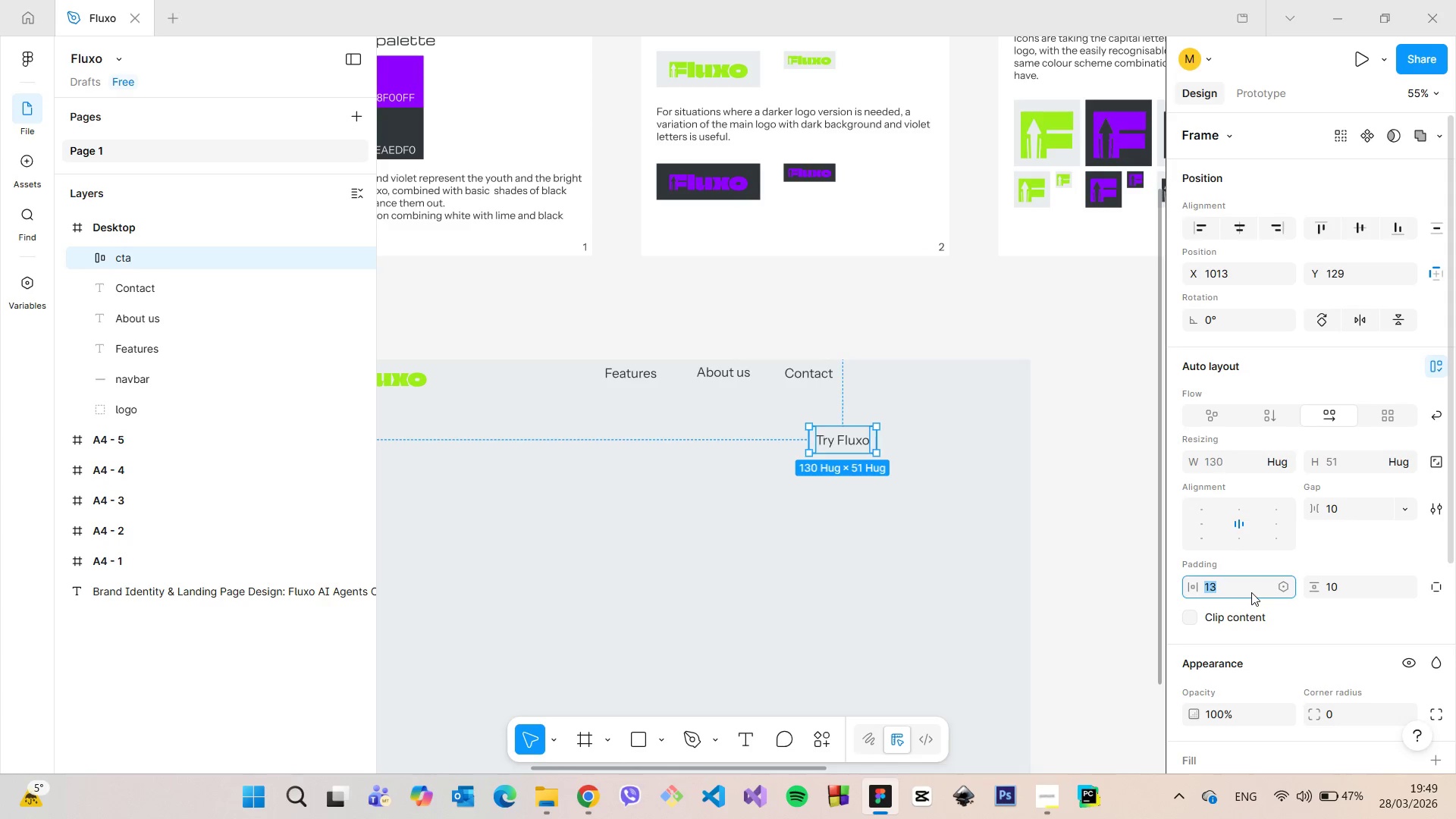 
hold_key(key=ArrowUp, duration=0.5)
 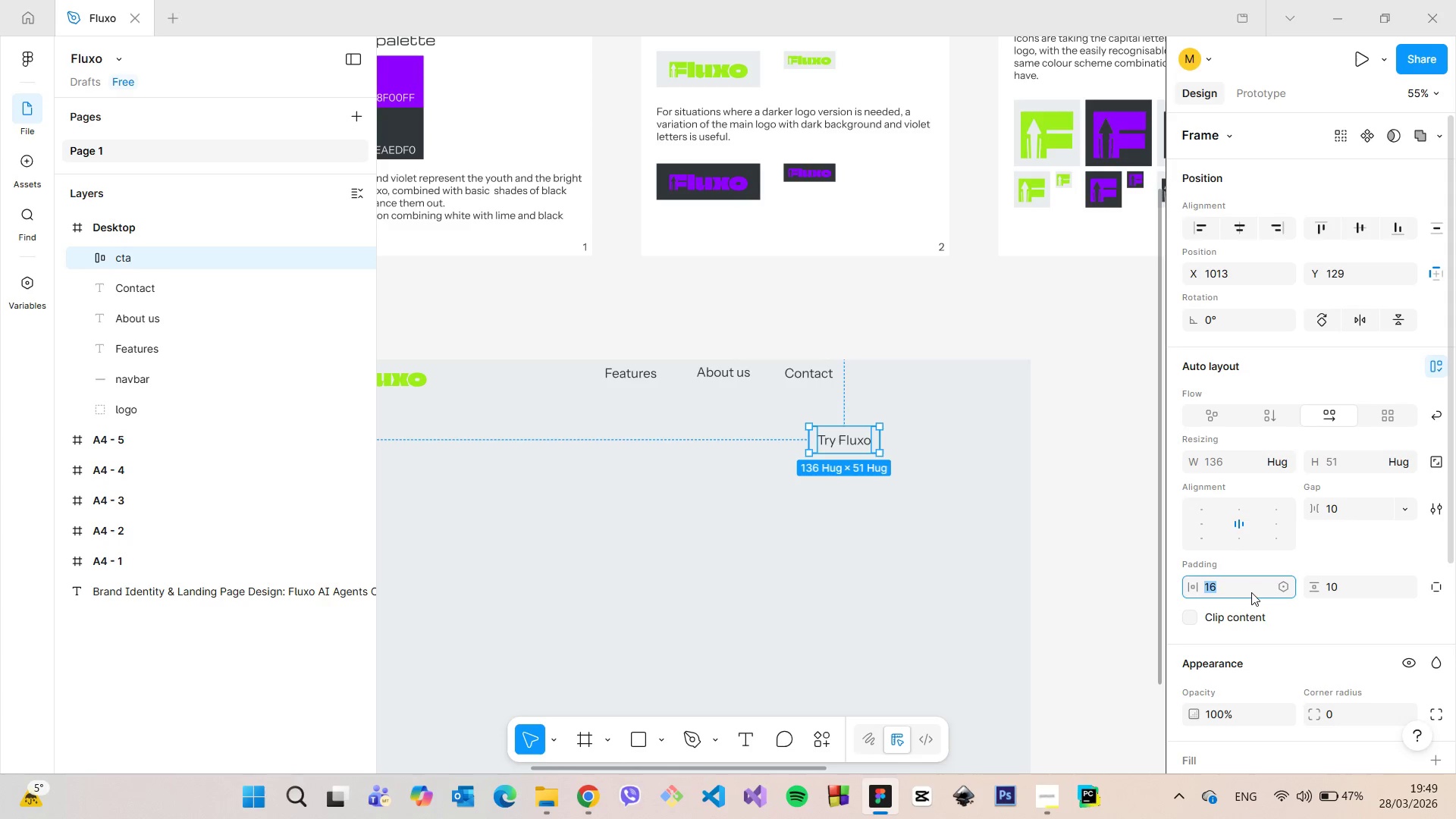 
hold_key(key=ArrowUp, duration=0.44)
 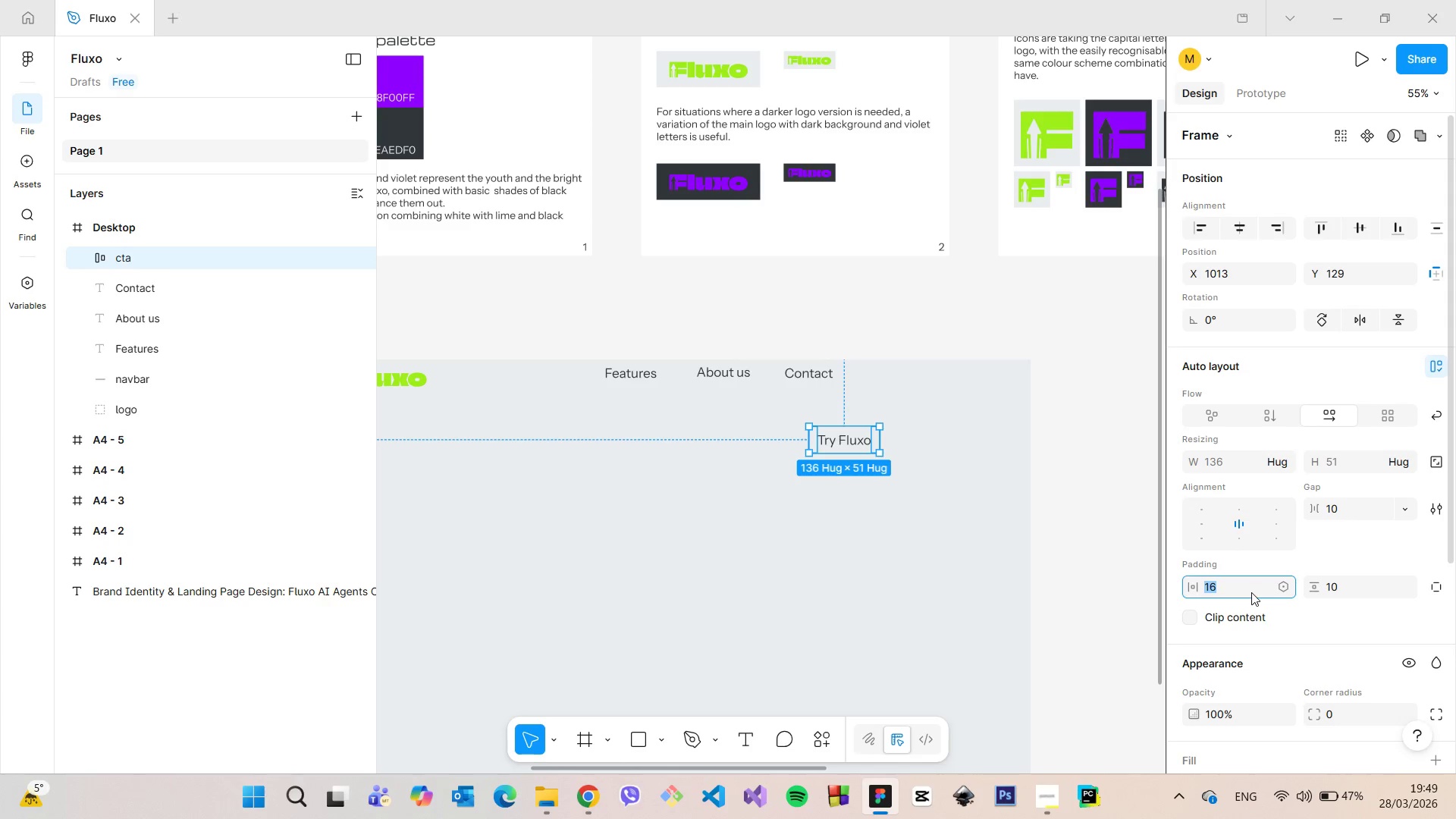 
key(ArrowUp)
 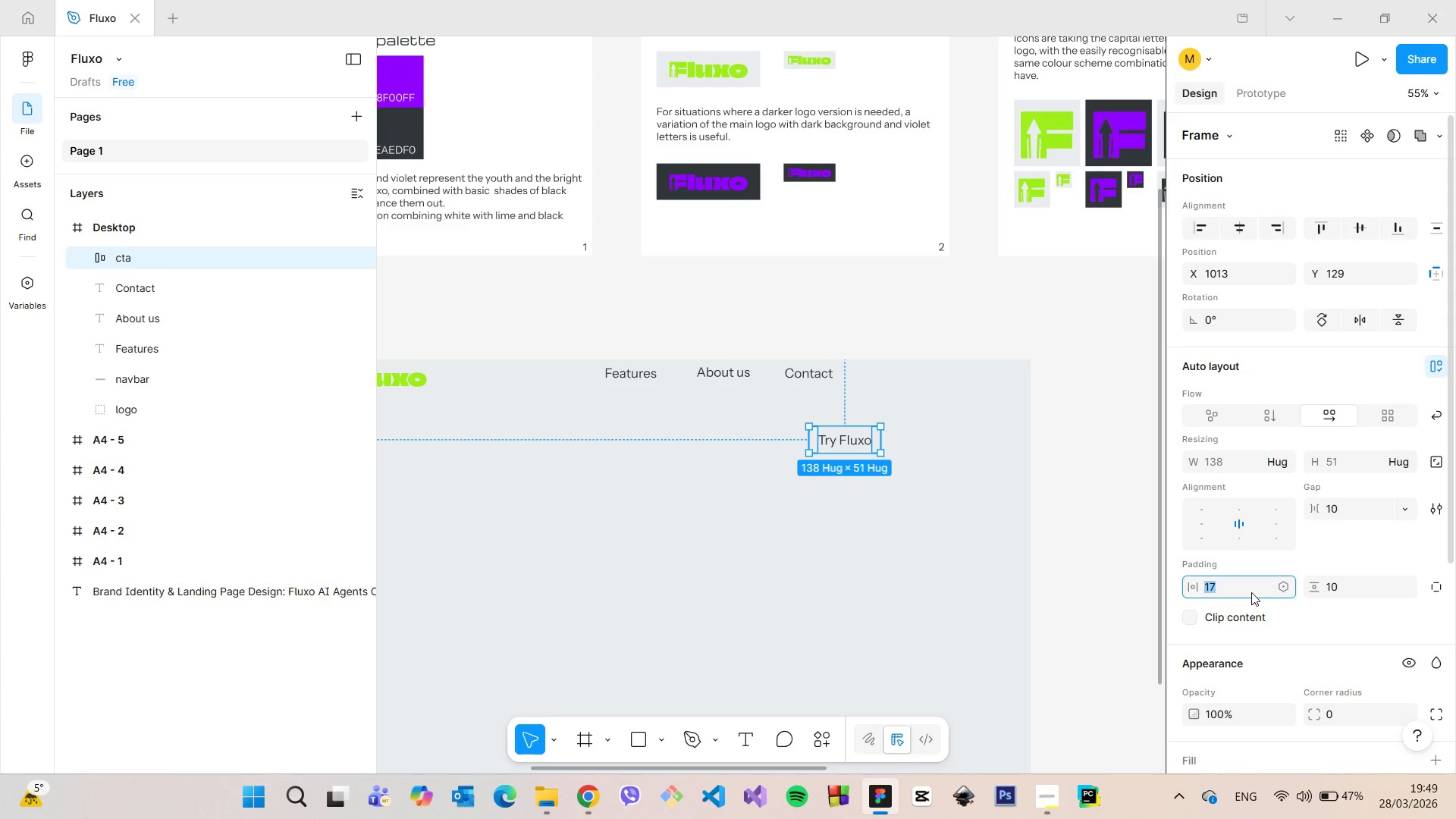 
key(ArrowUp)
 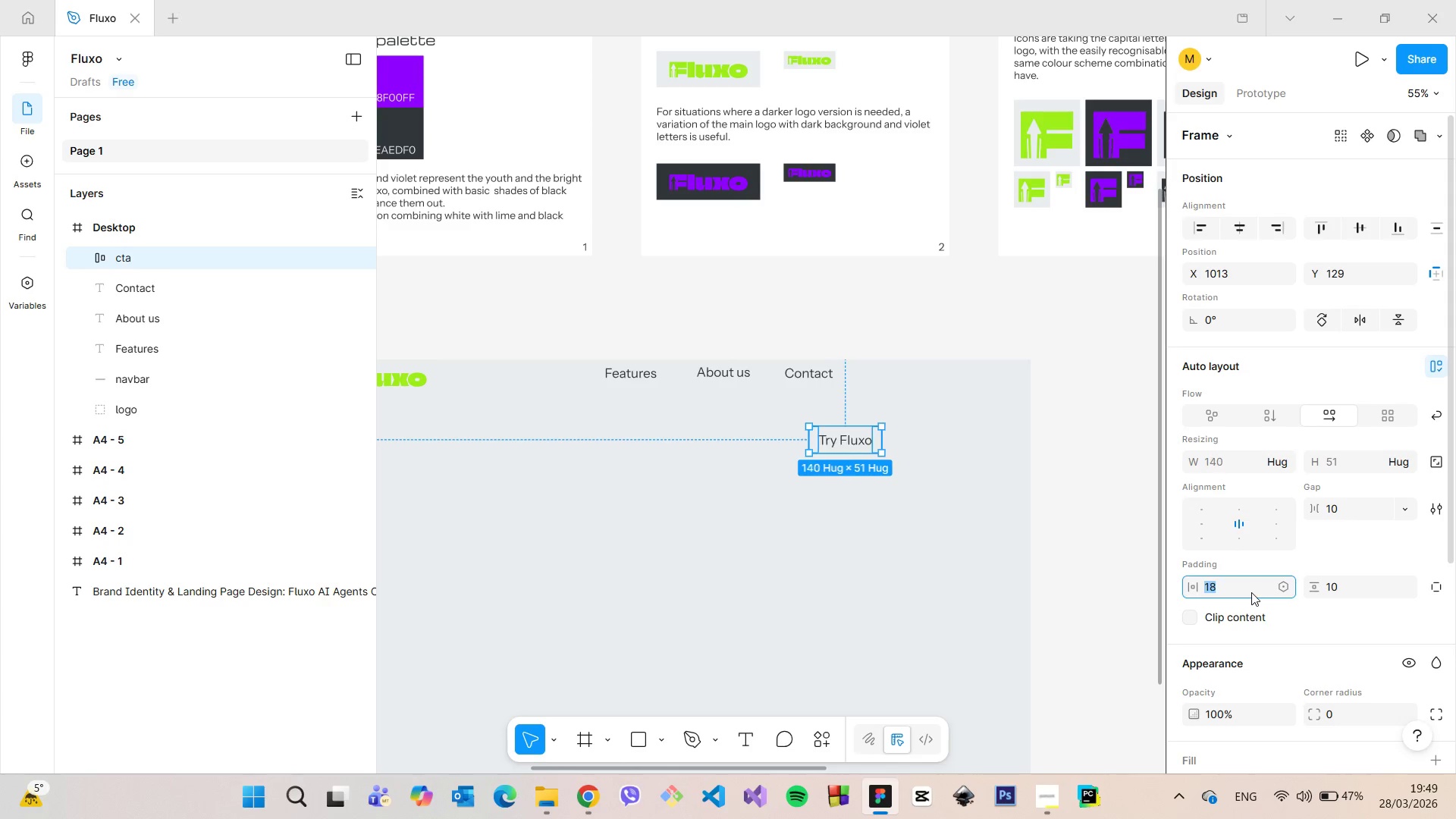 
key(ArrowUp)
 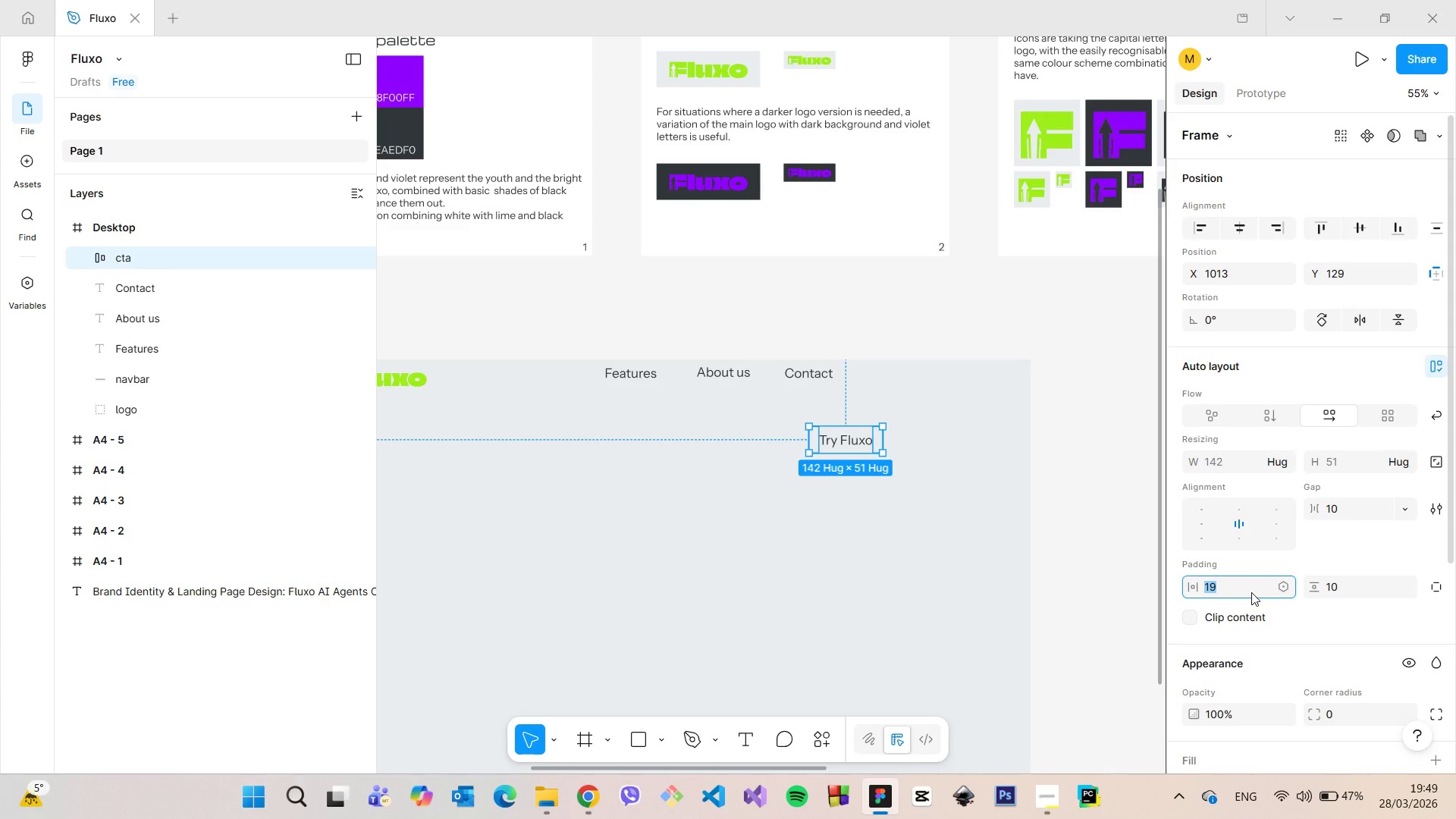 
key(ArrowUp)
 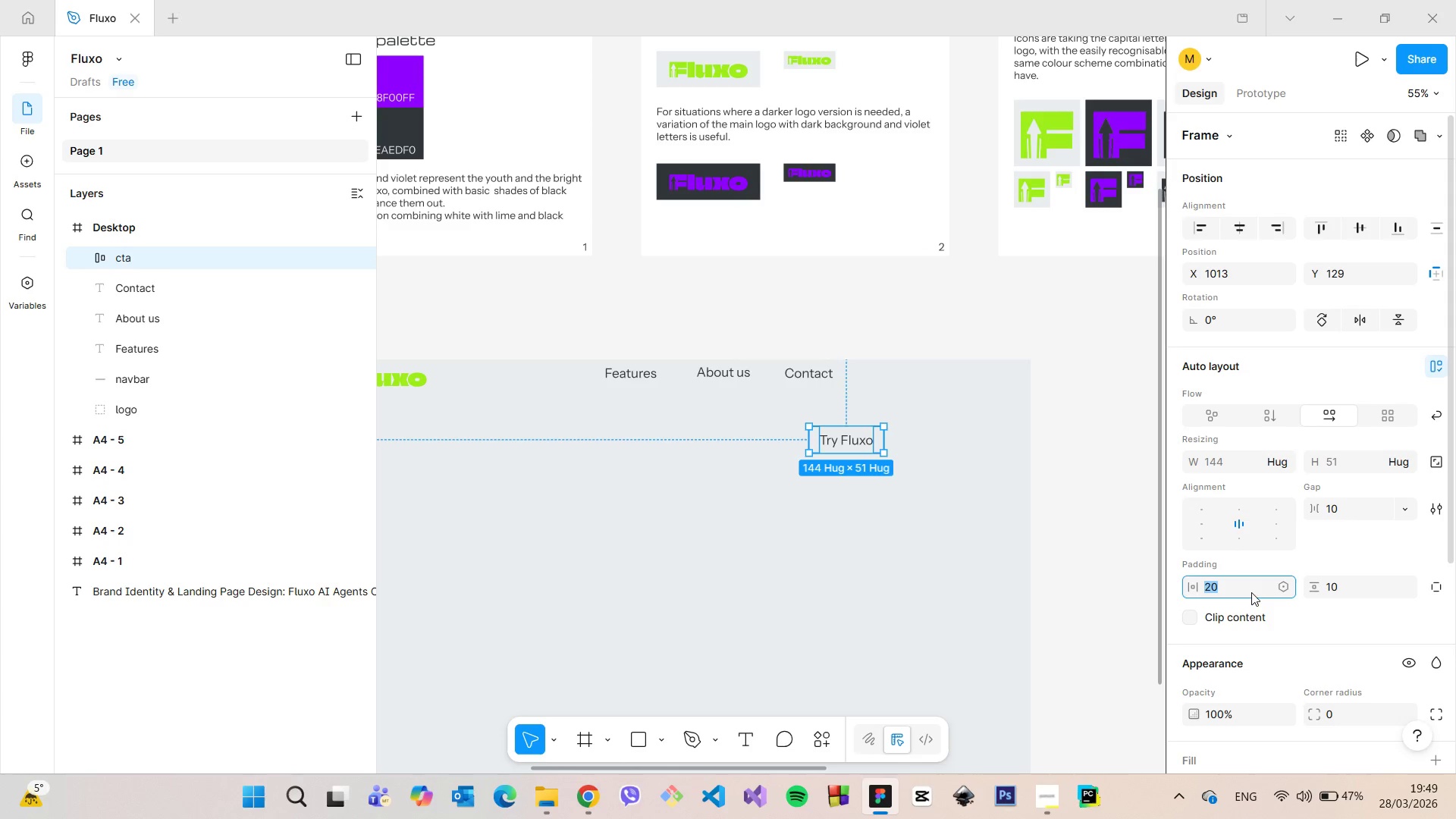 
key(ArrowUp)
 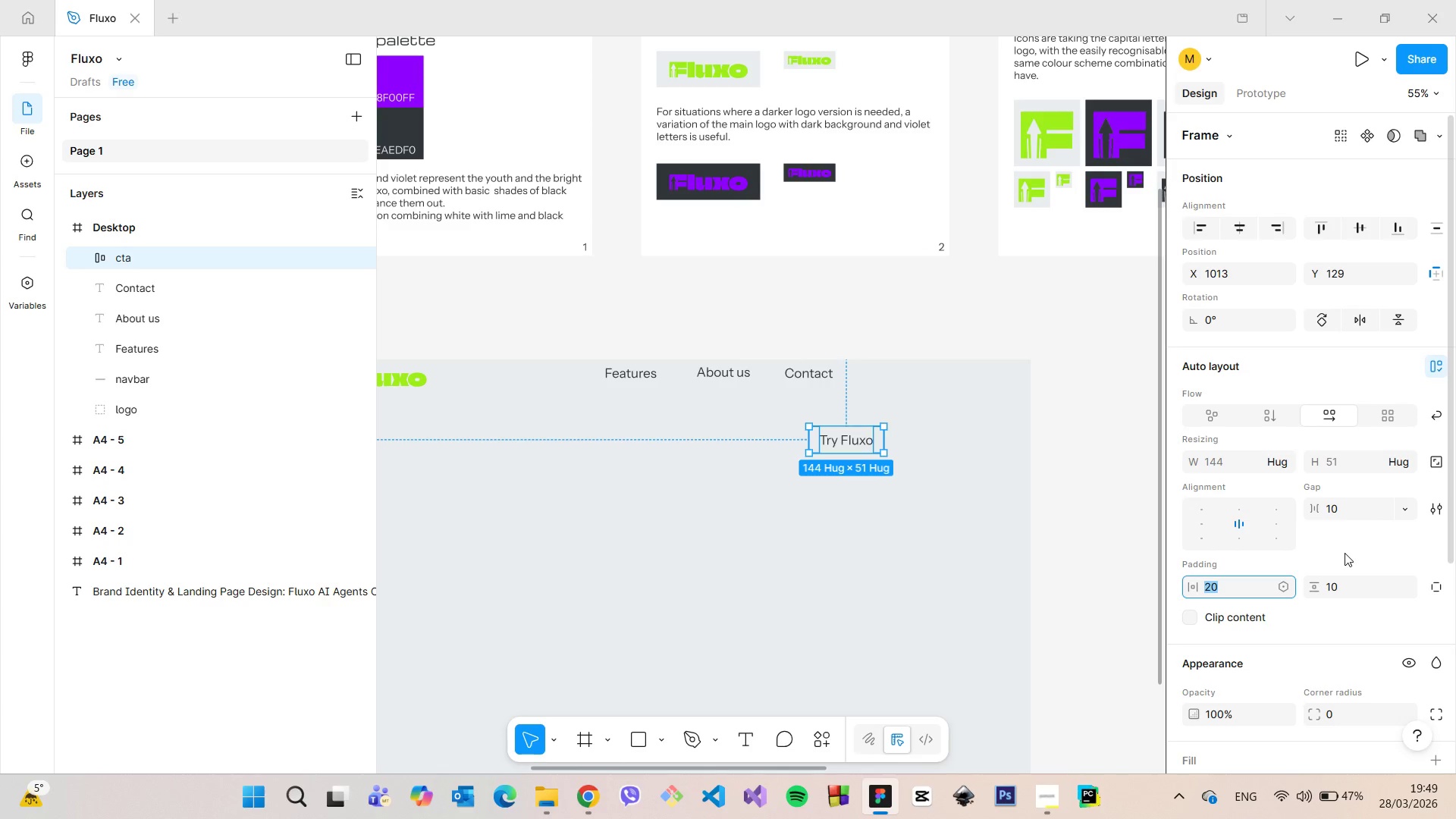 
left_click([1068, 343])
 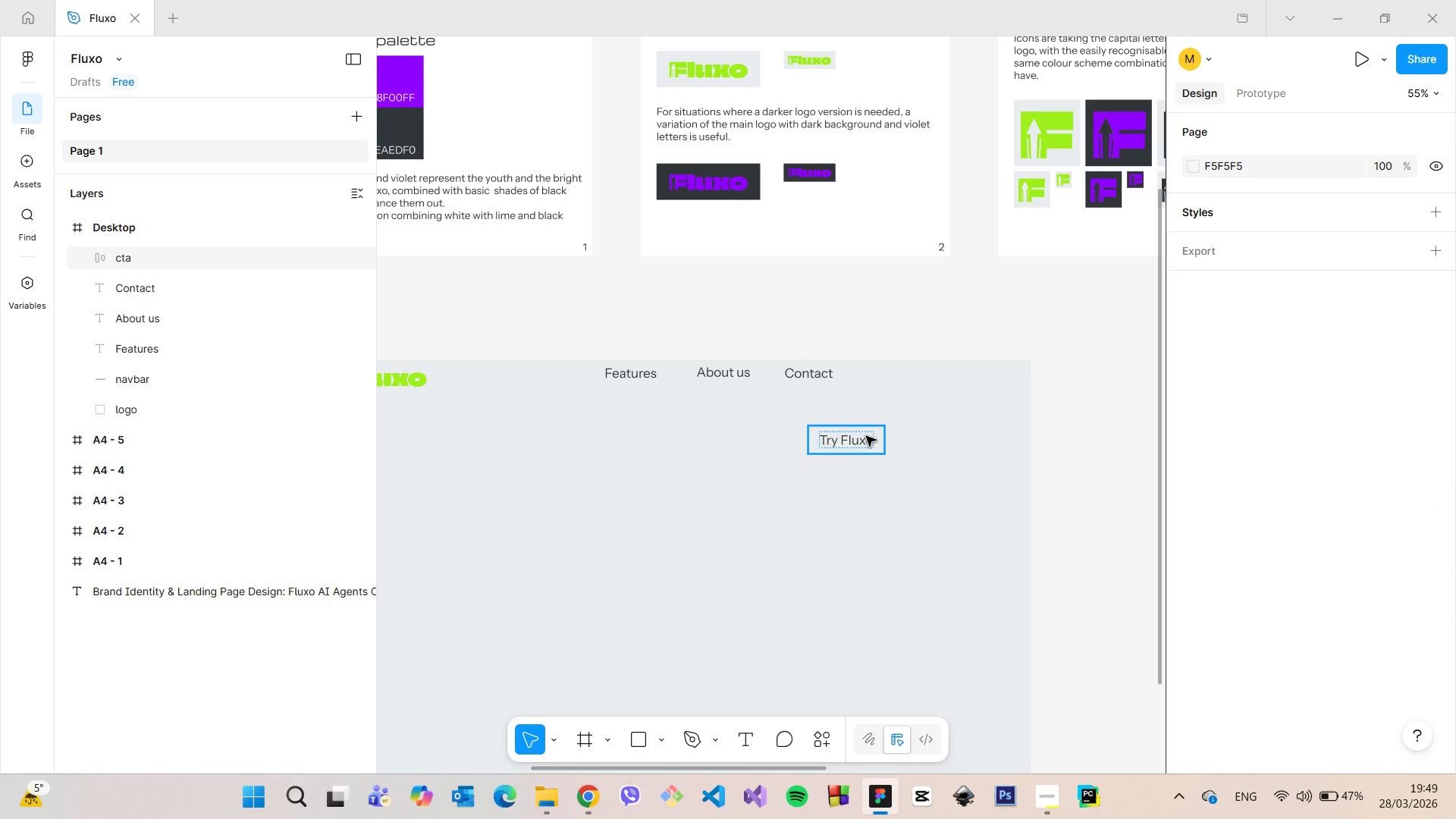 
left_click([866, 436])
 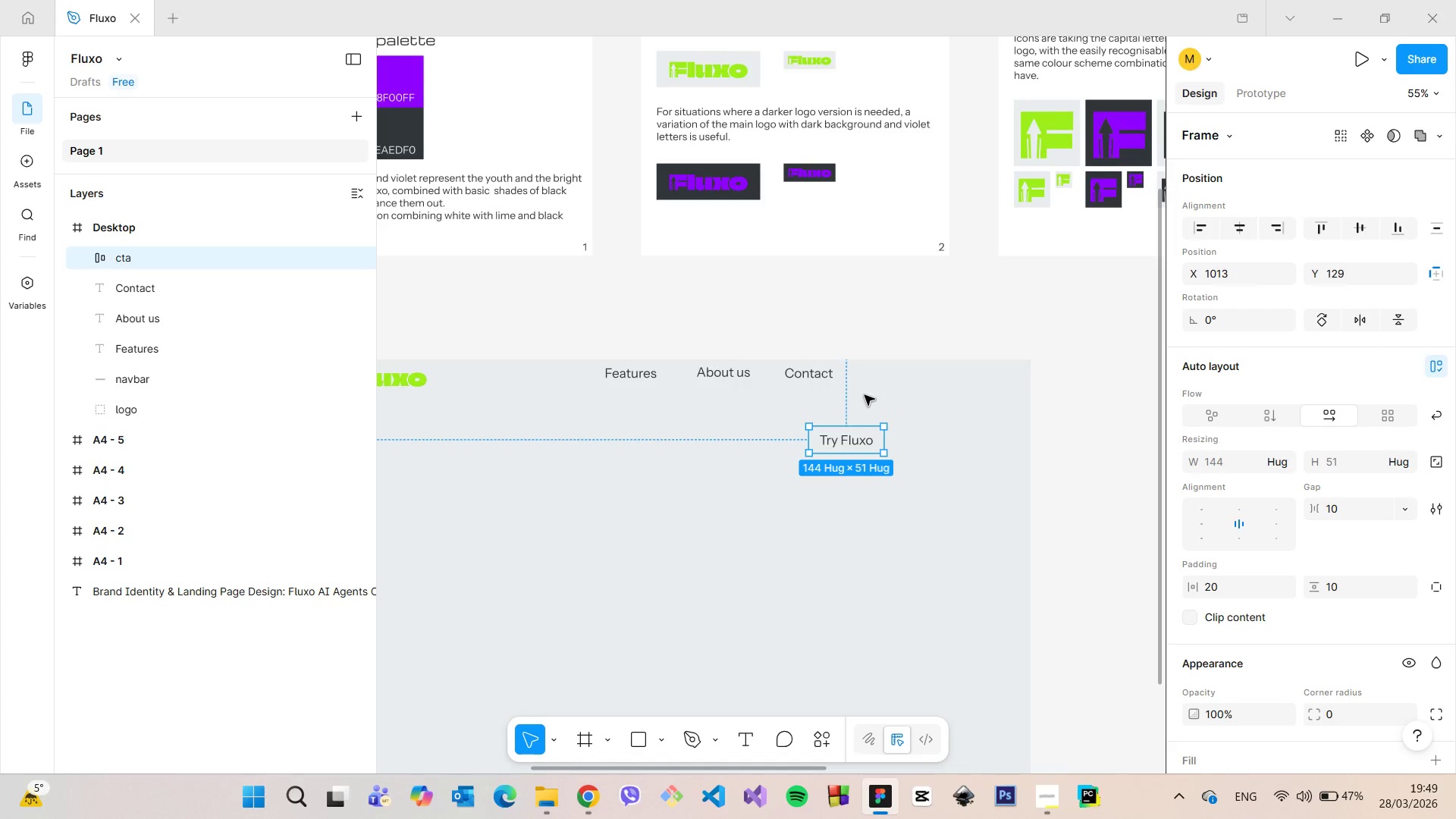 
scroll: coordinate [864, 436], scroll_direction: up, amount: 15.0
 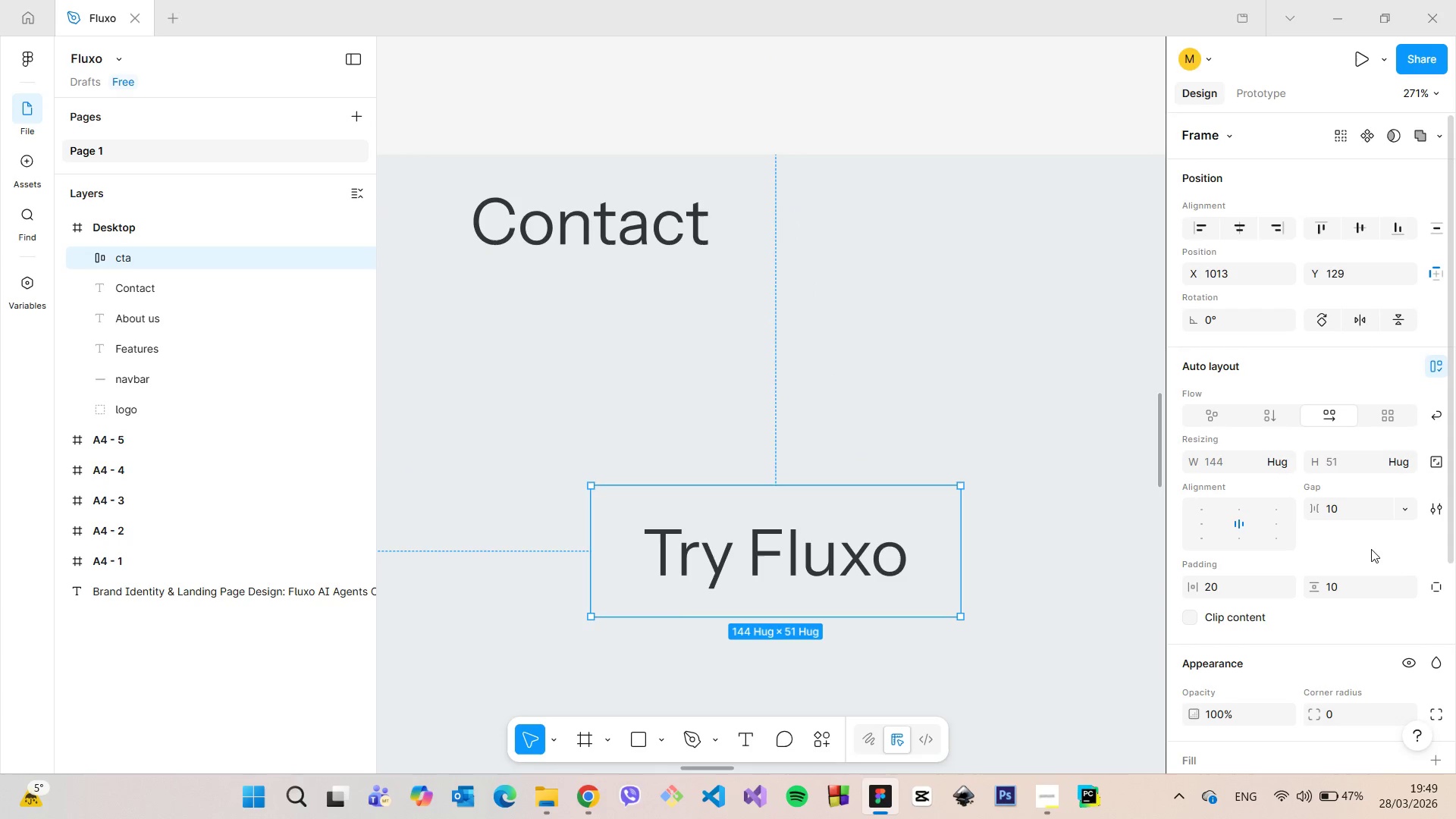 
scroll: coordinate [1341, 527], scroll_direction: down, amount: 2.0
 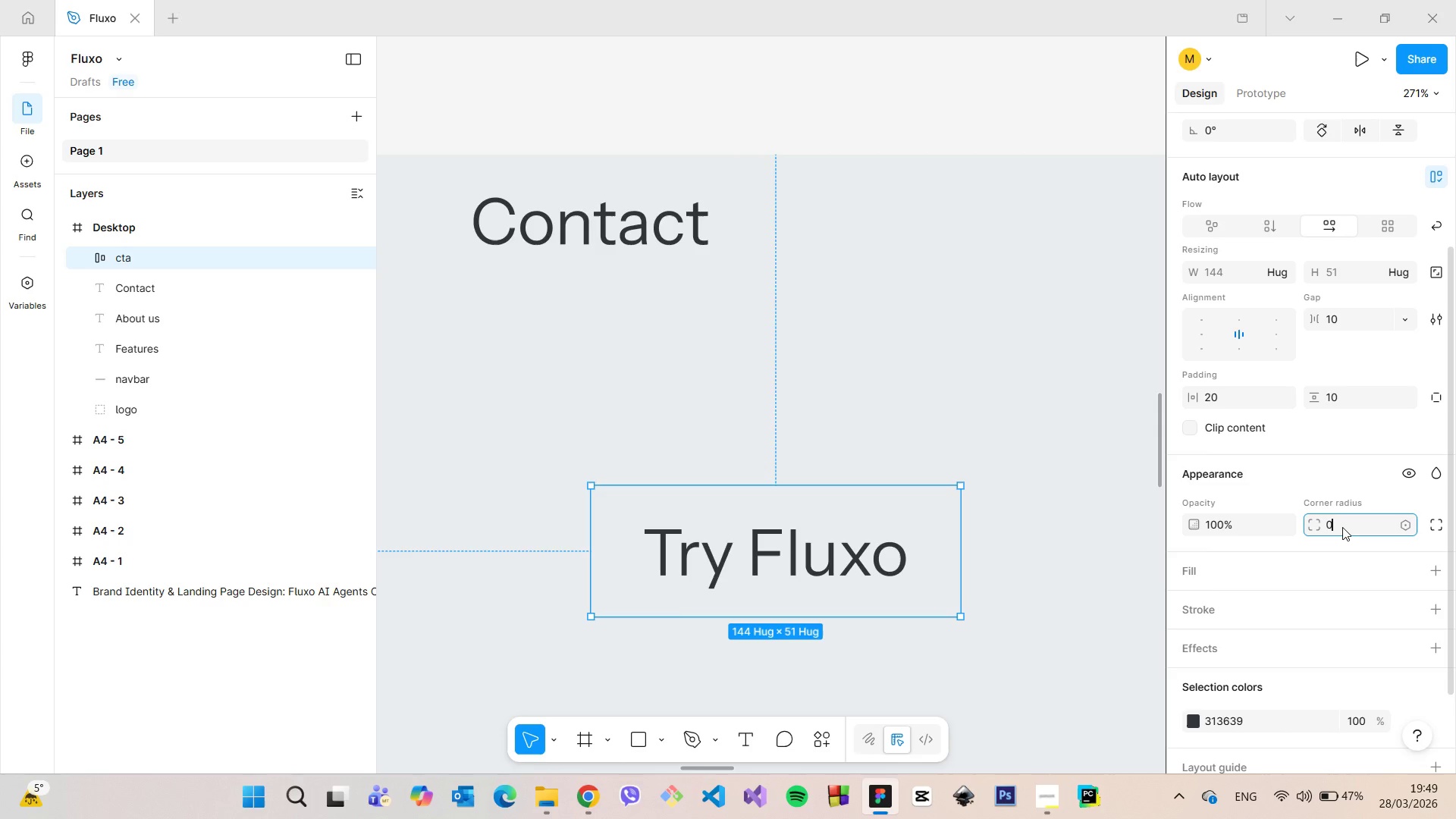 
left_click([1342, 527])
 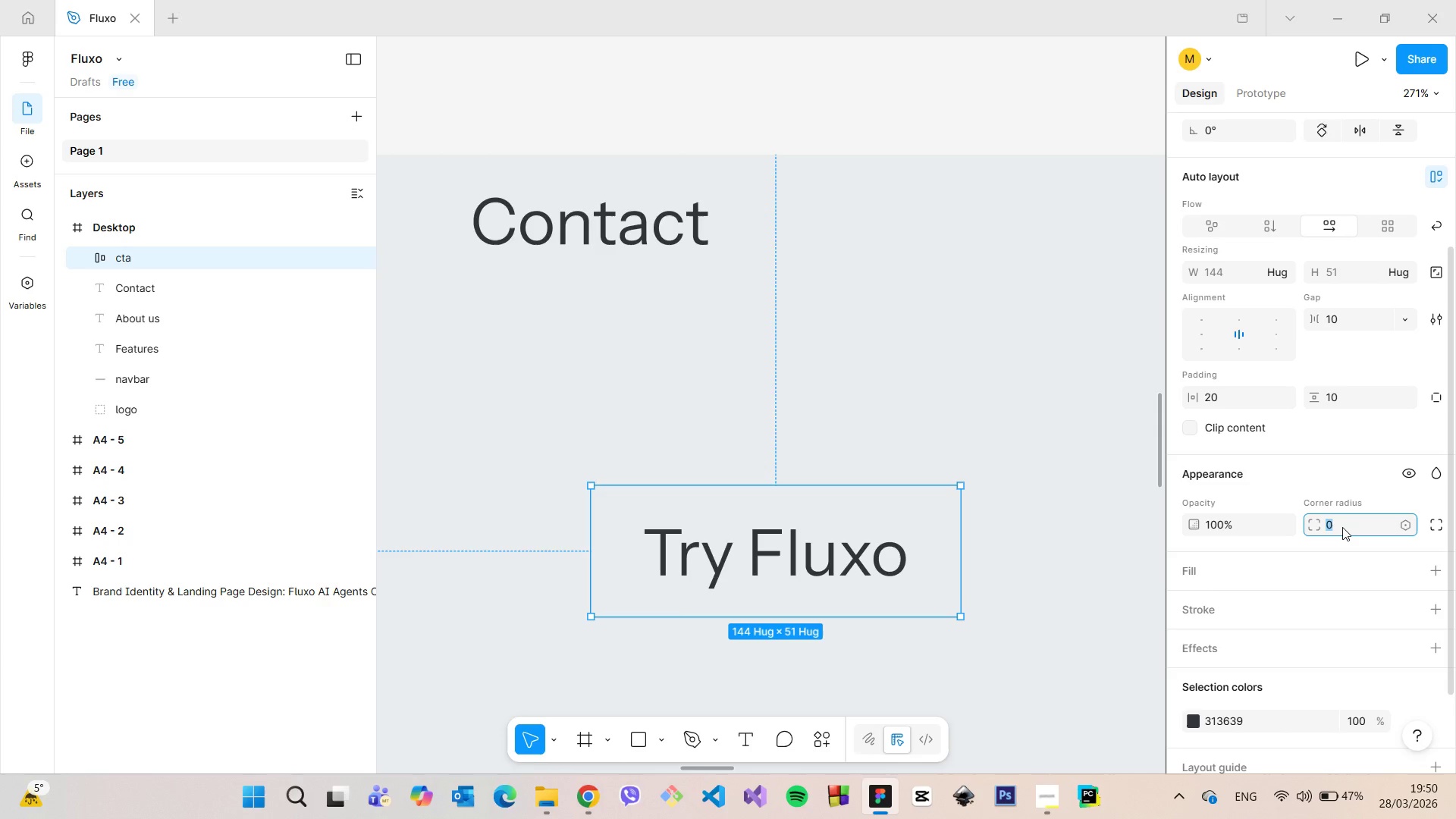 
type(10)
 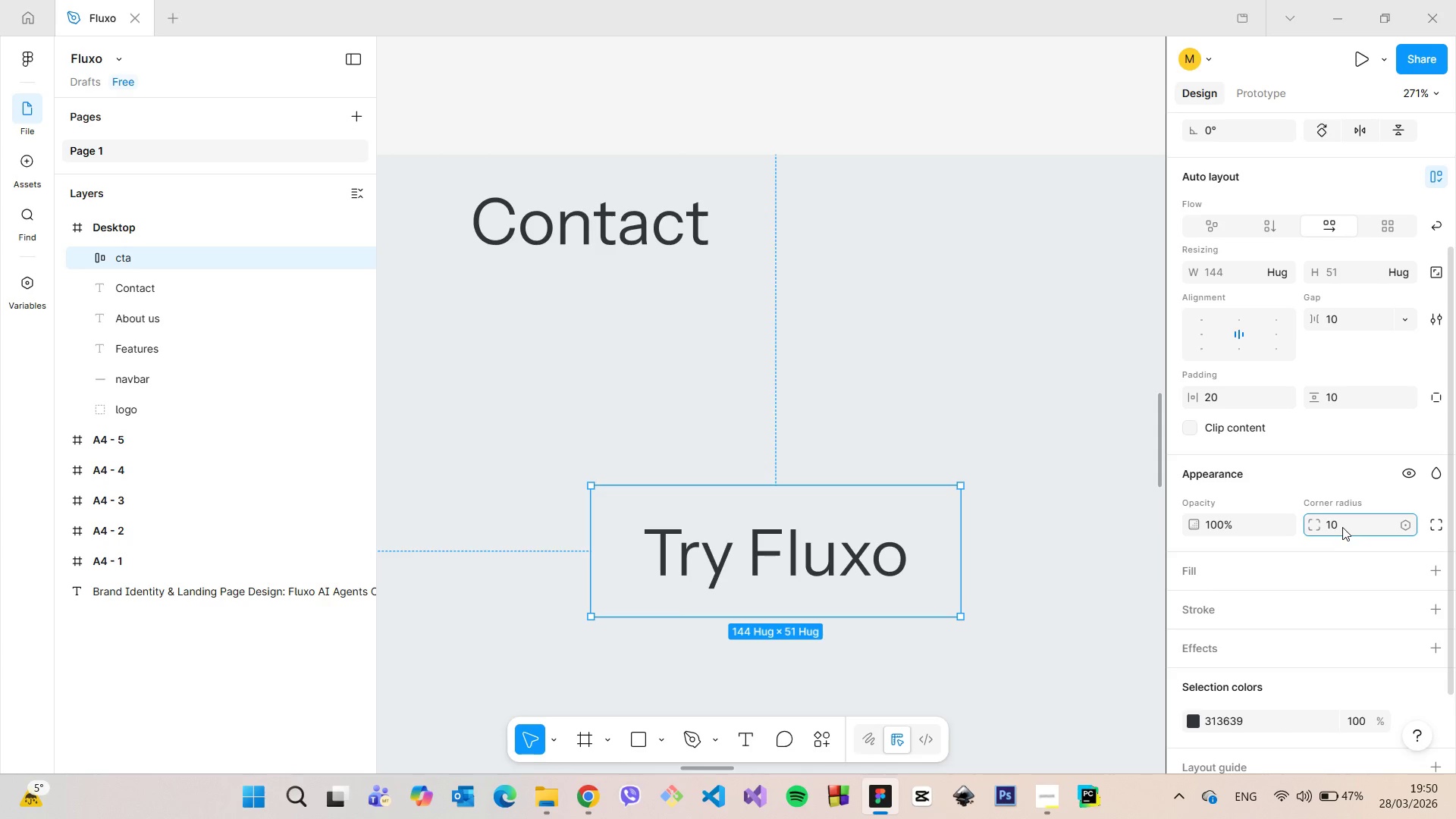 
key(Enter)
 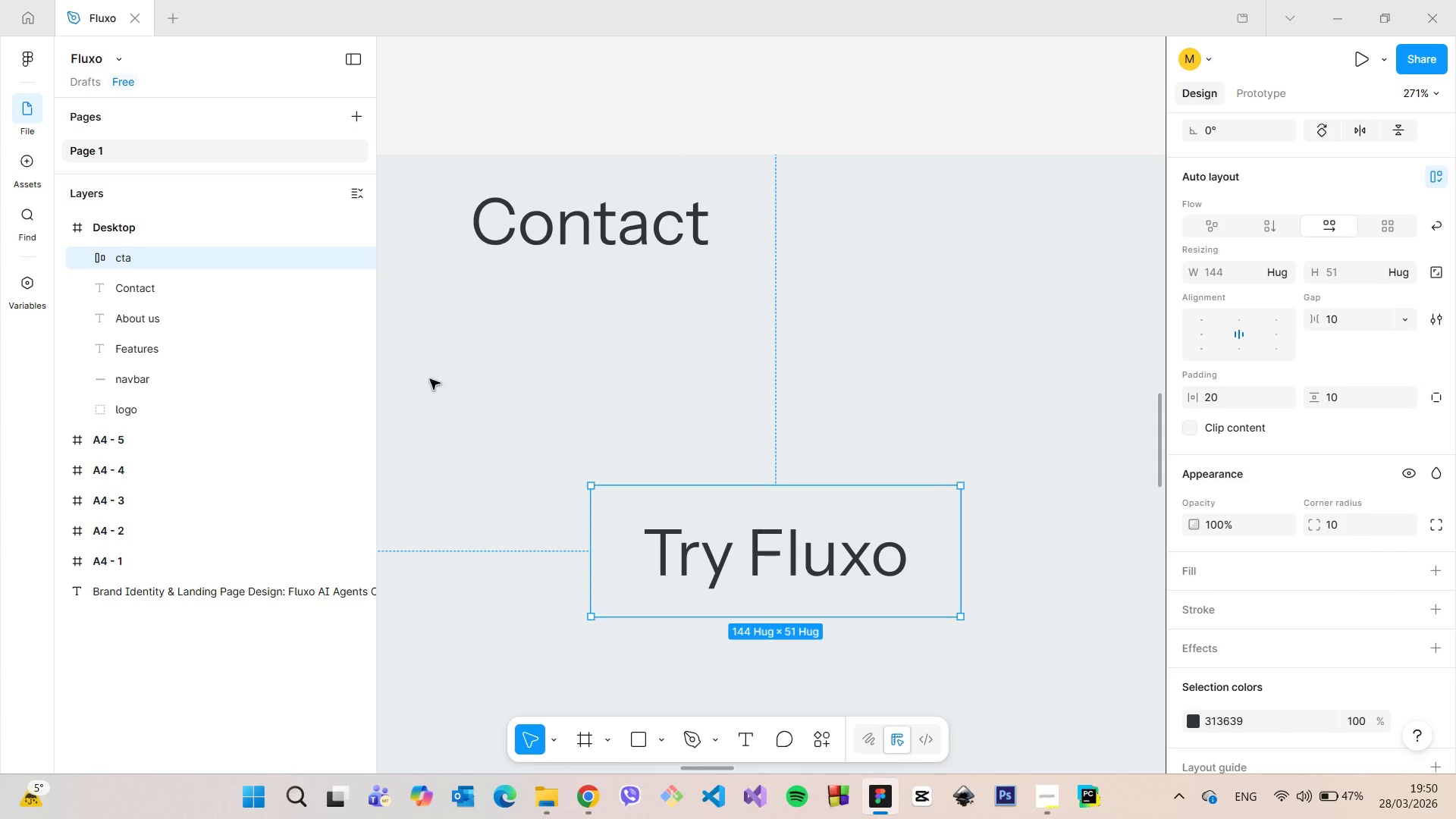 
scroll: coordinate [193, 312], scroll_direction: up, amount: 1.0
 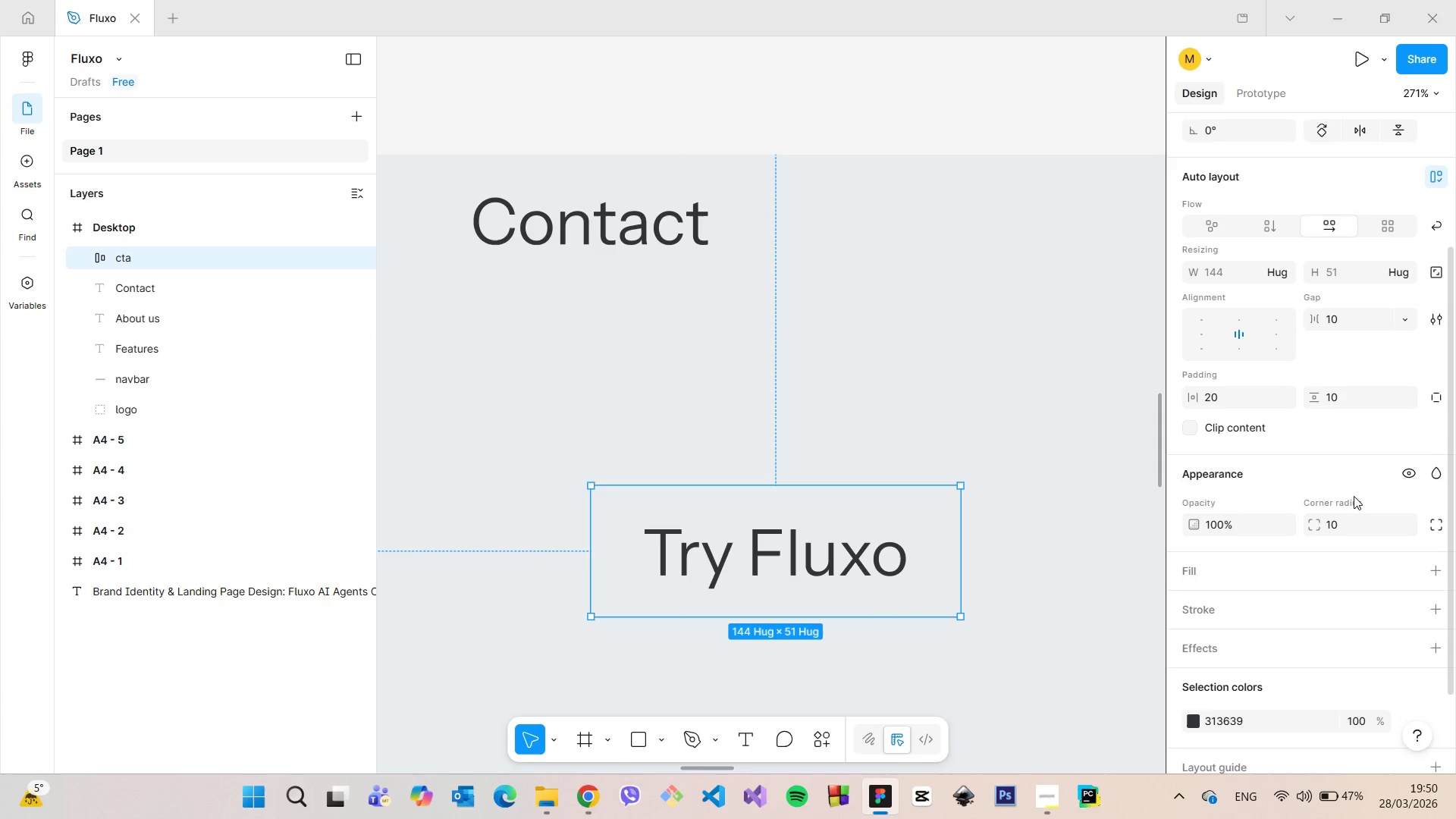 
scroll: coordinate [1354, 496], scroll_direction: down, amount: 2.0
 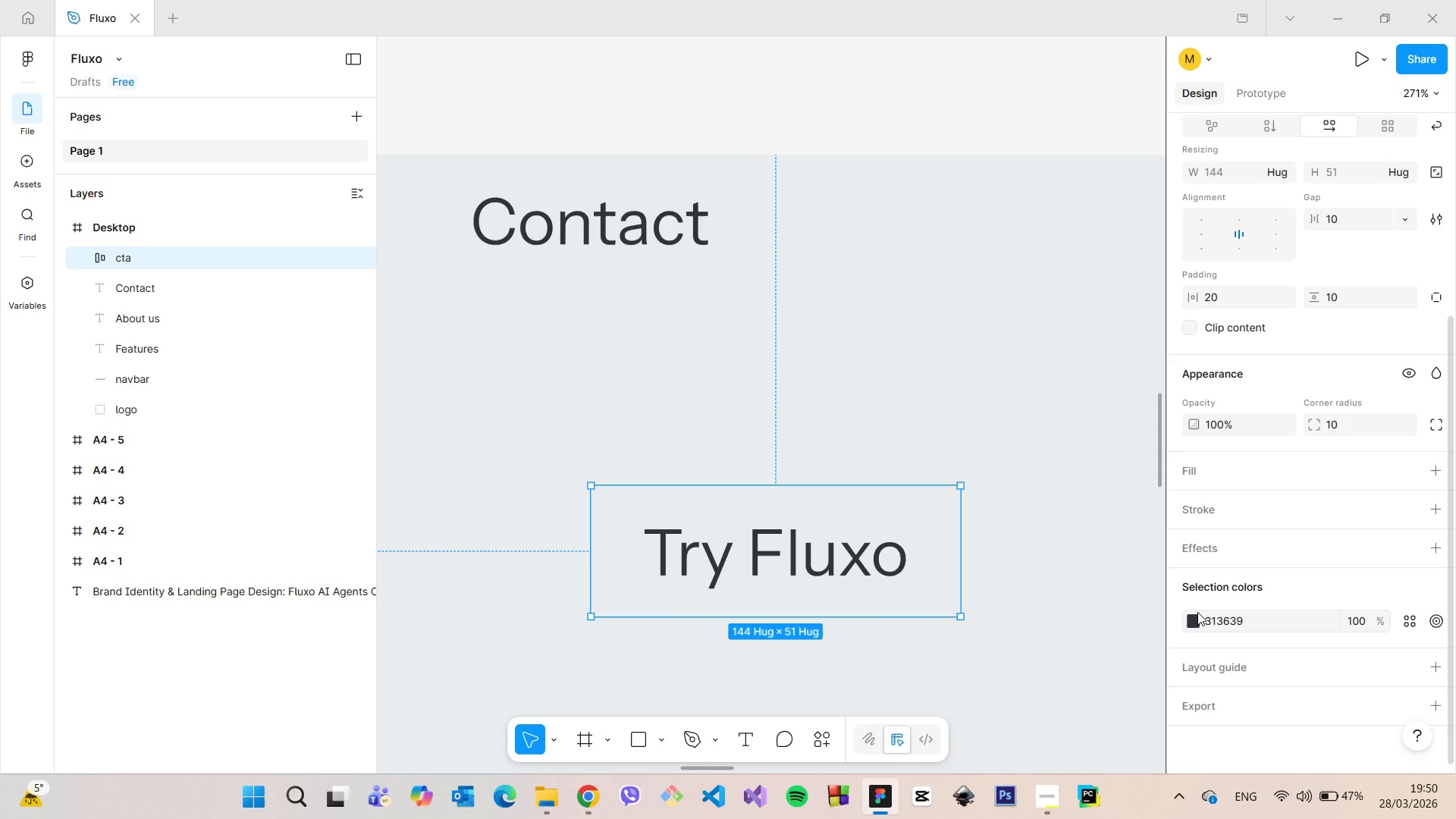 
left_click([1196, 613])
 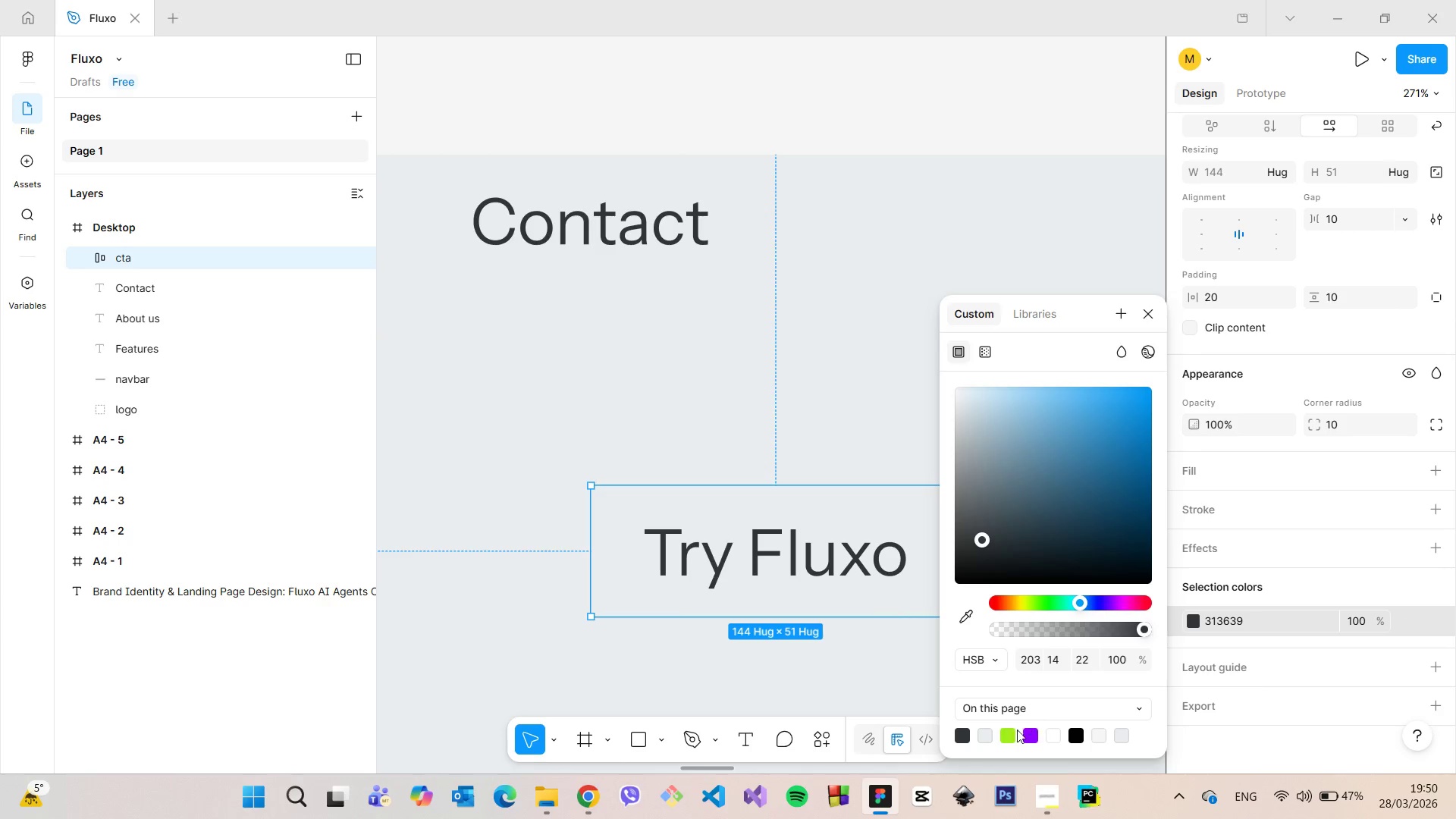 
left_click([1008, 734])
 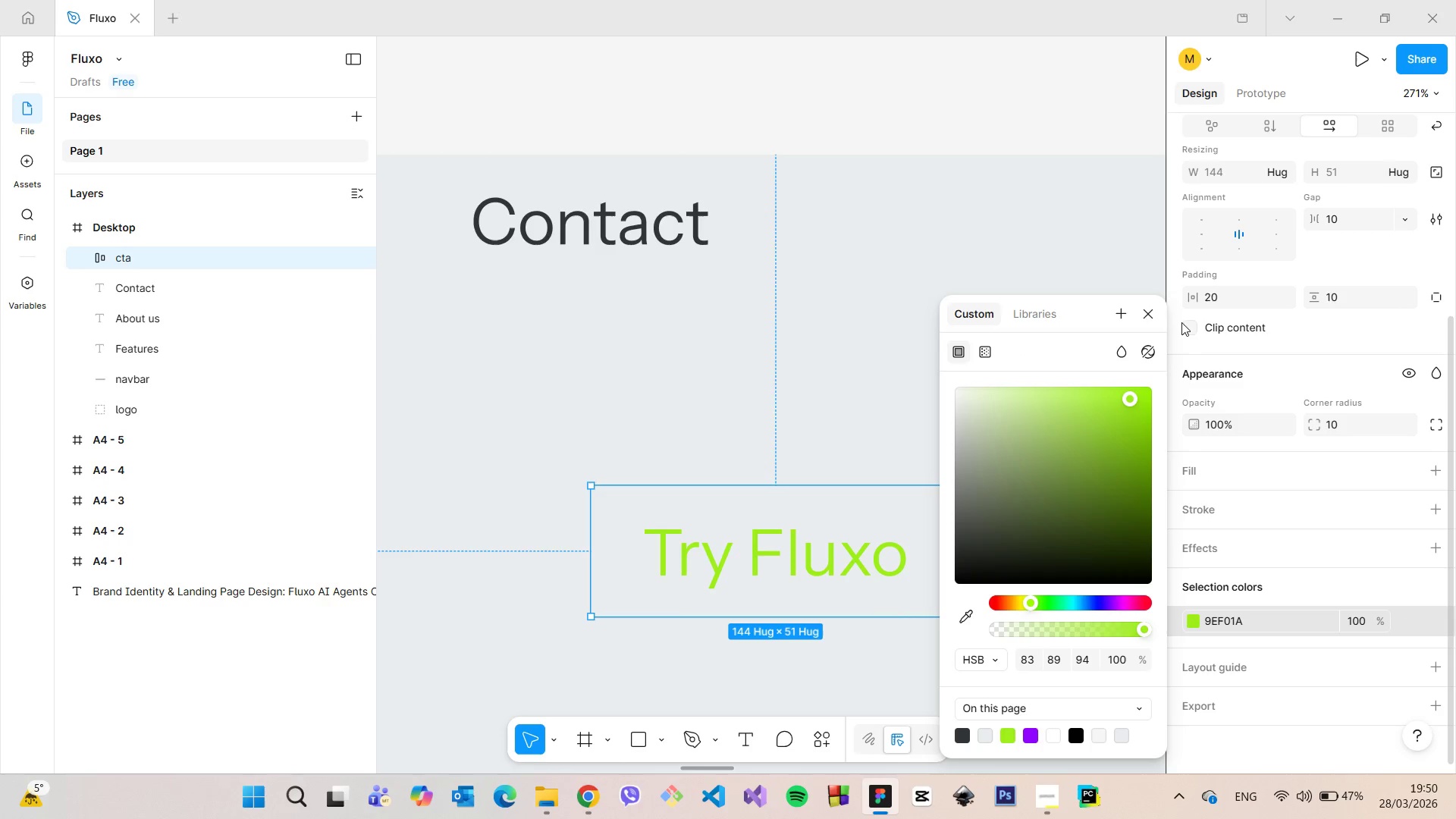 
left_click([1153, 309])
 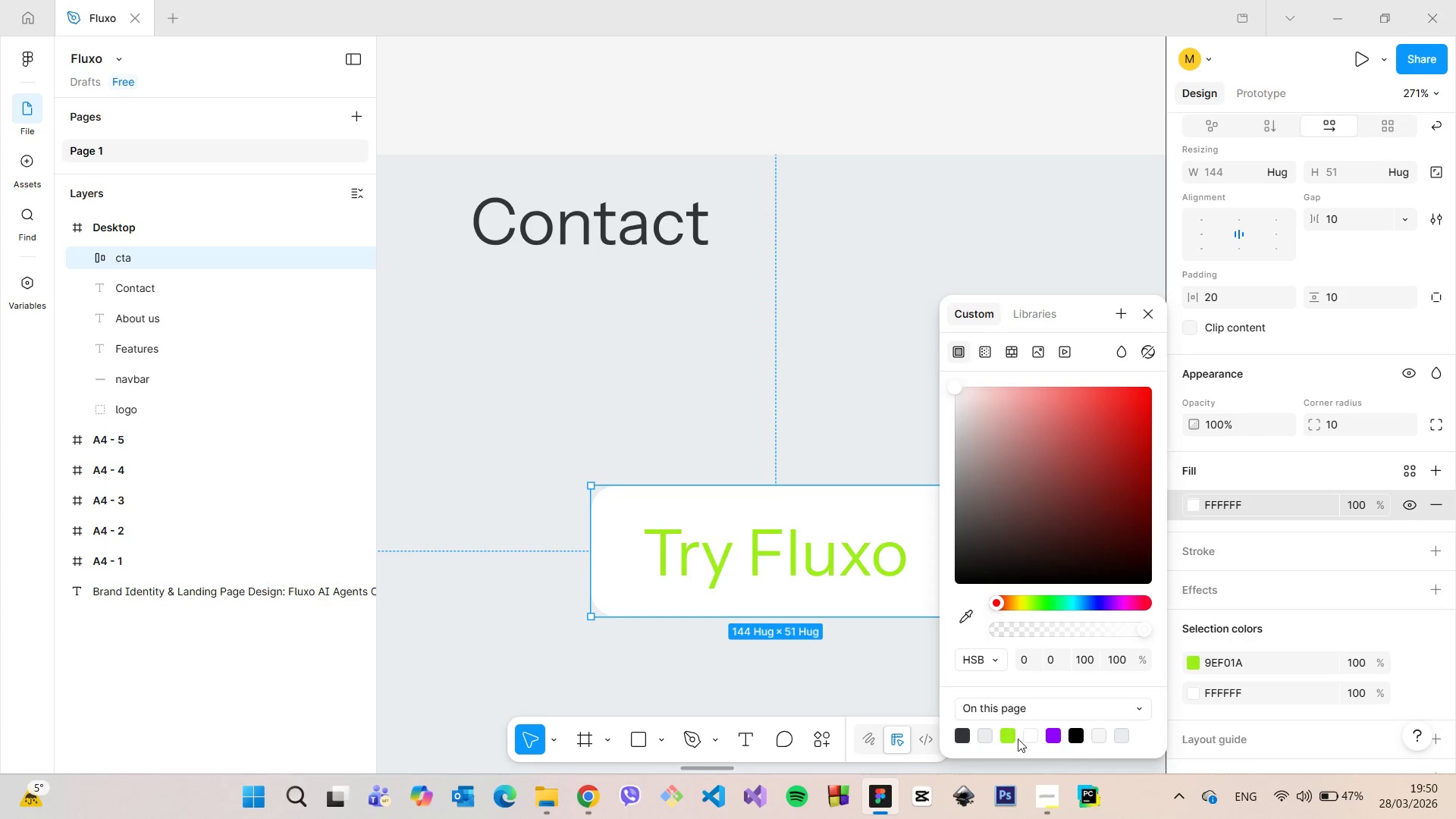 
left_click([1009, 734])
 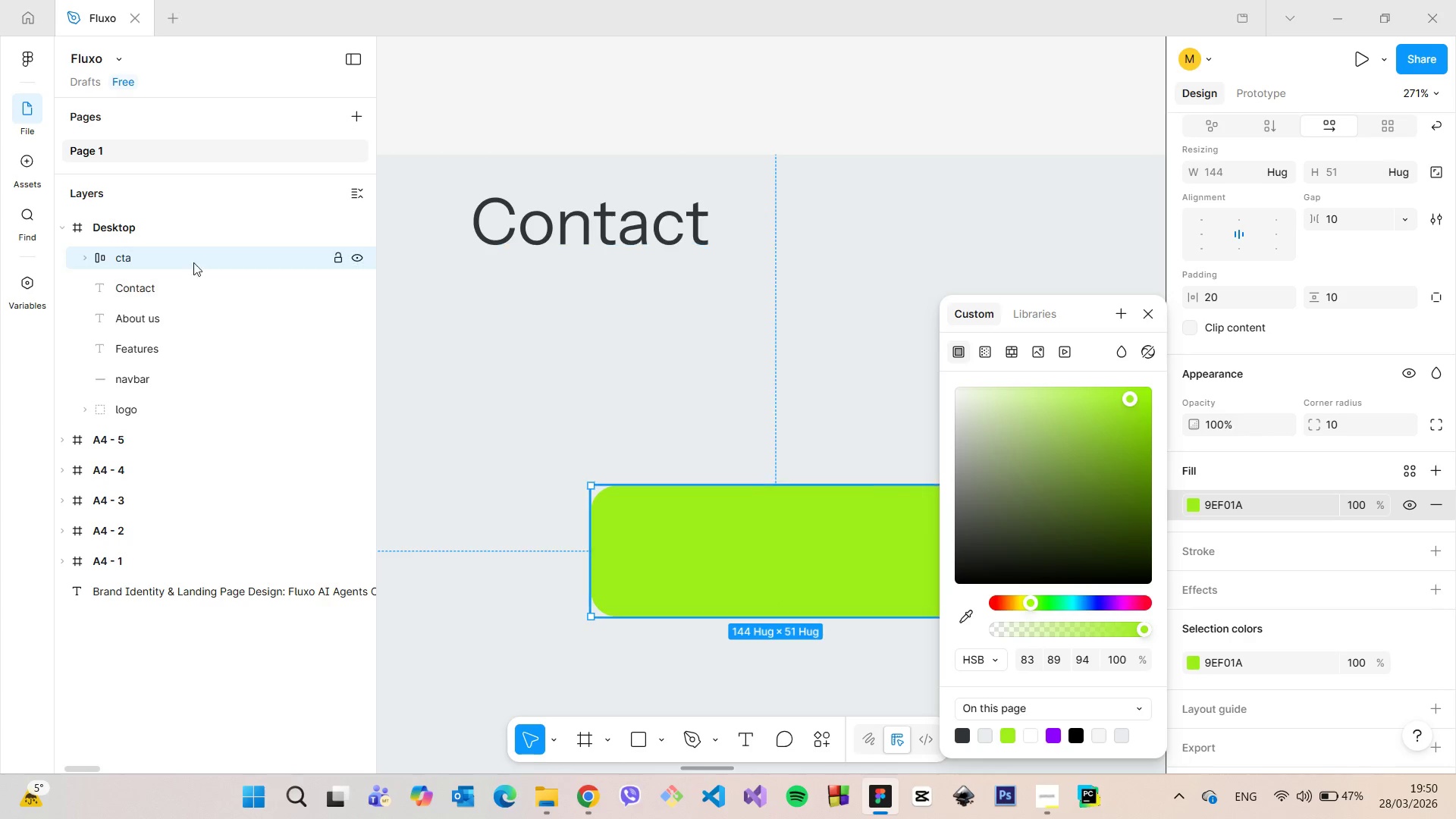 
left_click([88, 259])
 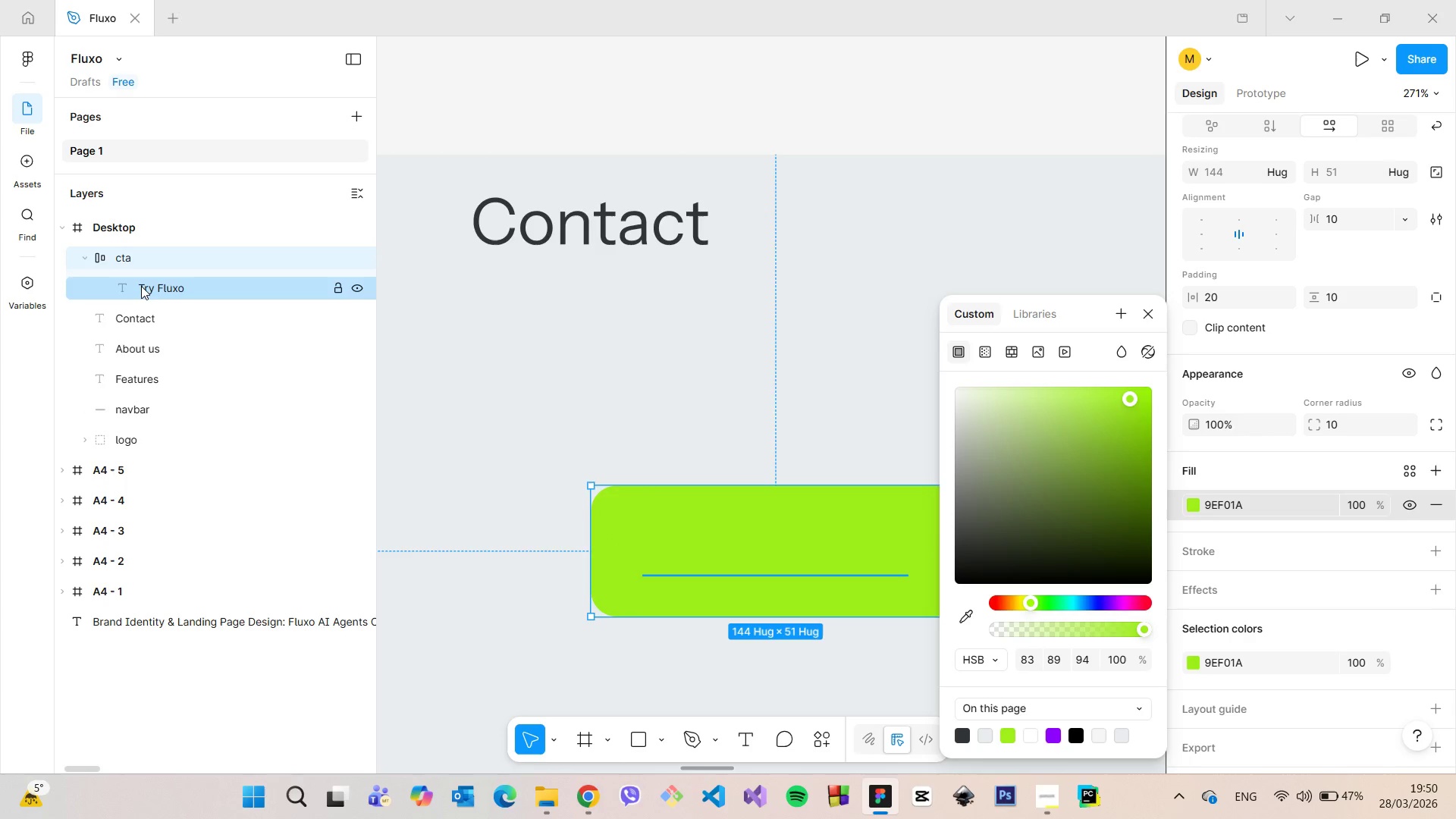 
left_click([141, 286])
 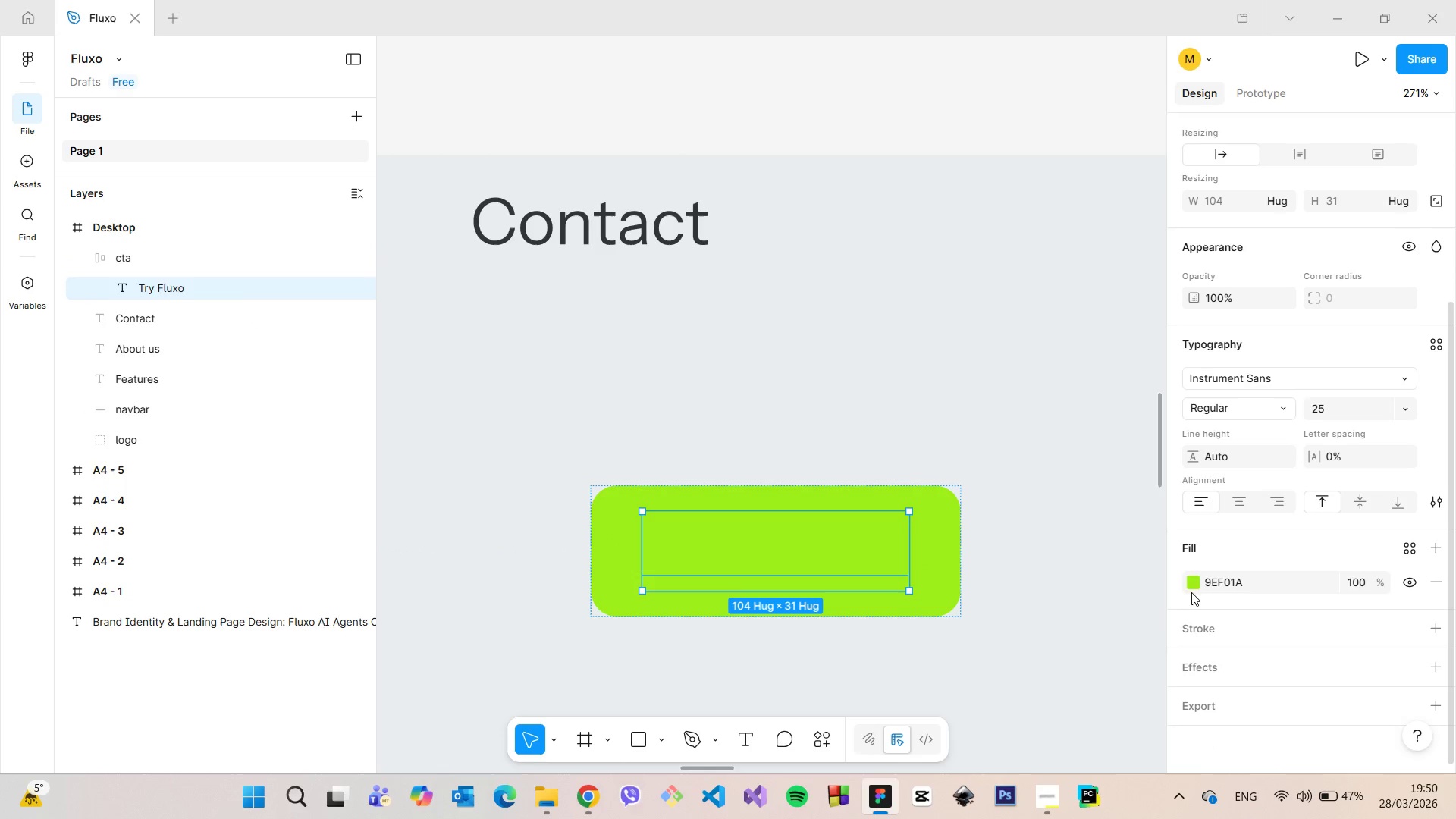 
left_click([1191, 587])
 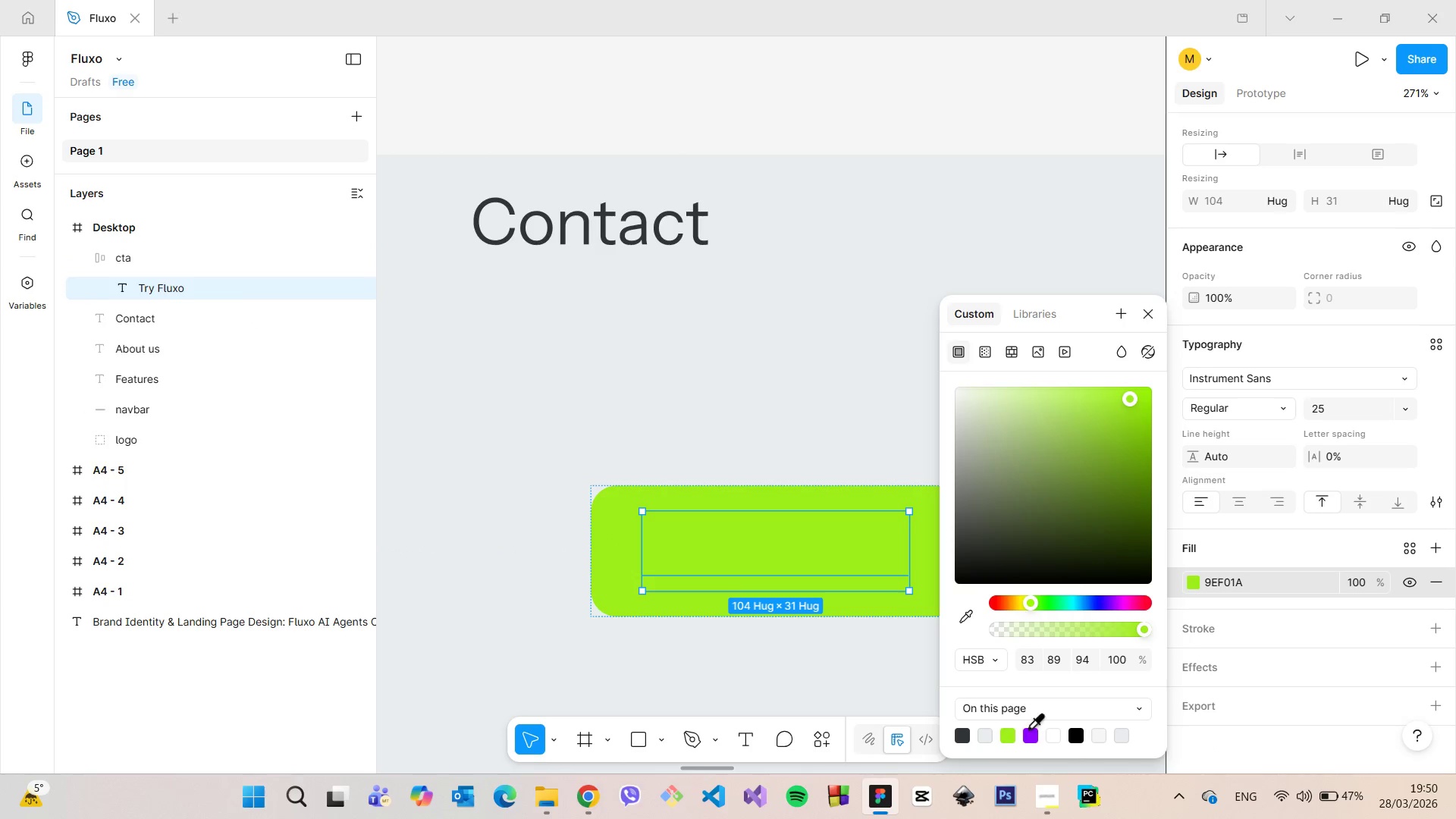 
left_click([1028, 728])
 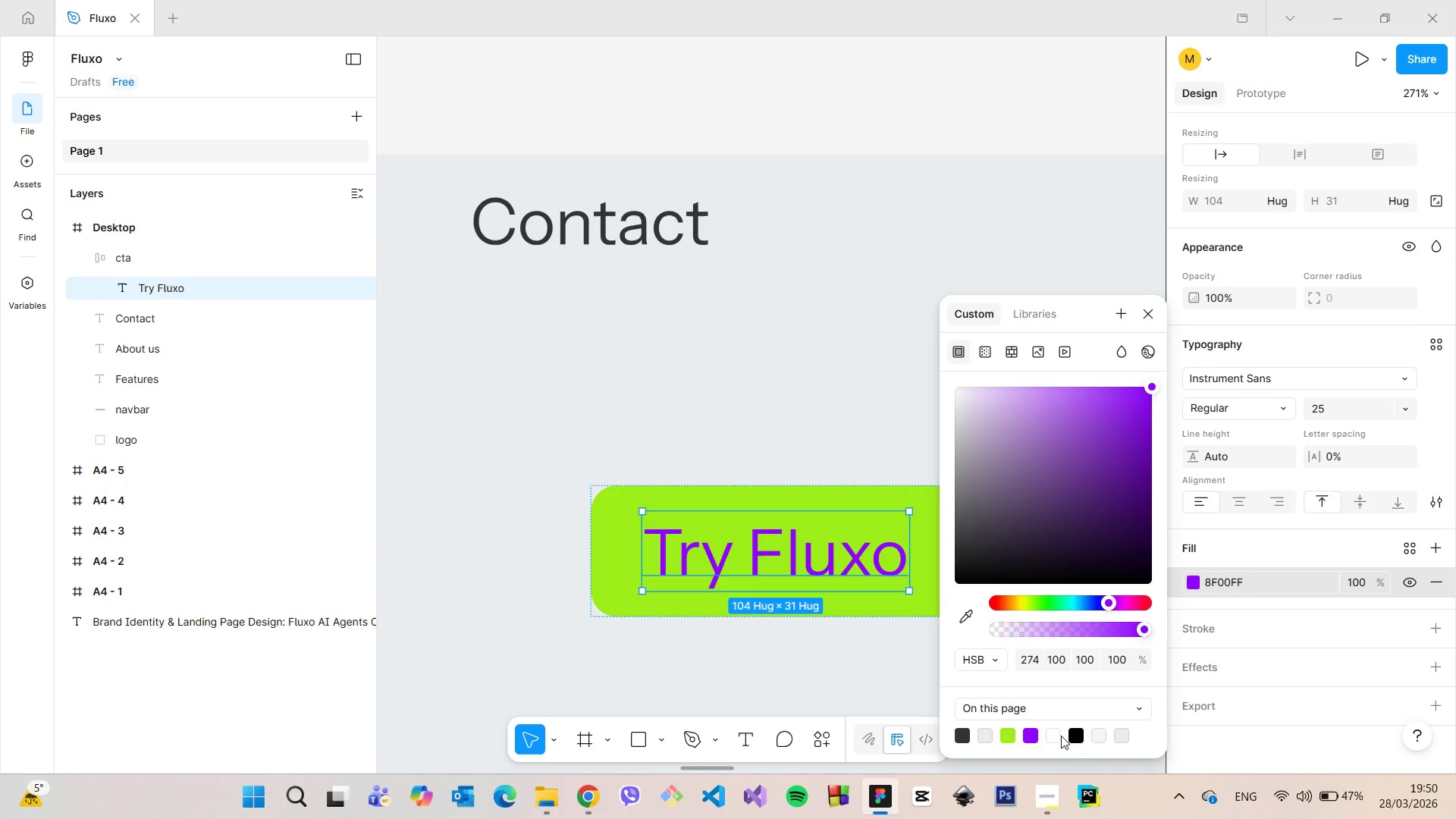 
left_click([965, 730])
 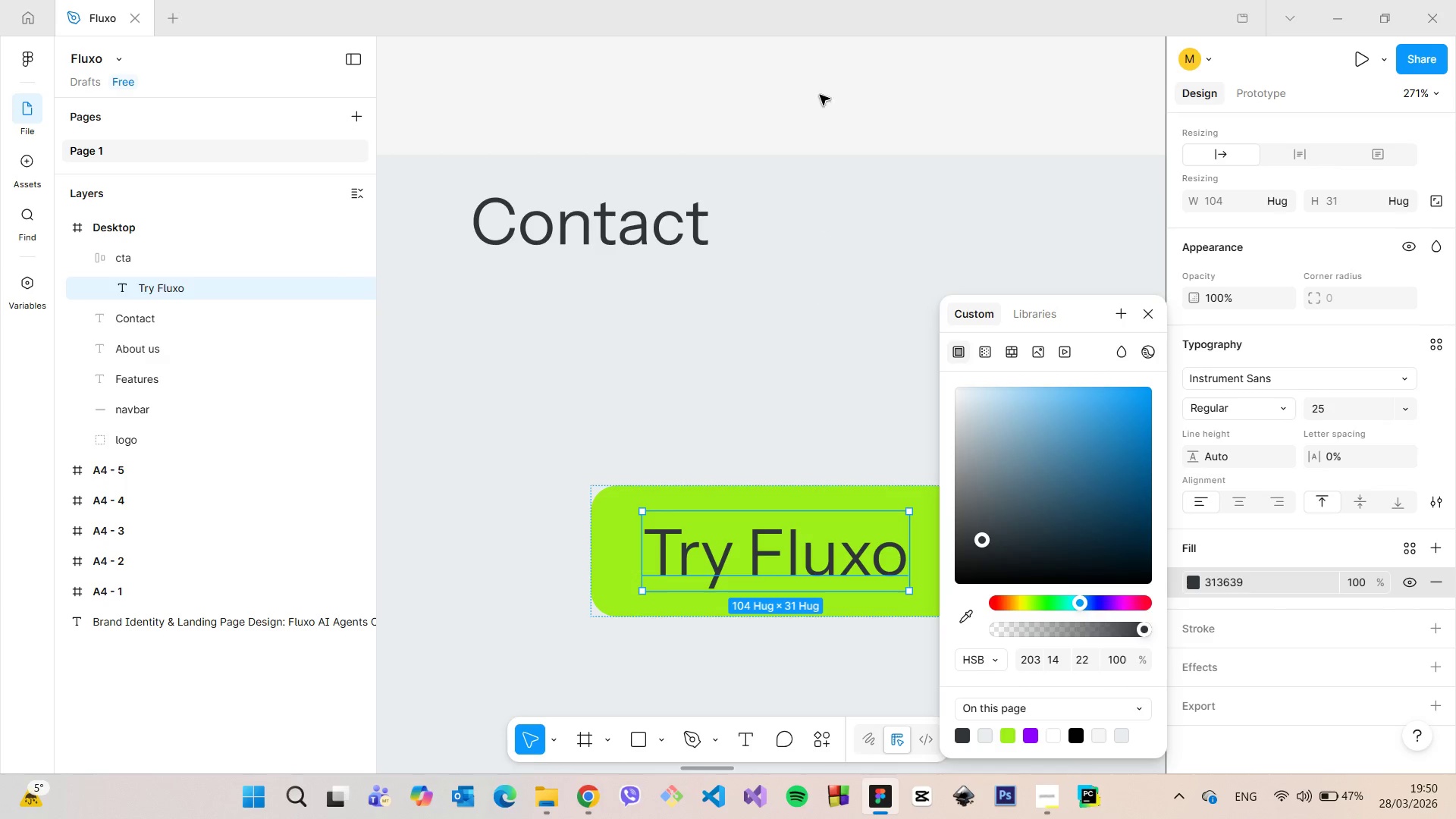 
left_click([821, 93])
 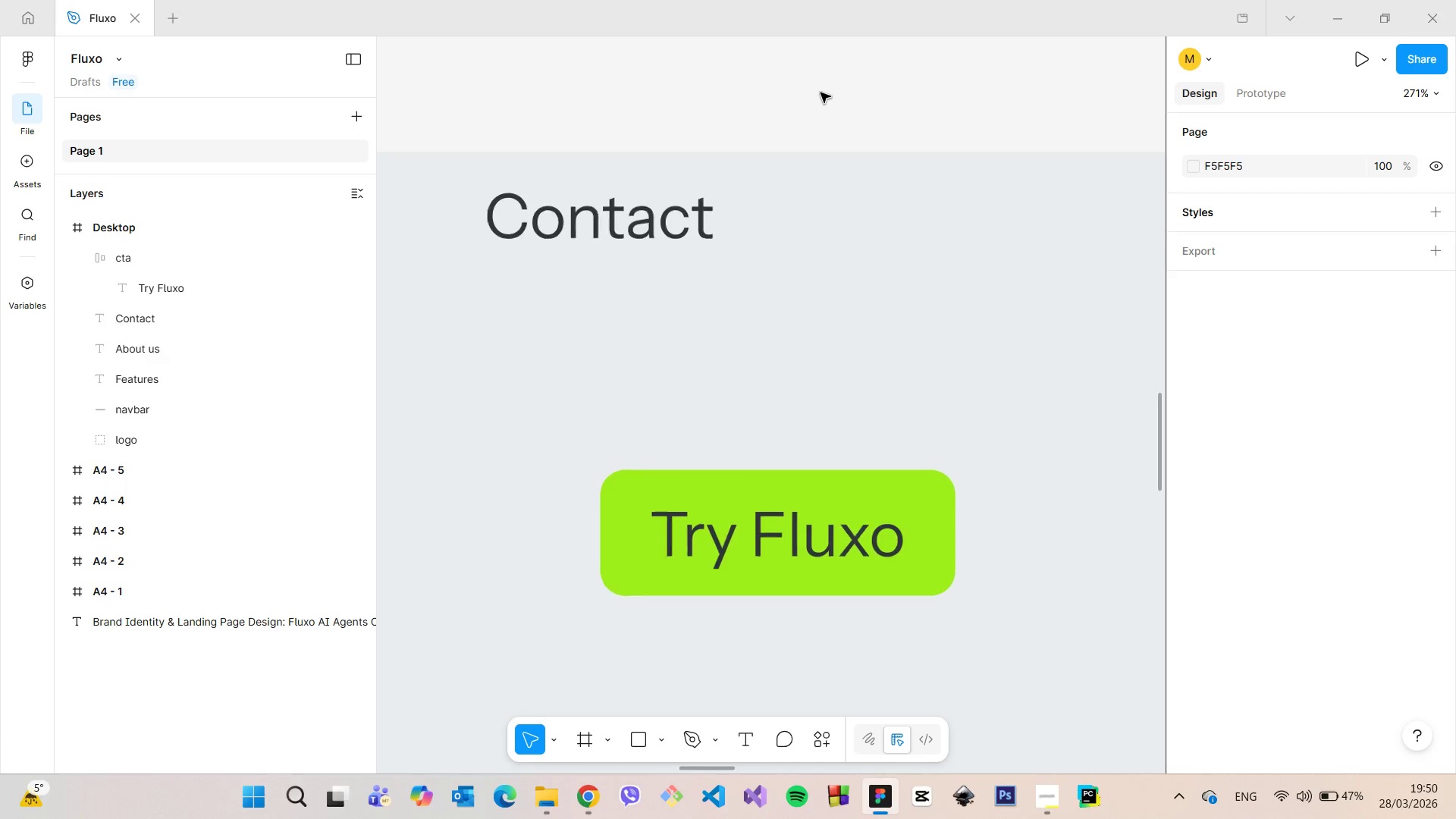 
scroll: coordinate [821, 93], scroll_direction: down, amount: 12.0
 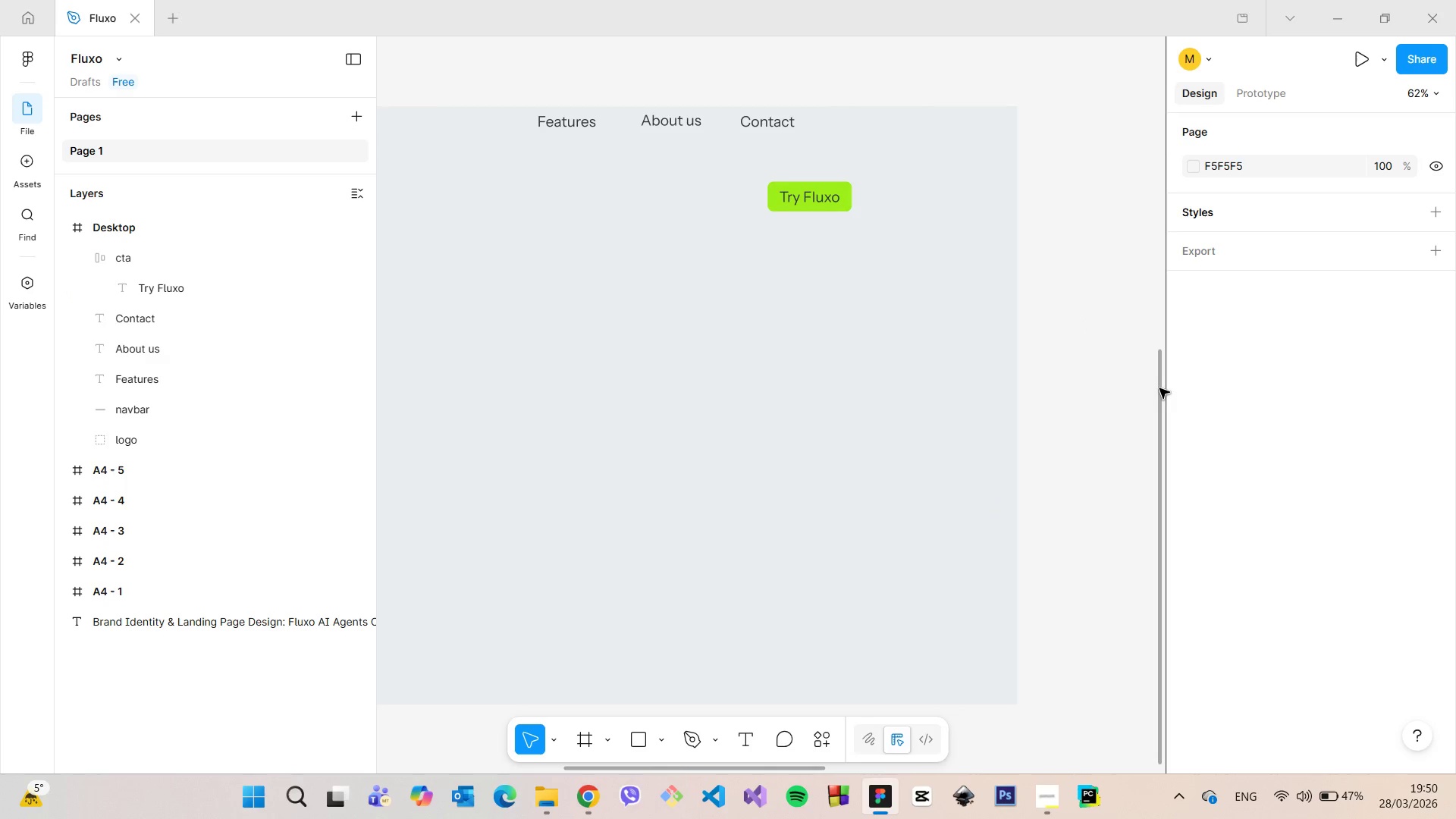 
left_click_drag(start_coordinate=[1159, 388], to_coordinate=[1103, 279])
 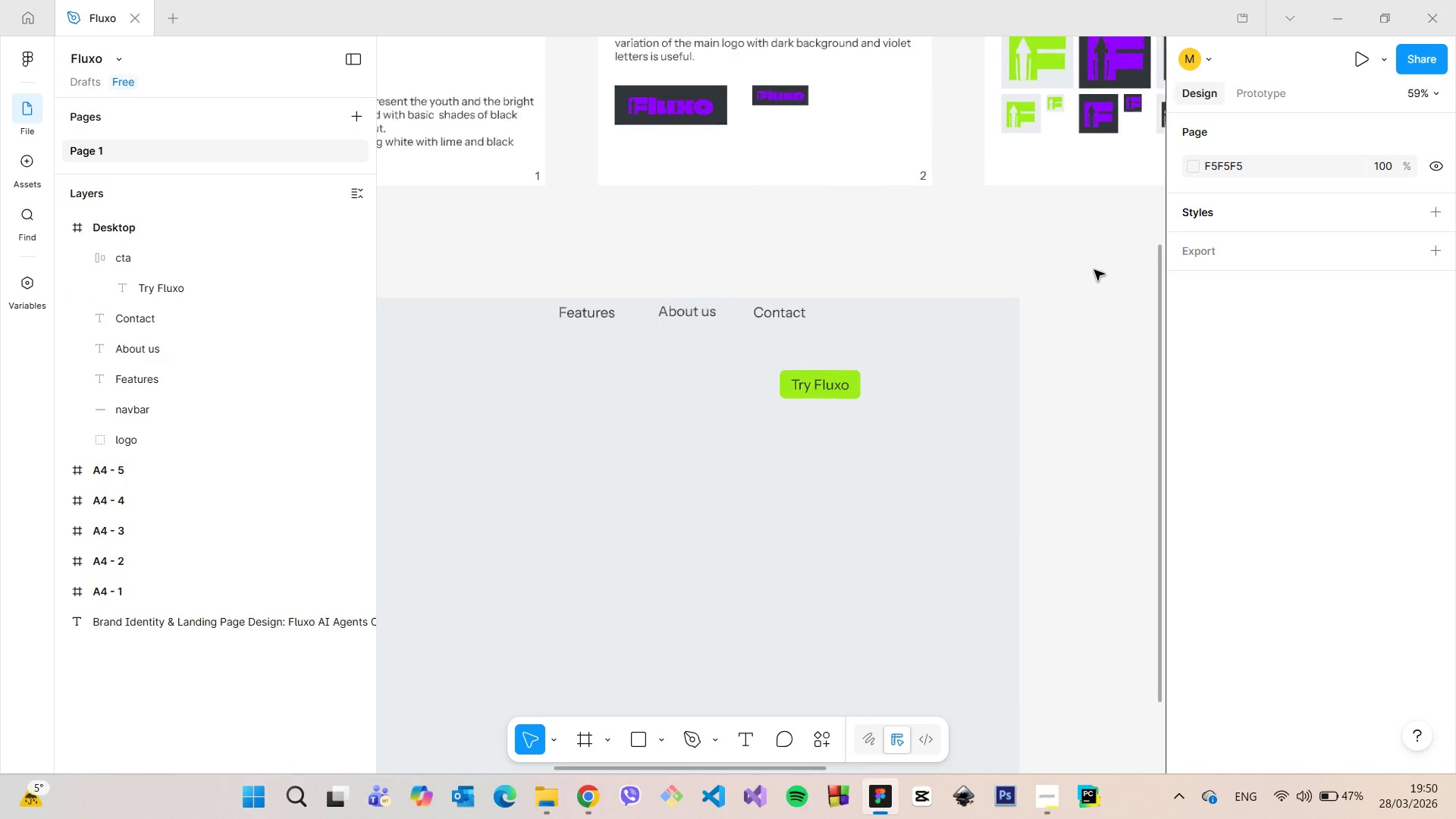 
scroll: coordinate [1094, 270], scroll_direction: down, amount: 2.0
 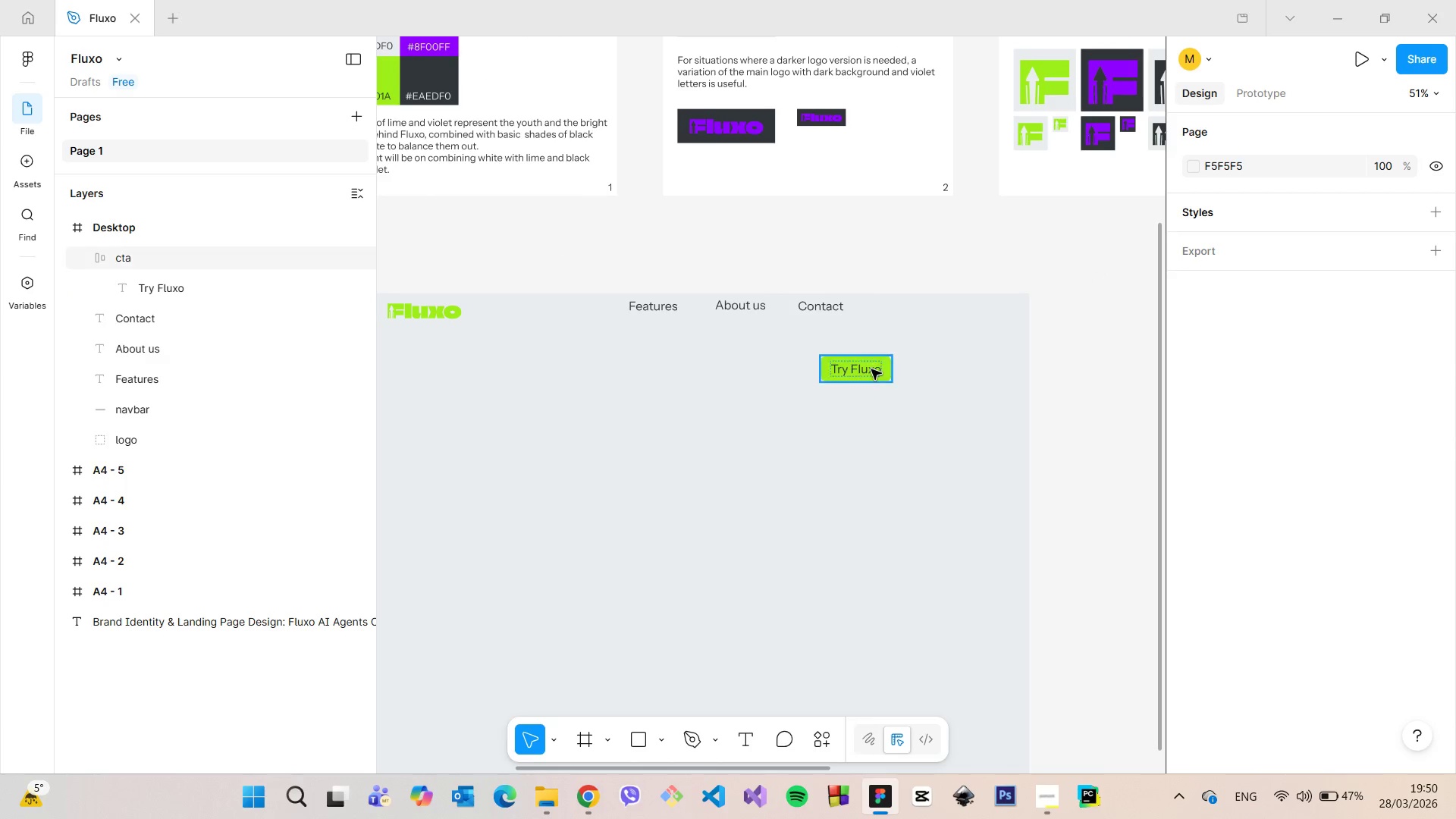 
left_click([871, 369])
 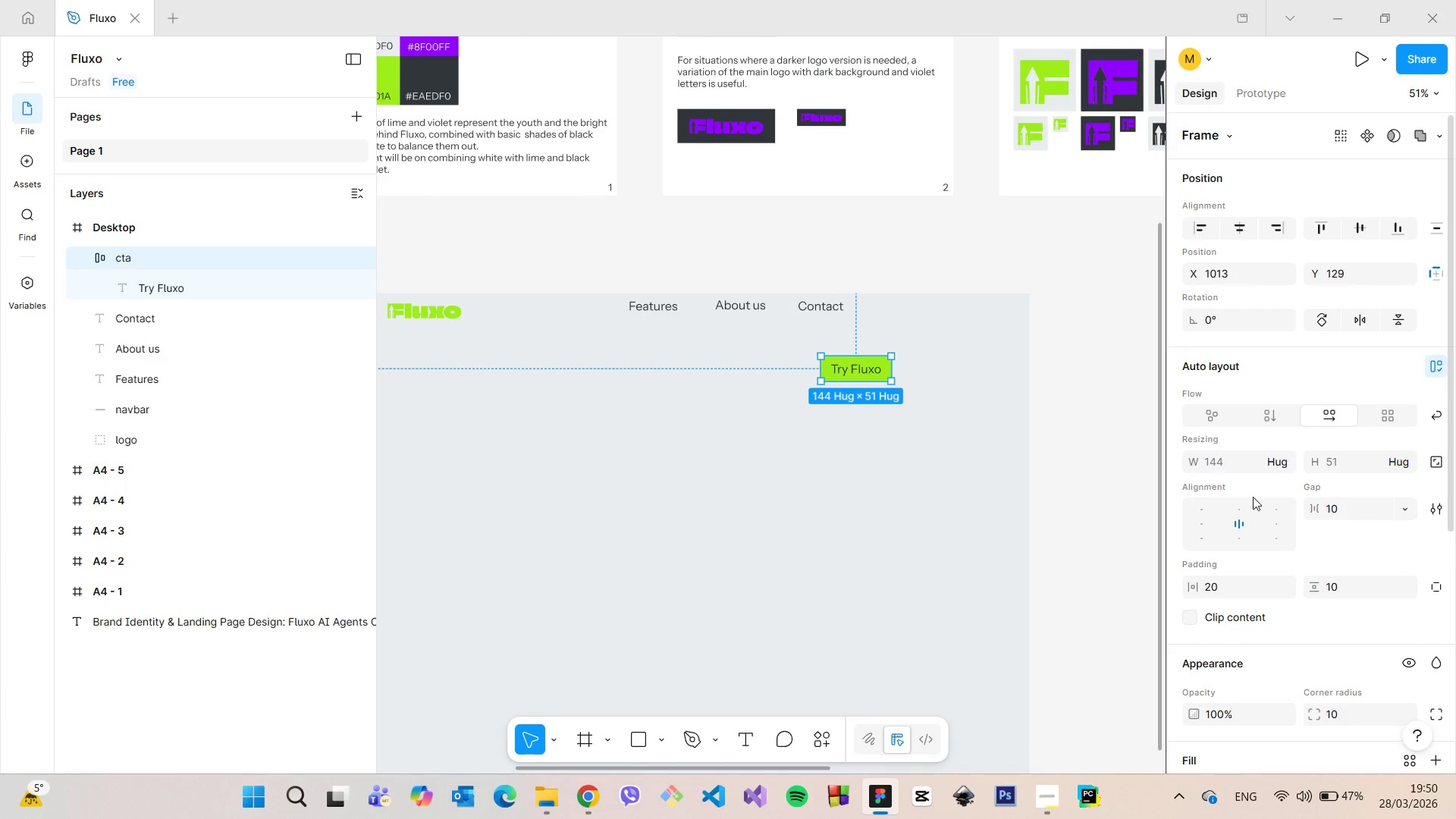 
scroll: coordinate [1257, 505], scroll_direction: down, amount: 3.0
 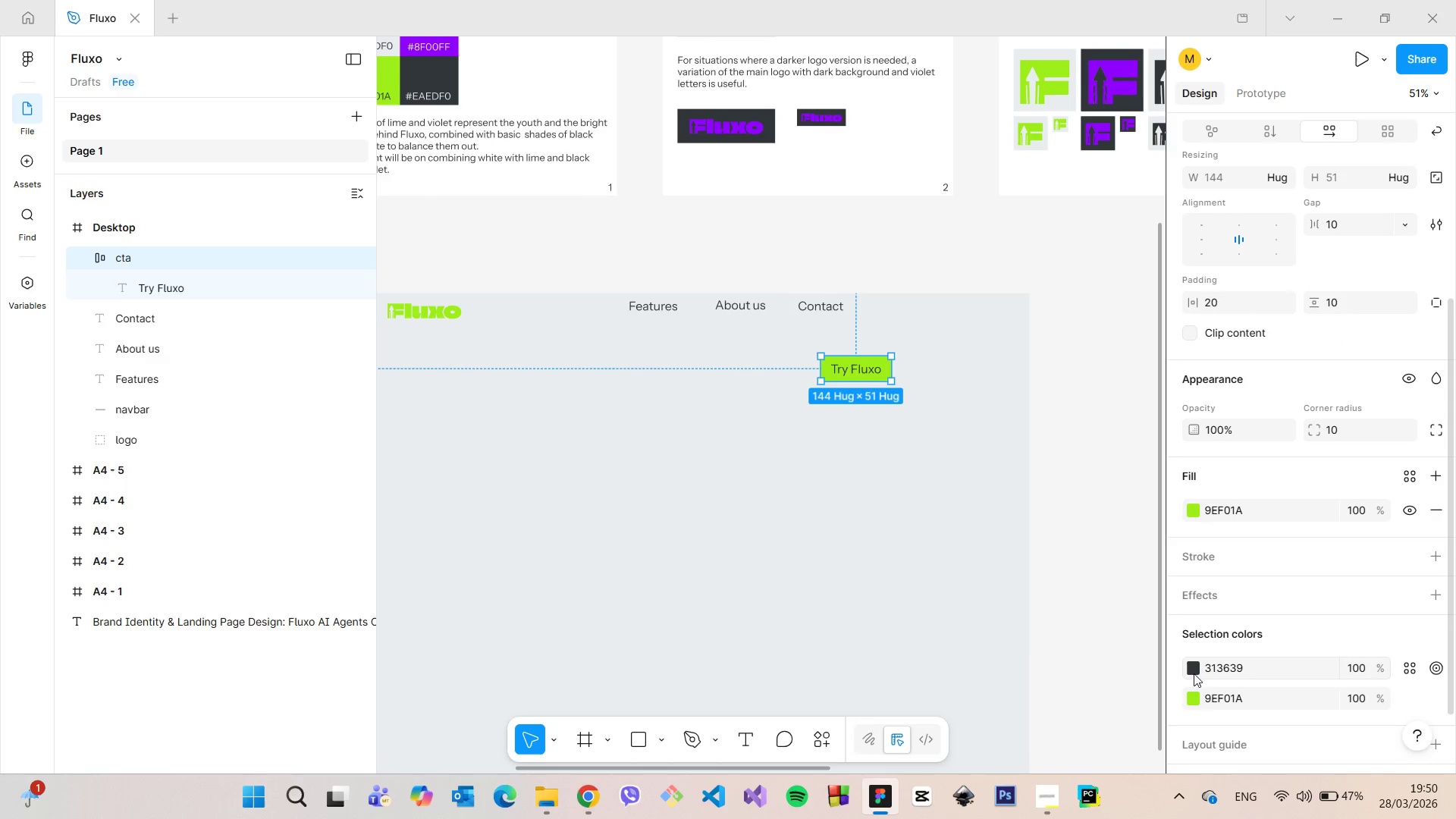 
left_click([1194, 672])
 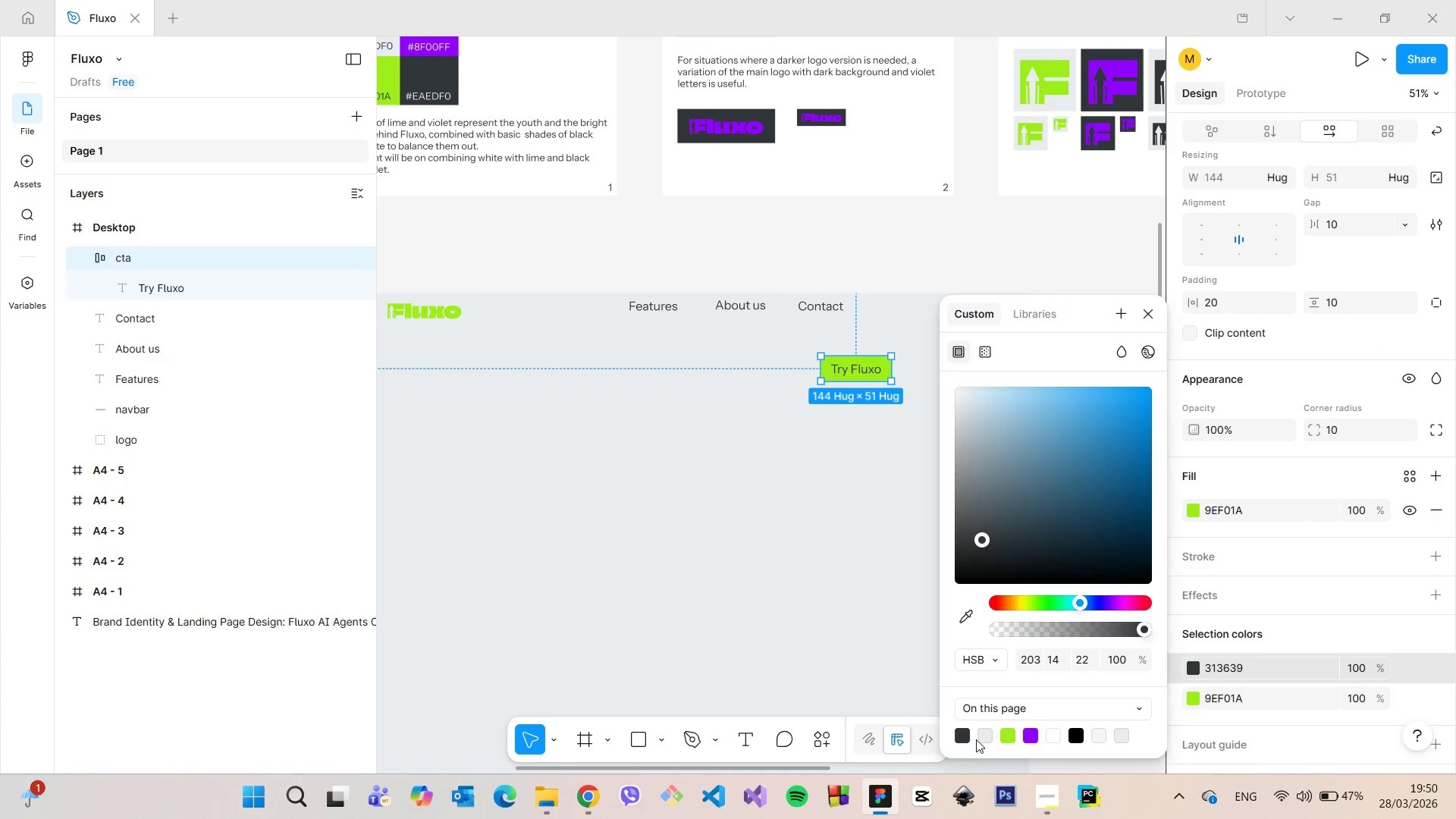 
left_click([979, 738])
 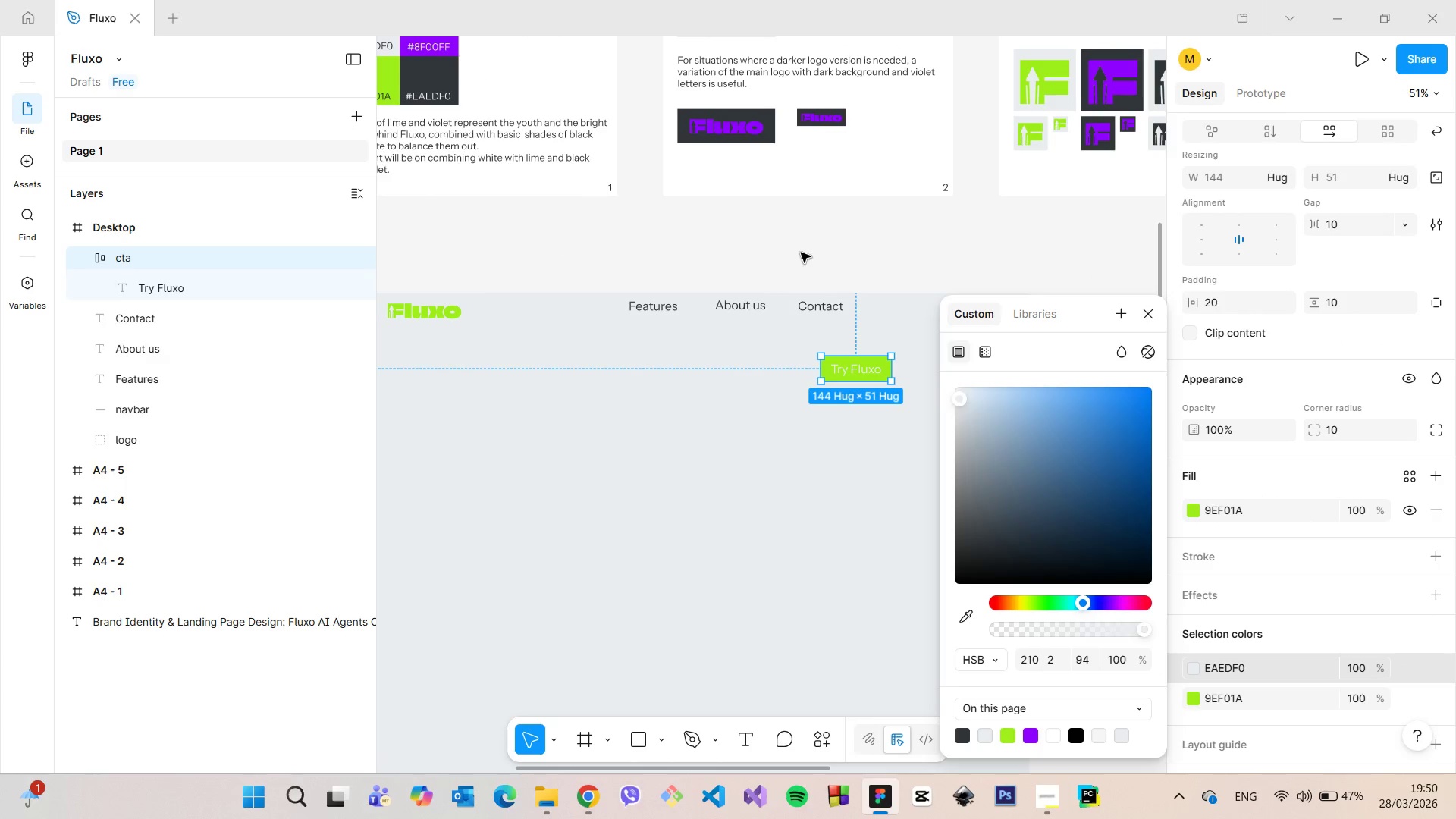 
left_click([796, 243])
 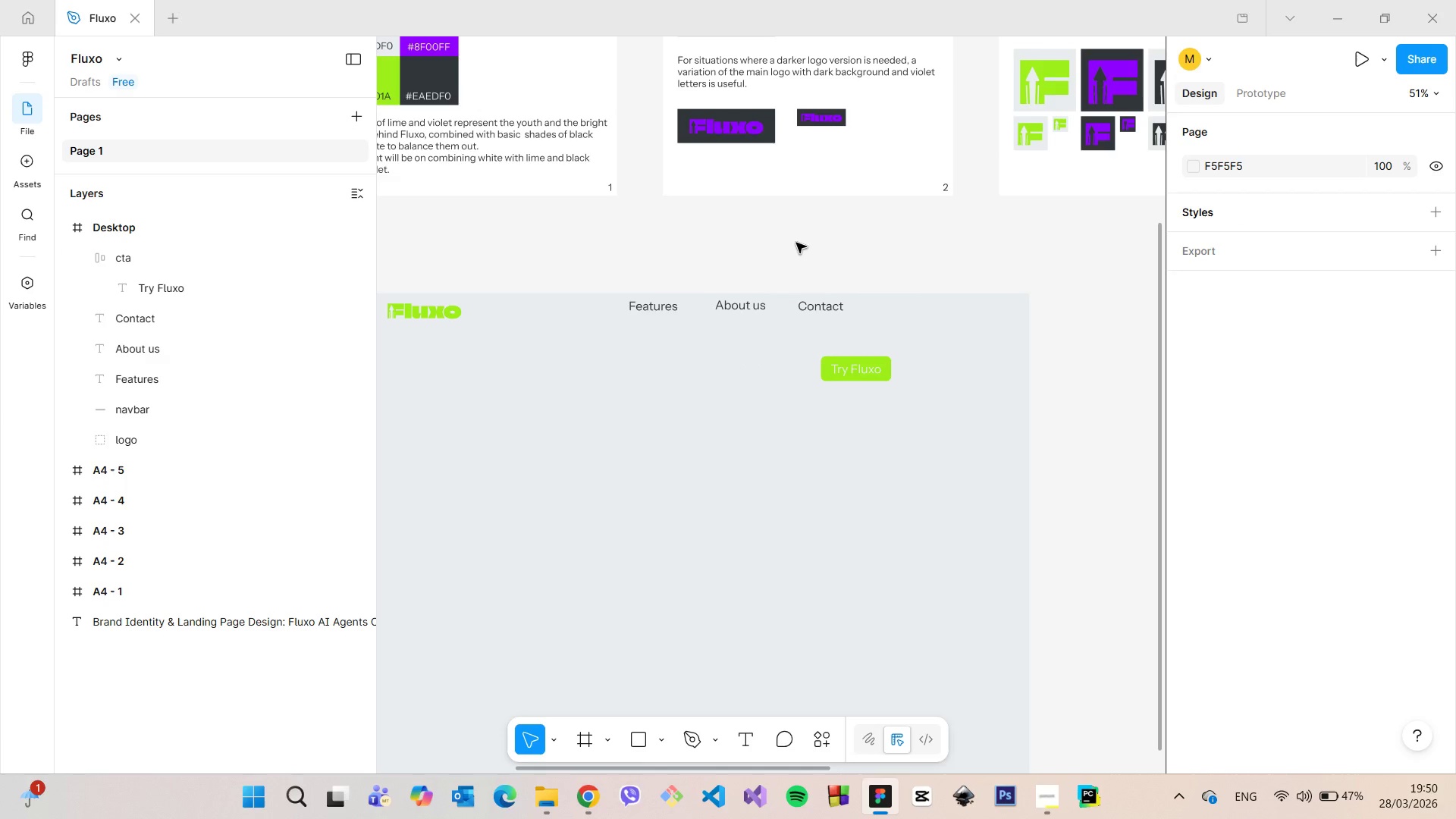 
scroll: coordinate [796, 243], scroll_direction: down, amount: 2.0
 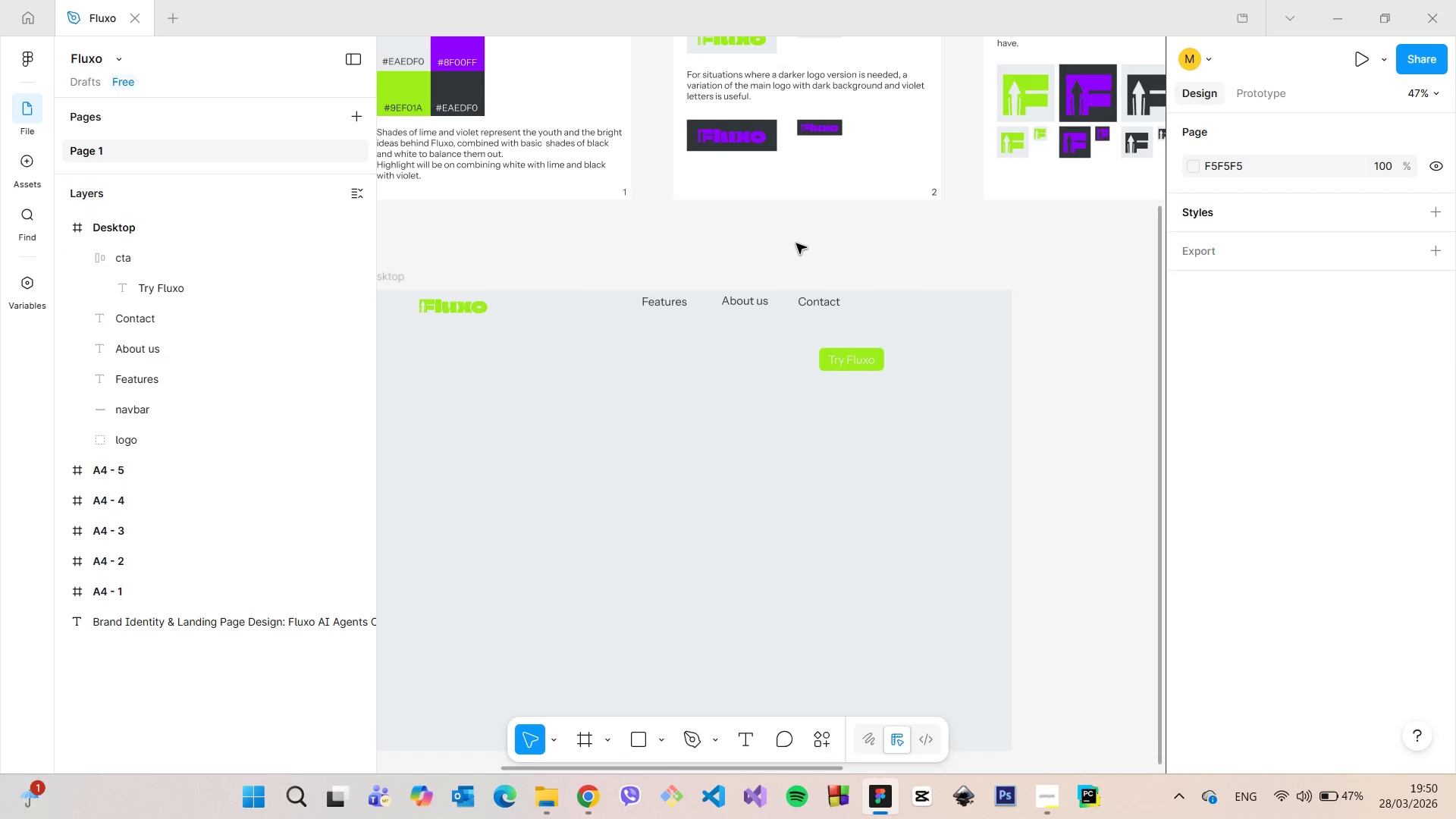 
scroll: coordinate [824, 305], scroll_direction: up, amount: 8.0
 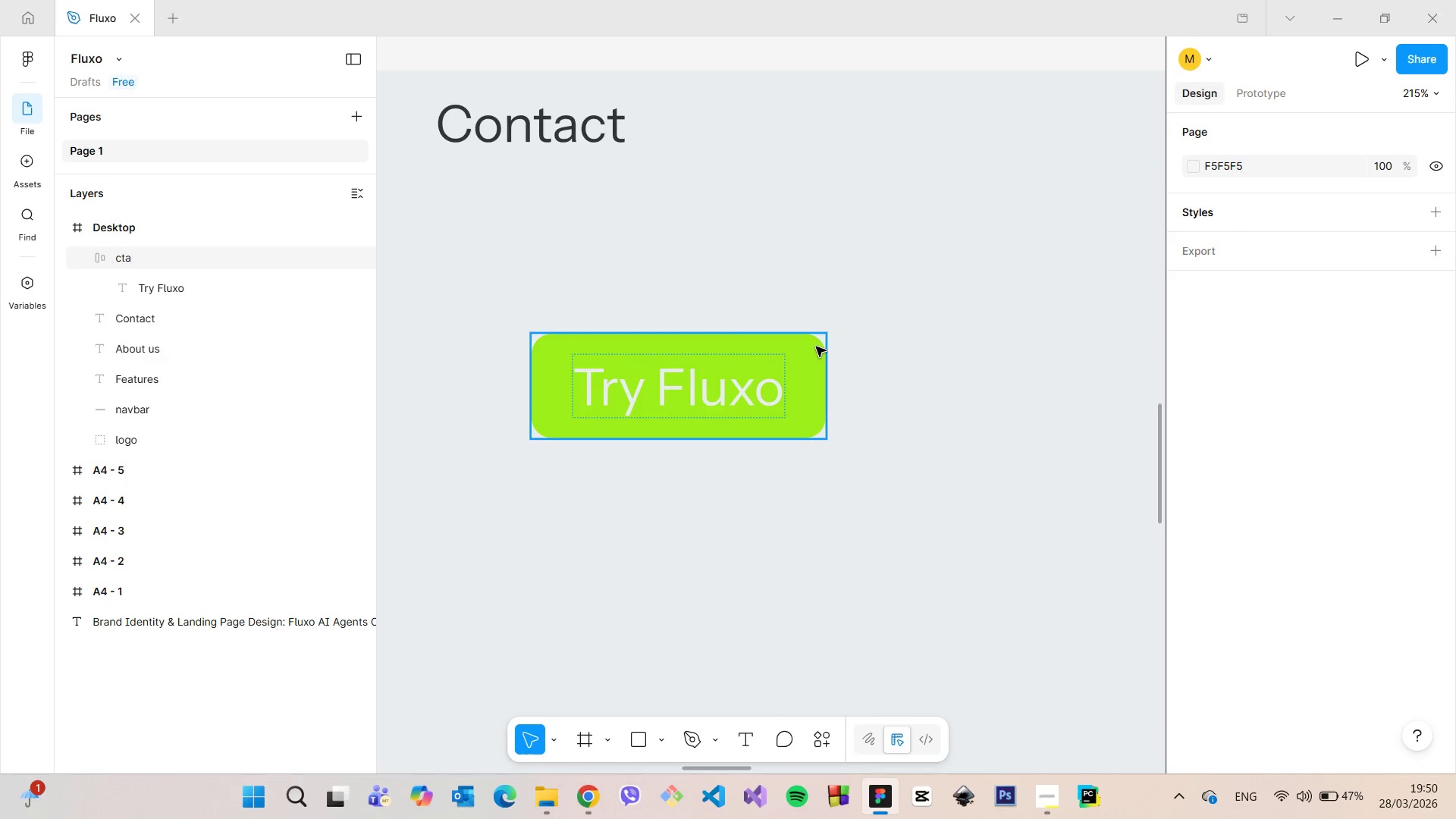 
scroll: coordinate [816, 347], scroll_direction: down, amount: 7.0
 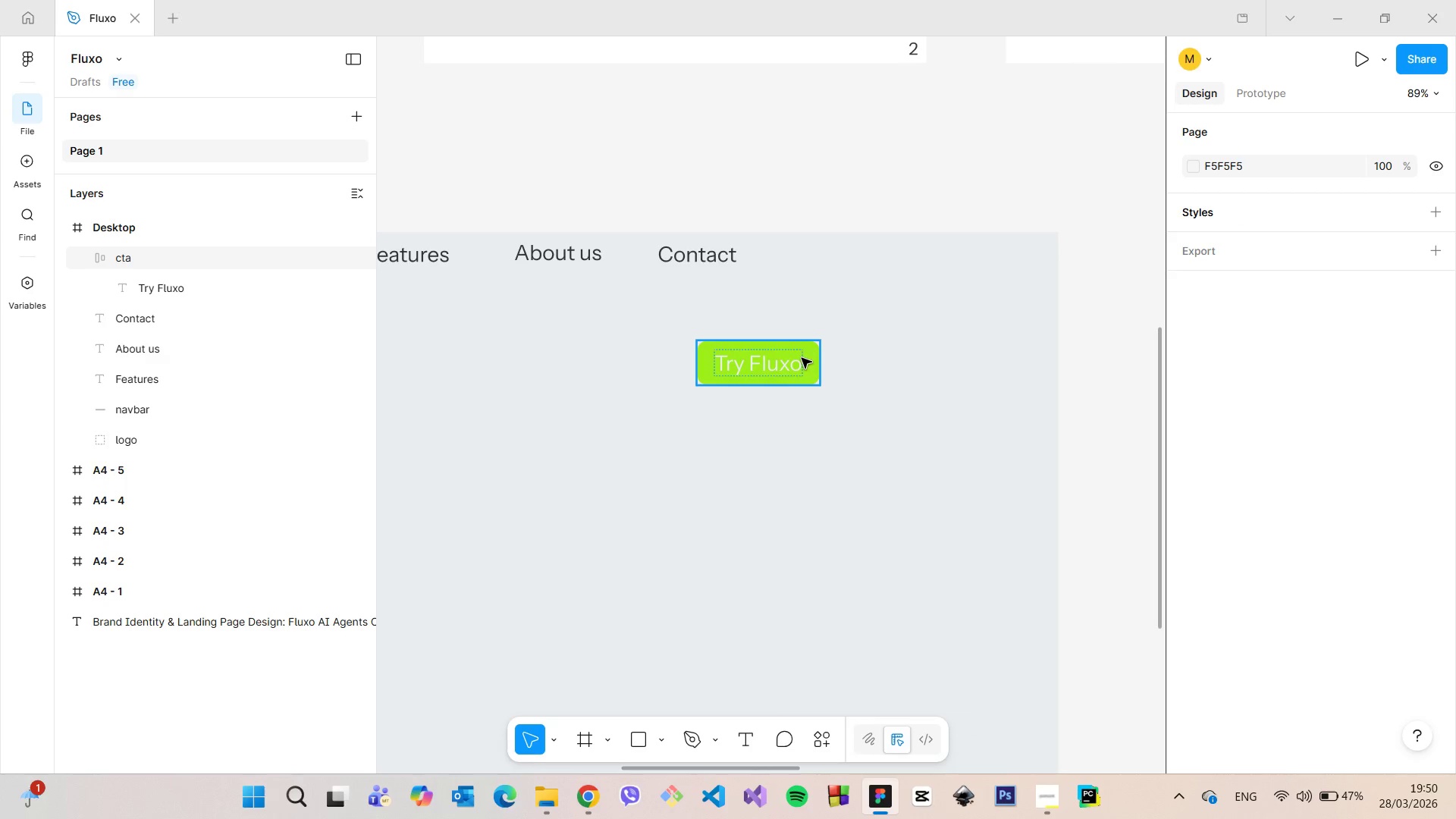 
left_click([802, 358])
 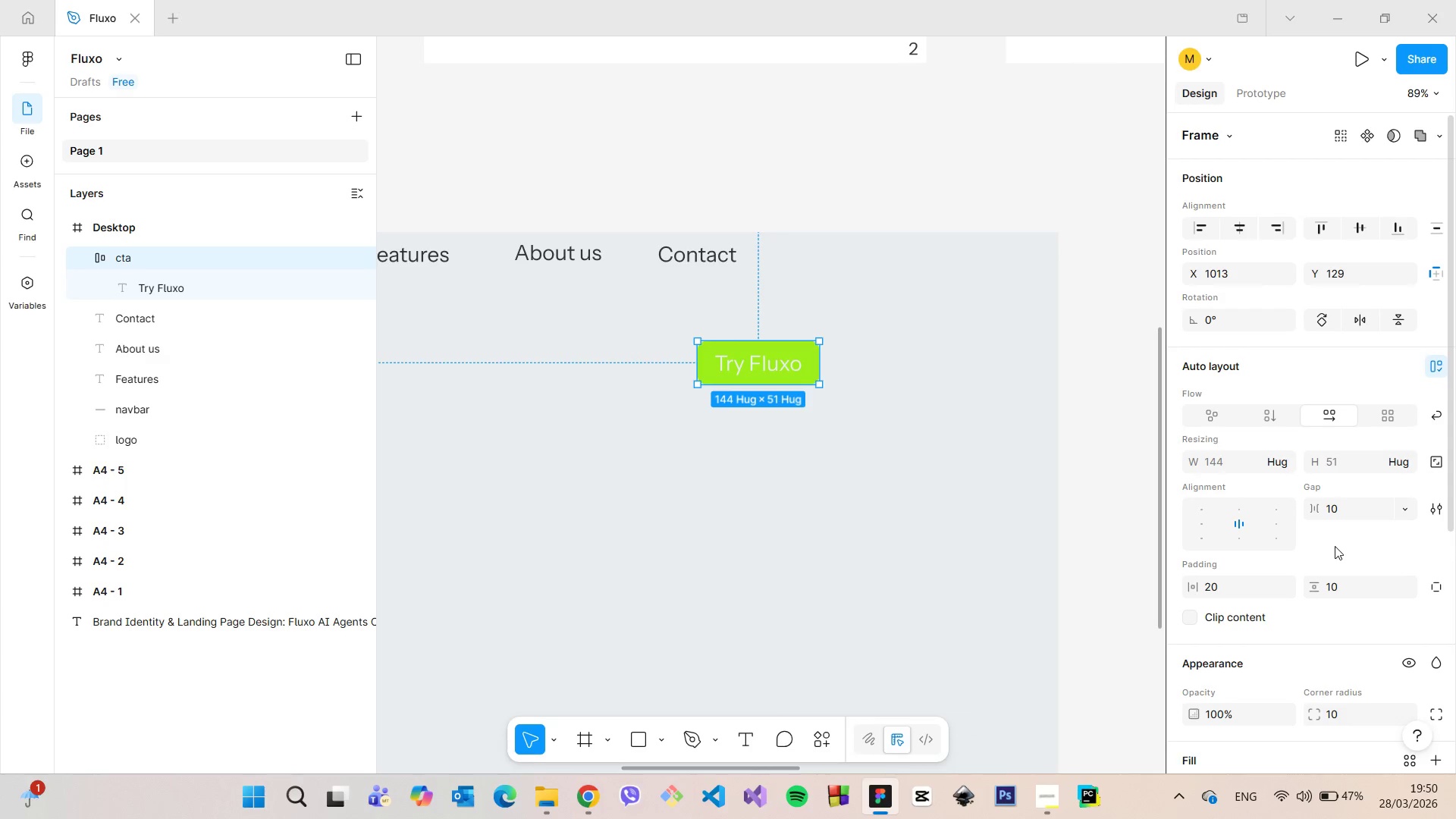 
scroll: coordinate [1335, 546], scroll_direction: down, amount: 3.0
 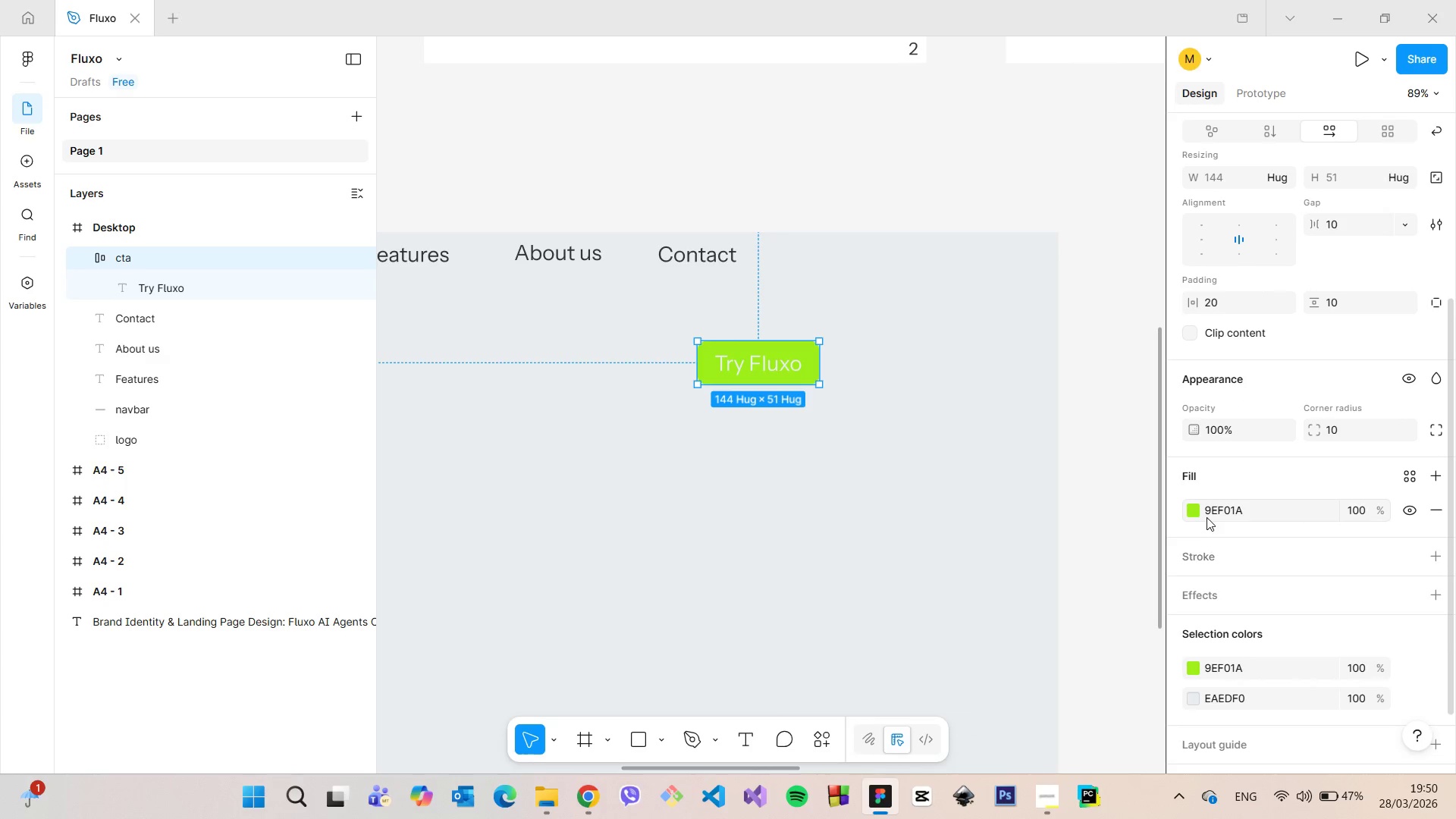 
left_click([1196, 516])
 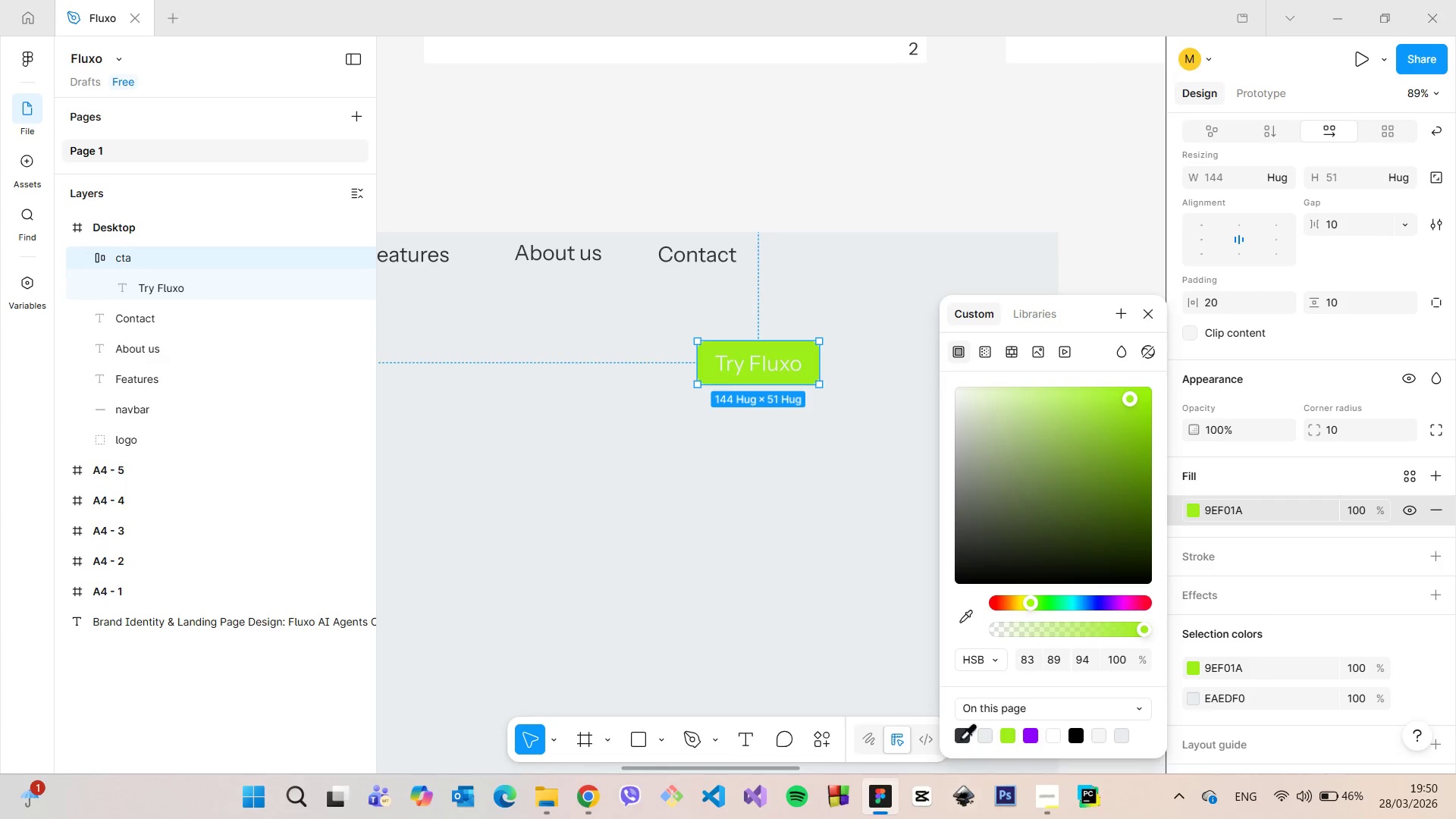 
left_click([964, 737])
 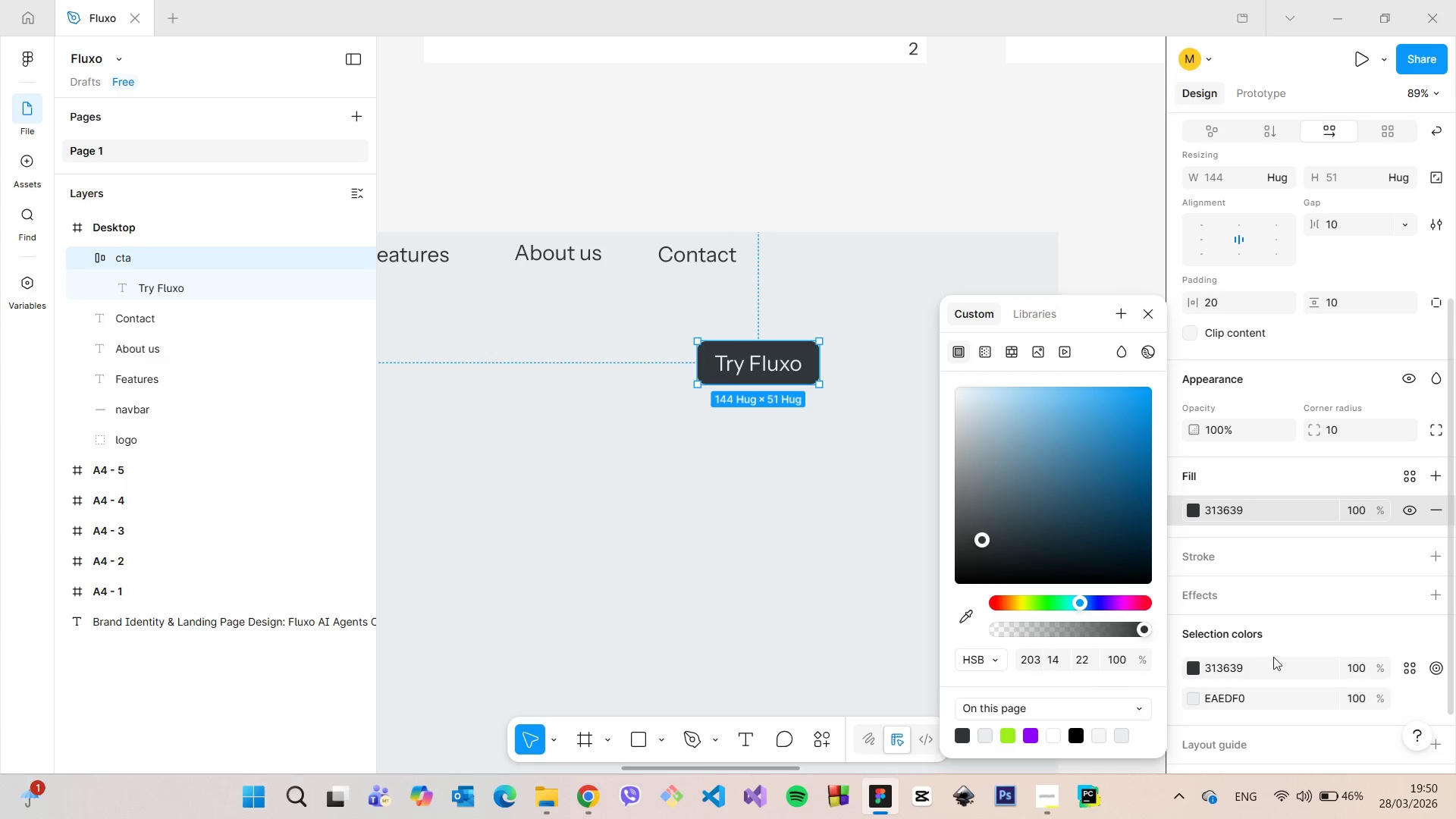 
left_click([1194, 701])
 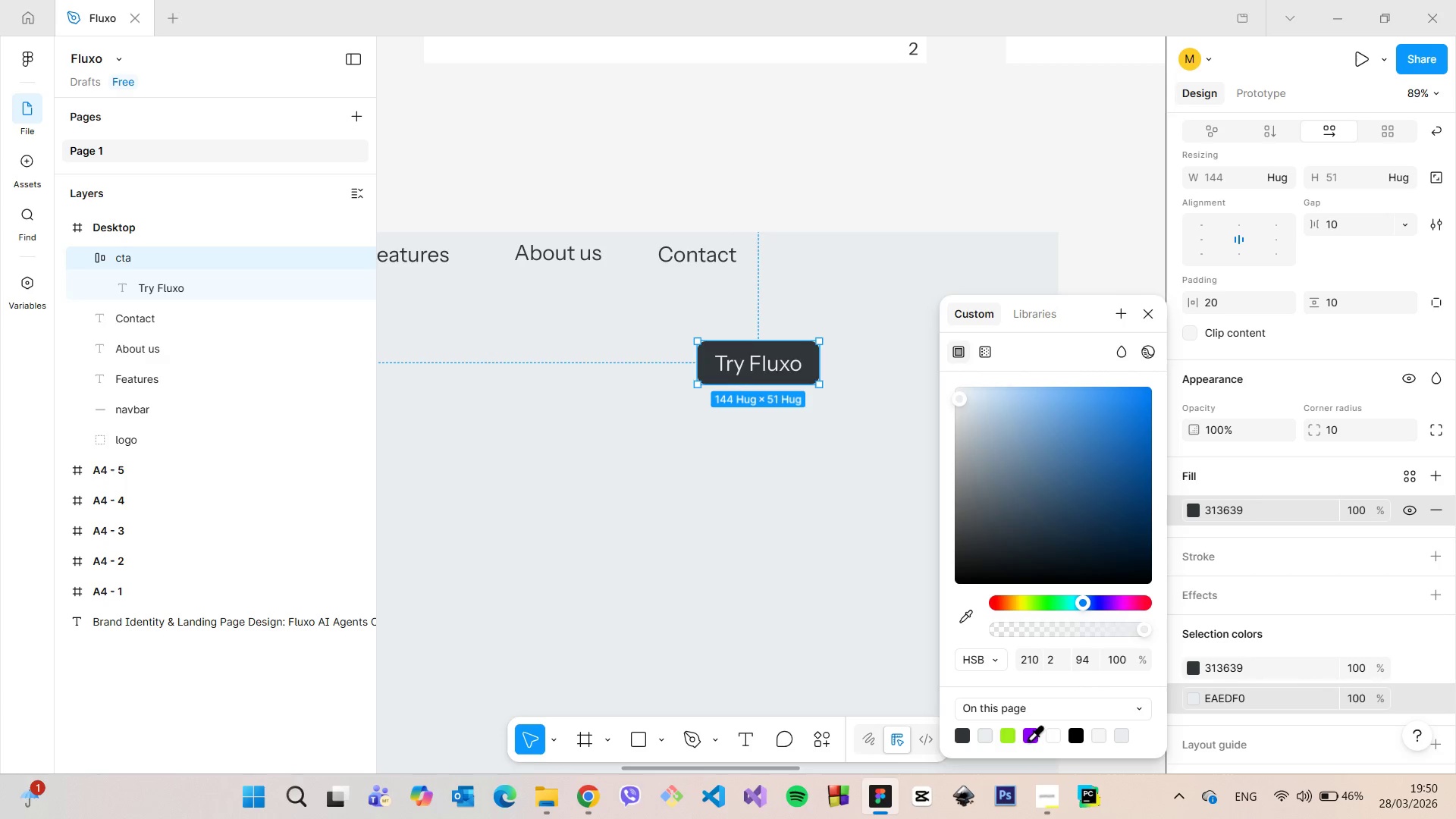 
left_click([1028, 739])
 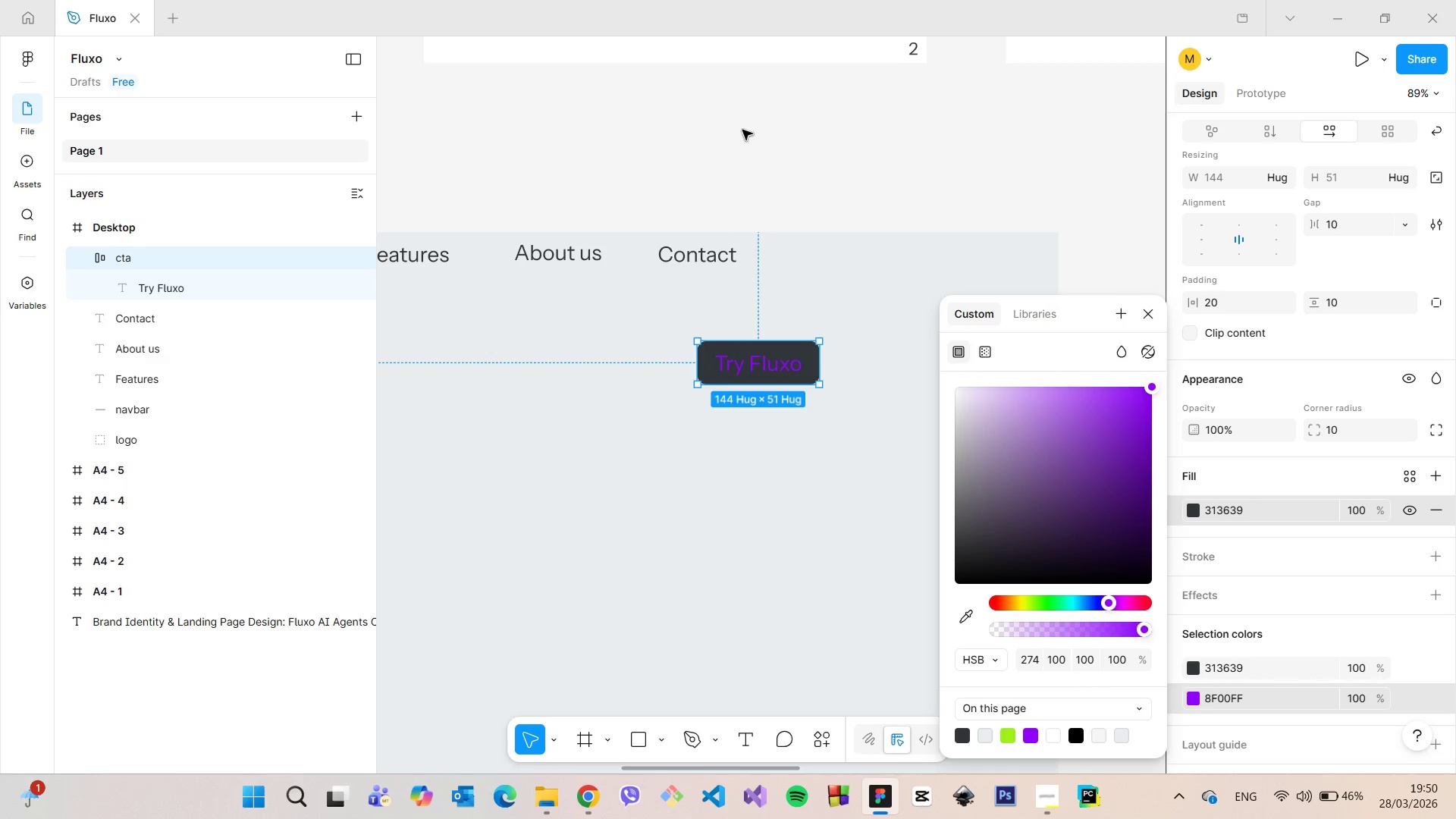 
left_click([742, 130])
 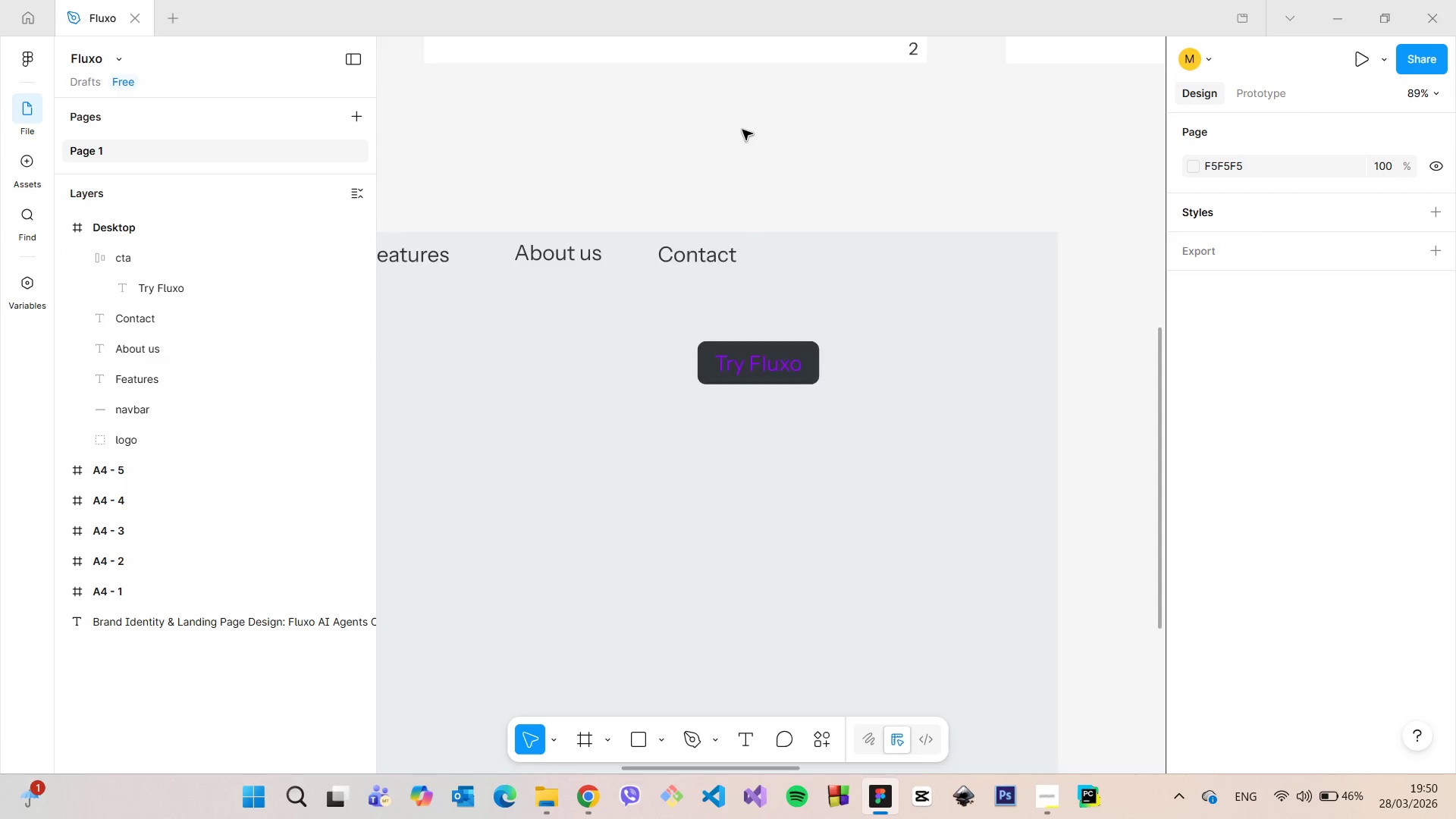 
scroll: coordinate [742, 130], scroll_direction: down, amount: 4.0
 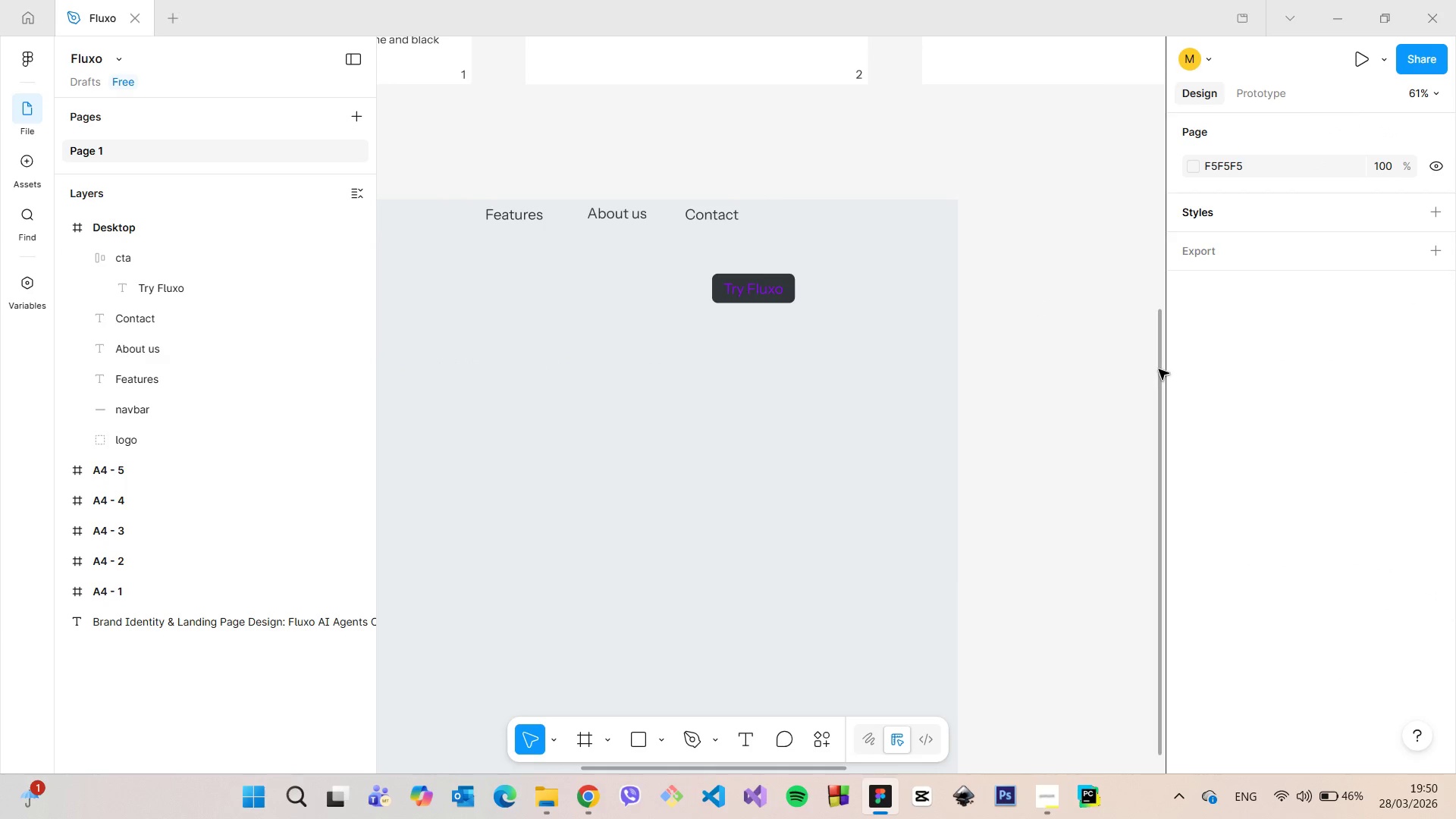 
left_click_drag(start_coordinate=[1159, 369], to_coordinate=[1151, 259])
 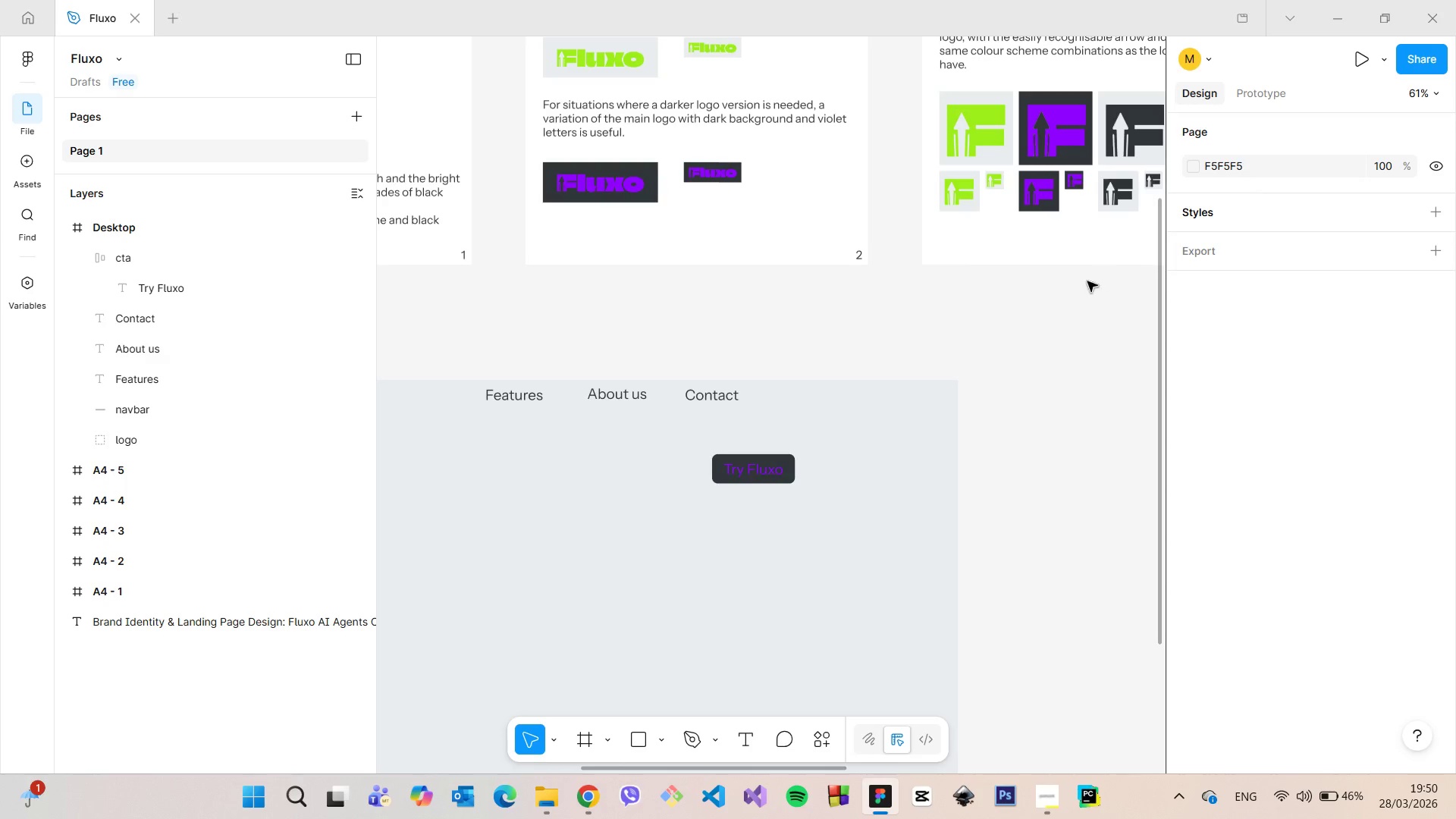 
scroll: coordinate [1009, 344], scroll_direction: down, amount: 9.0
 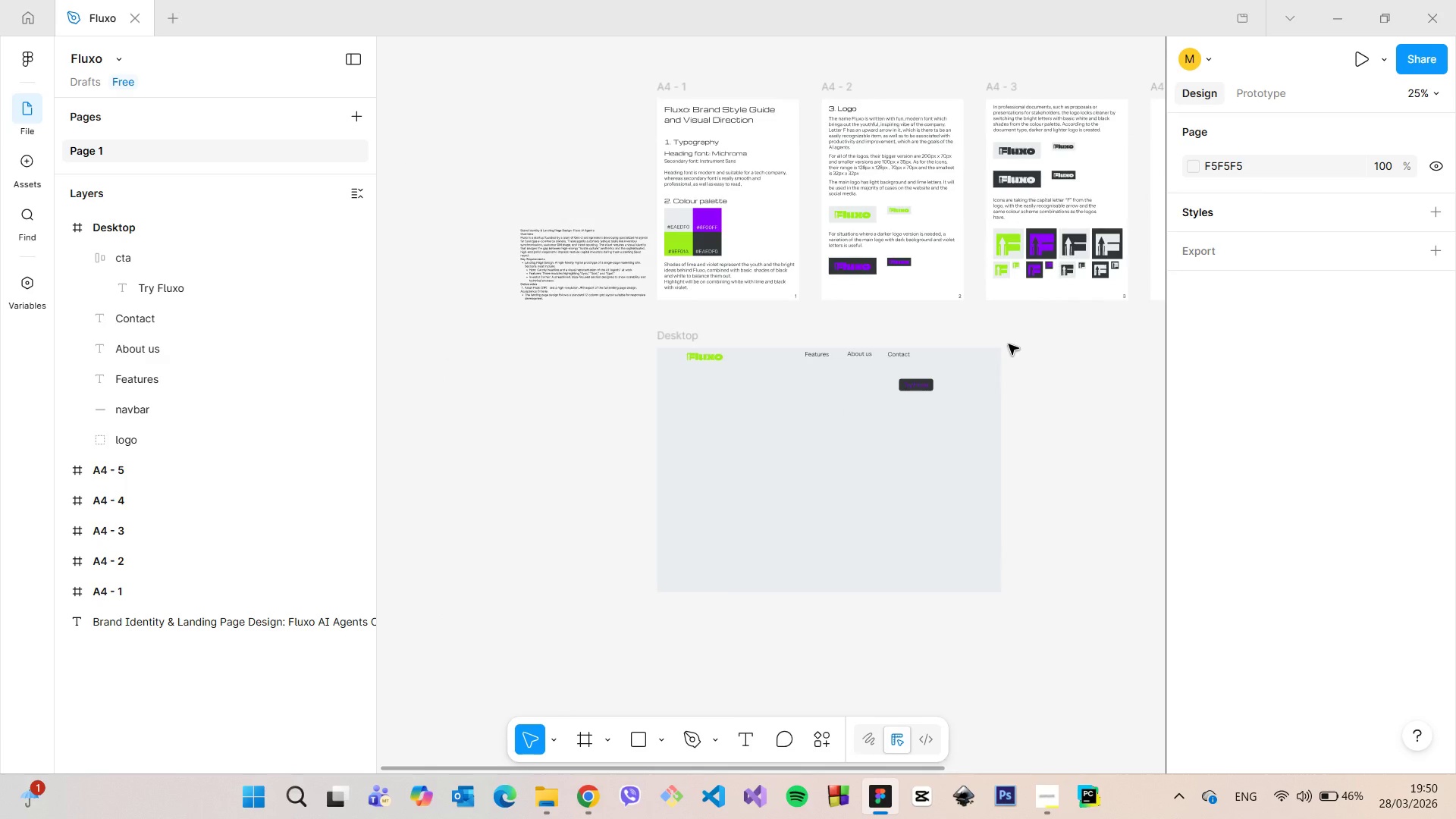 
scroll: coordinate [861, 400], scroll_direction: up, amount: 14.0
 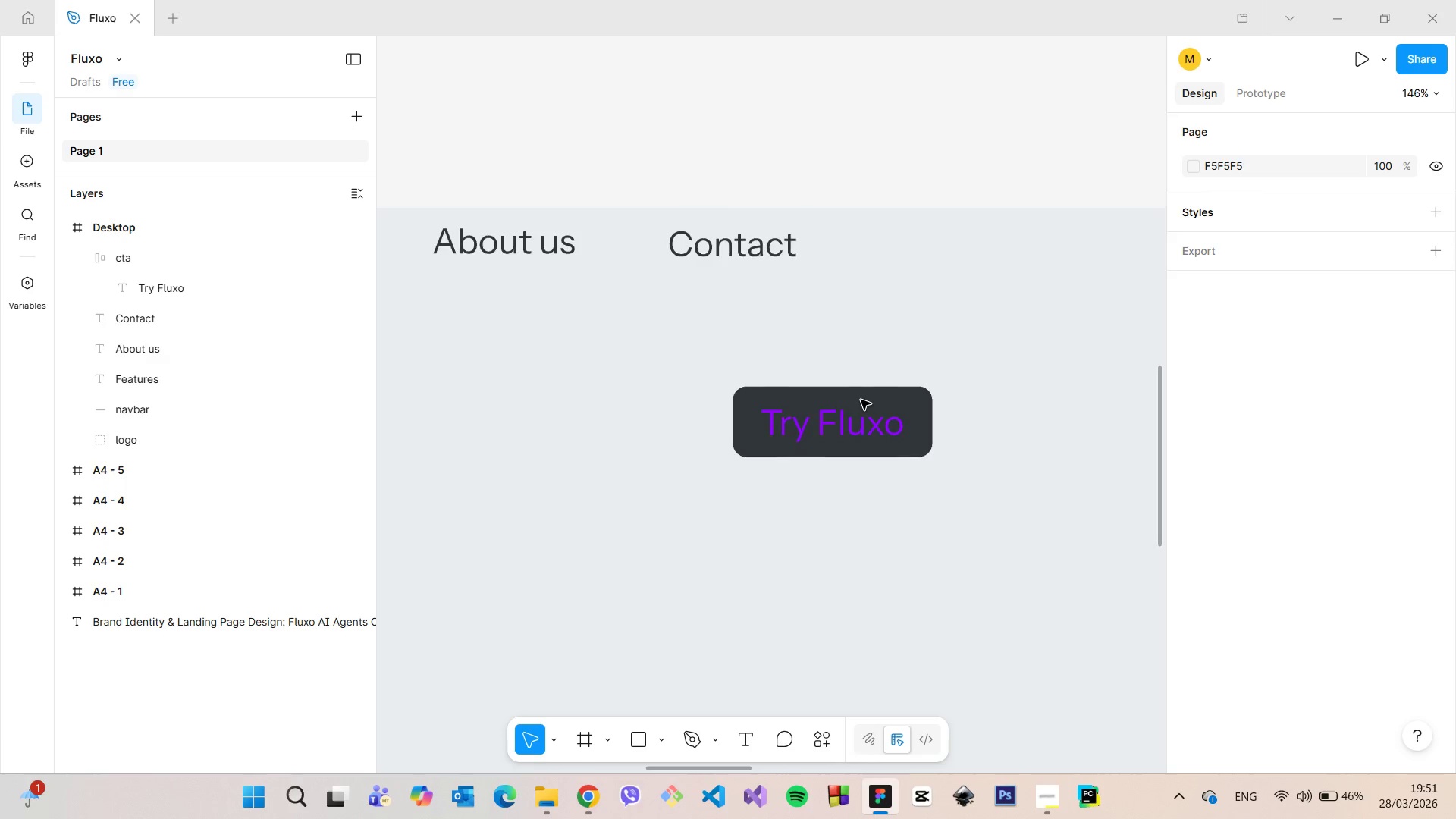 
scroll: coordinate [861, 401], scroll_direction: down, amount: 9.0
 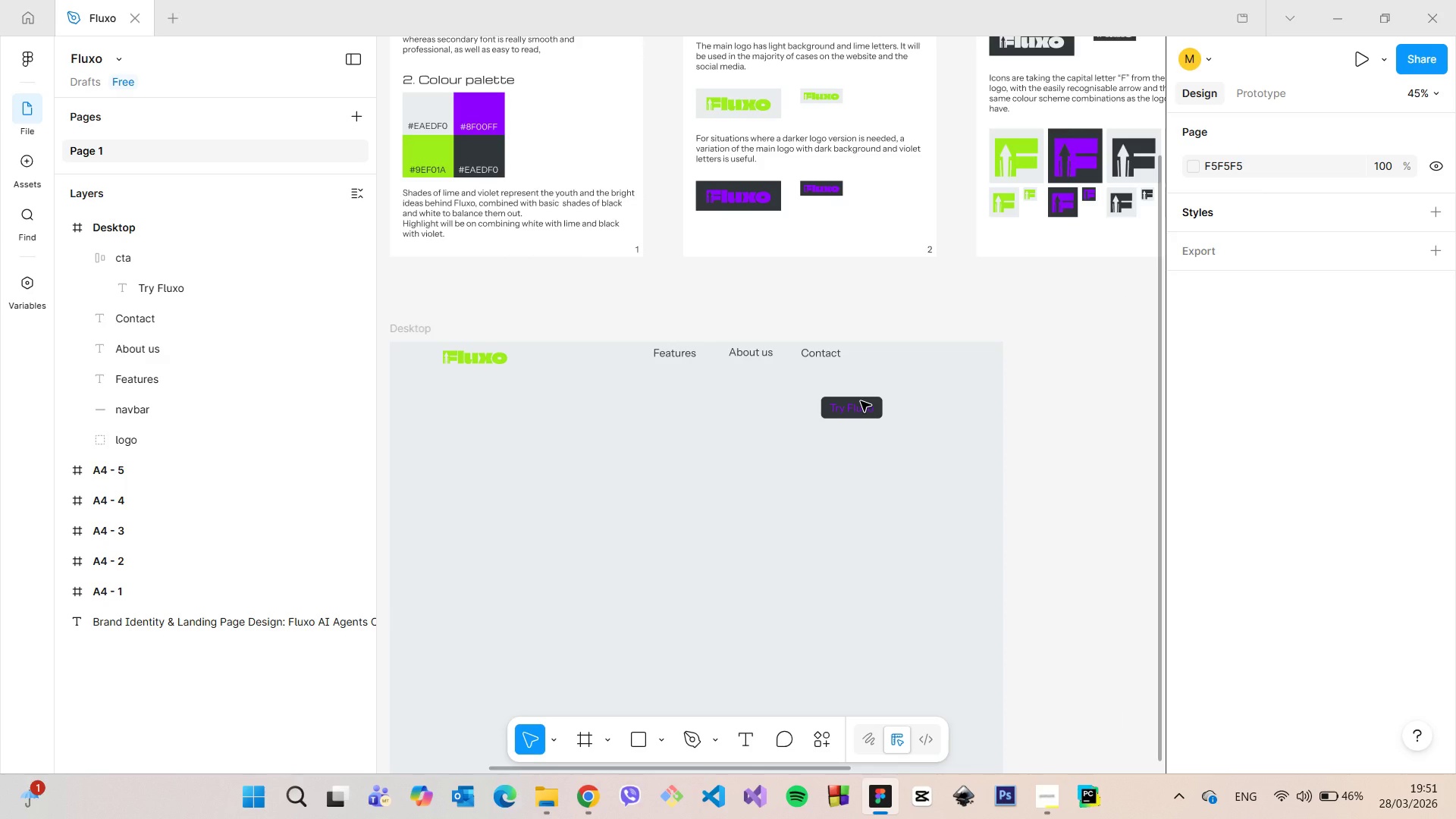 
scroll: coordinate [861, 401], scroll_direction: up, amount: 11.0
 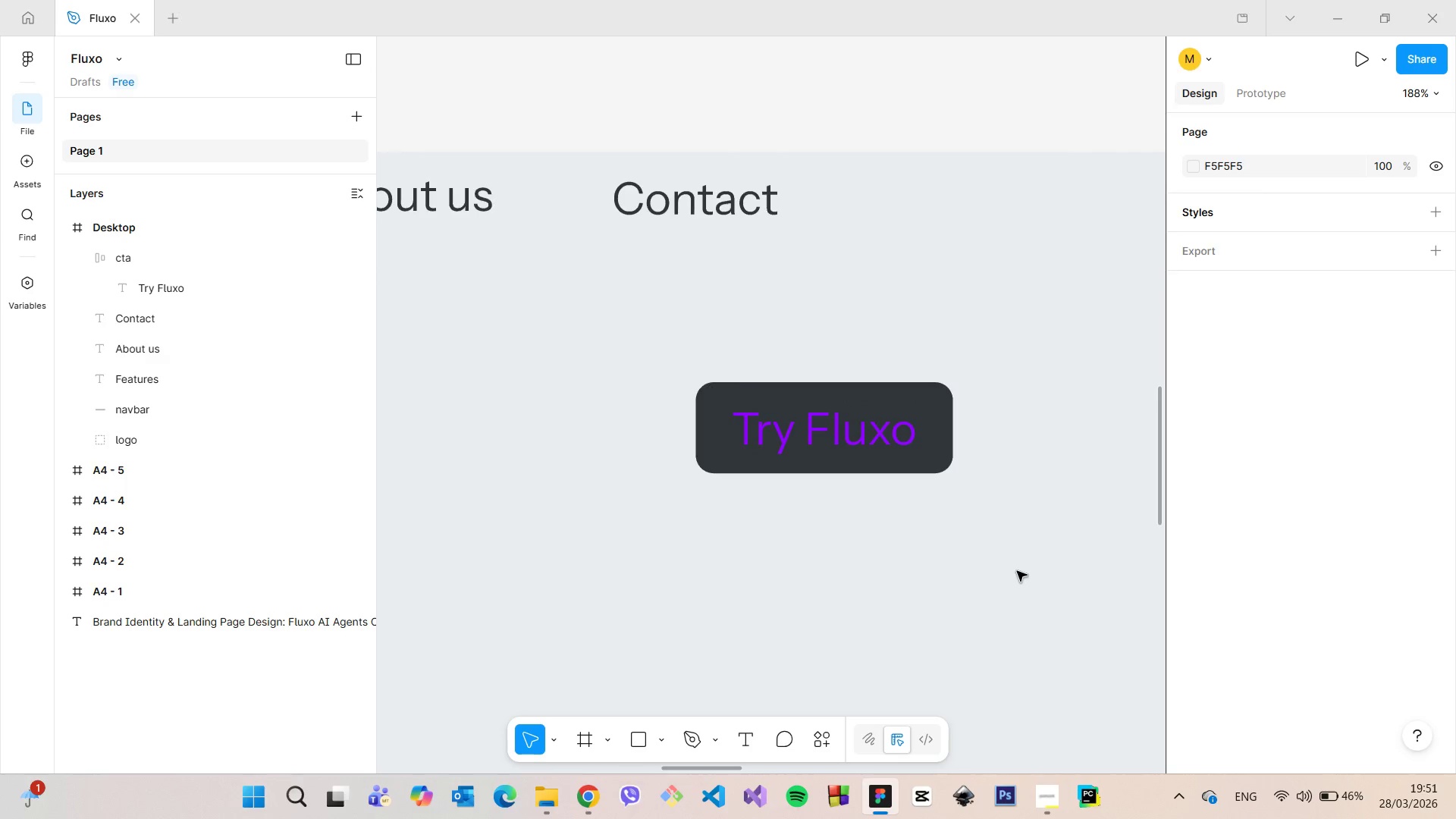 
scroll: coordinate [1001, 576], scroll_direction: down, amount: 13.0
 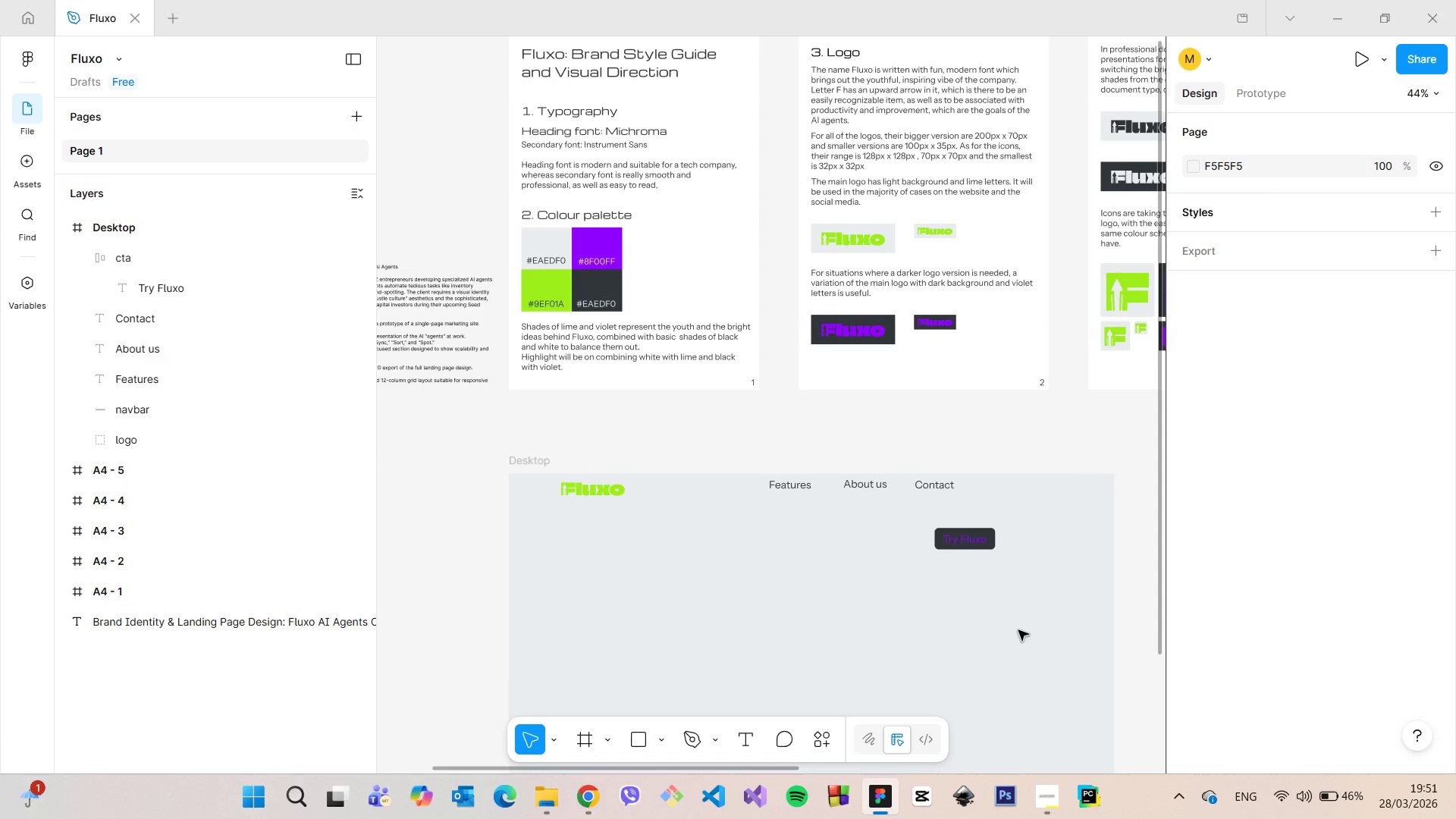 
scroll: coordinate [1023, 653], scroll_direction: up, amount: 4.0
 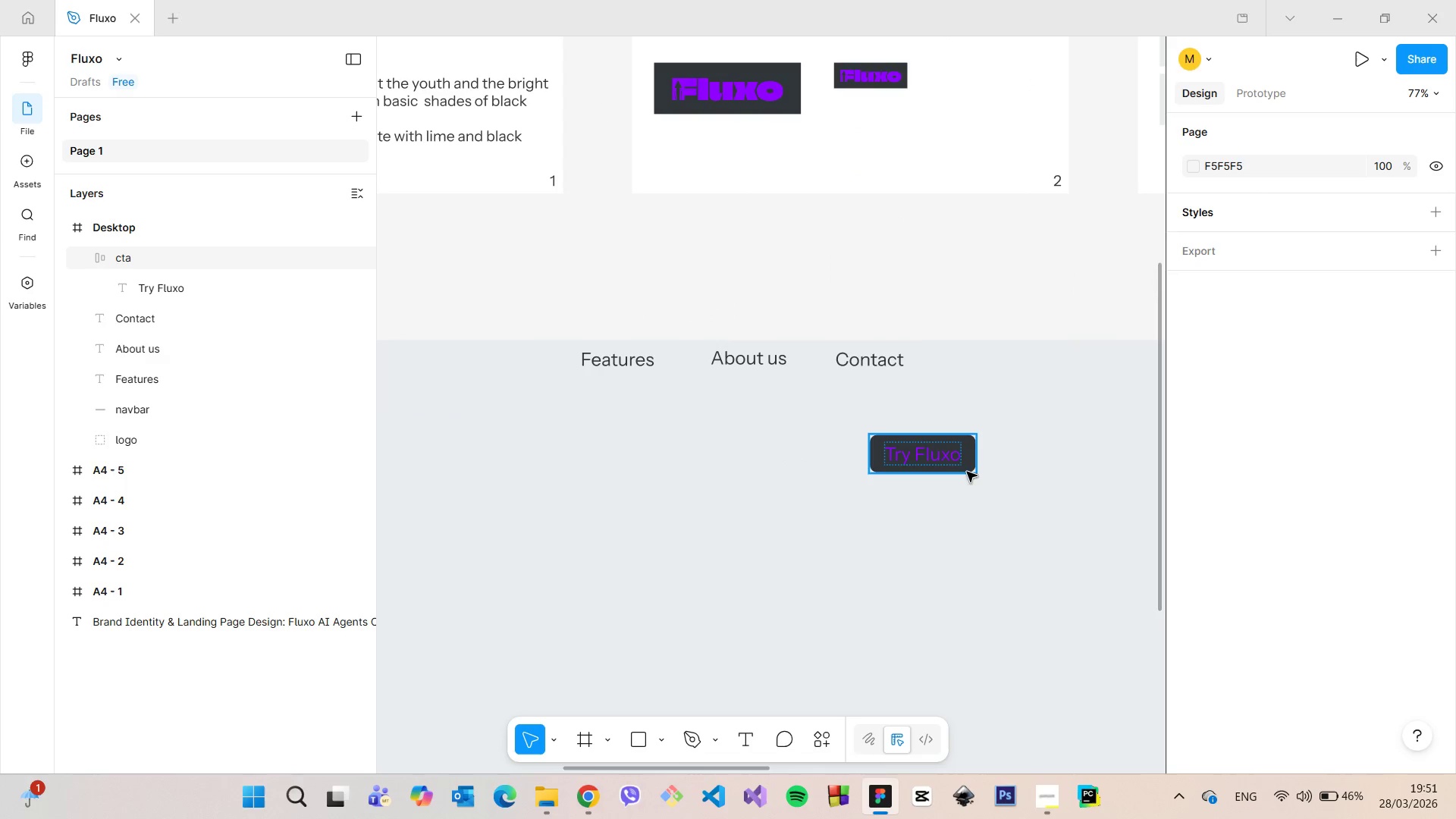 
left_click([964, 467])
 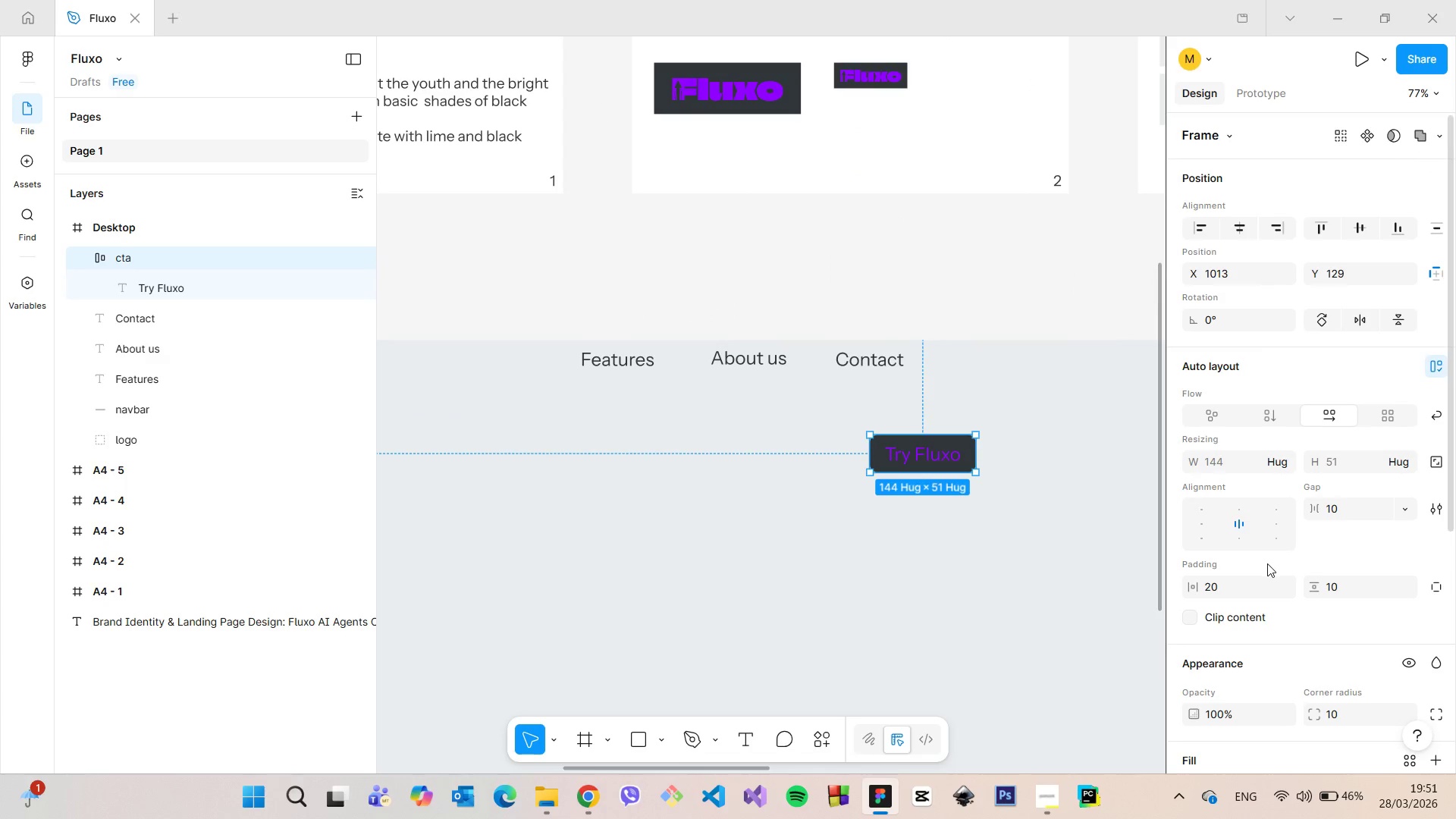 
scroll: coordinate [1229, 574], scroll_direction: down, amount: 5.0
 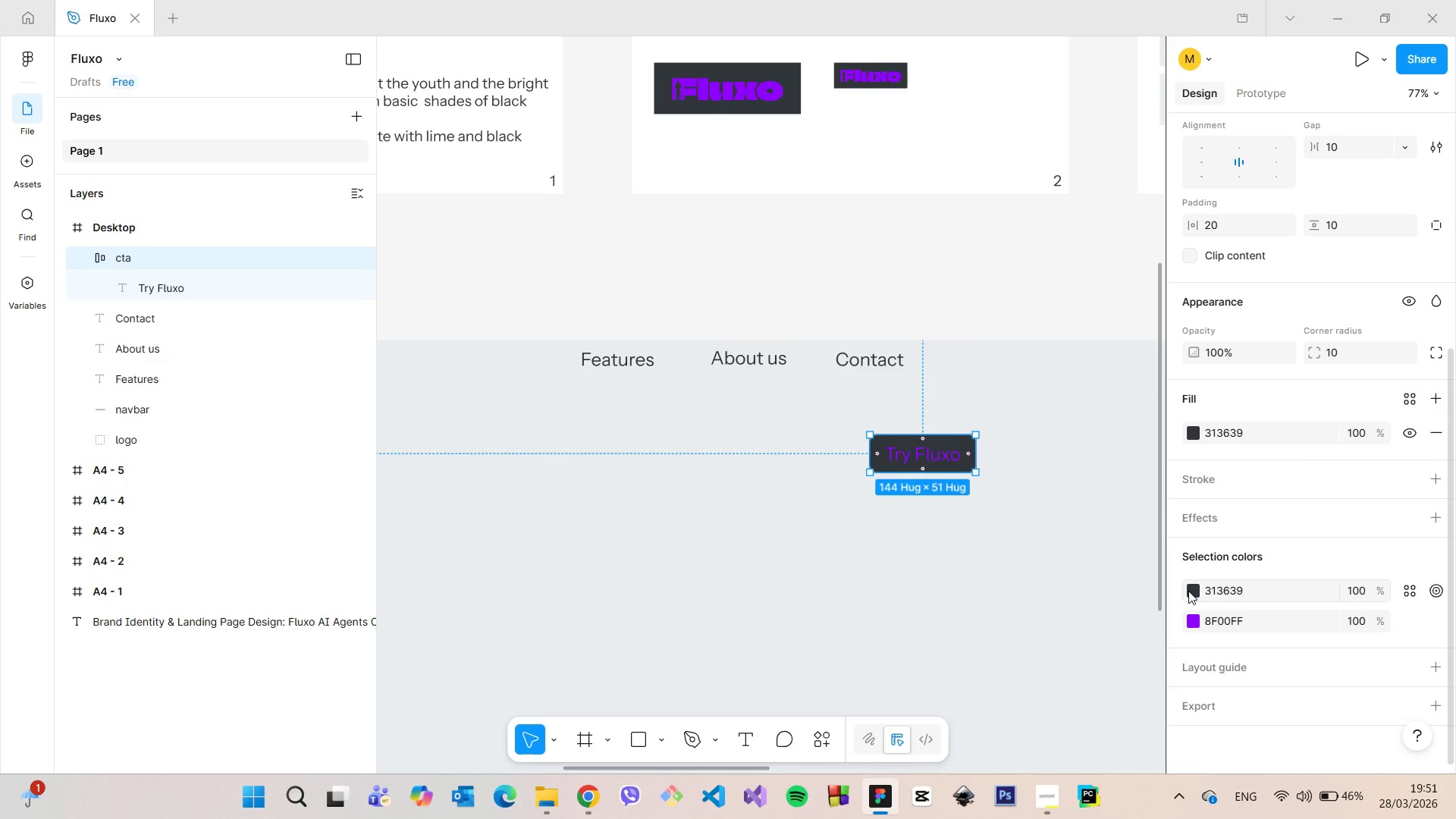 
wait(7.07)
 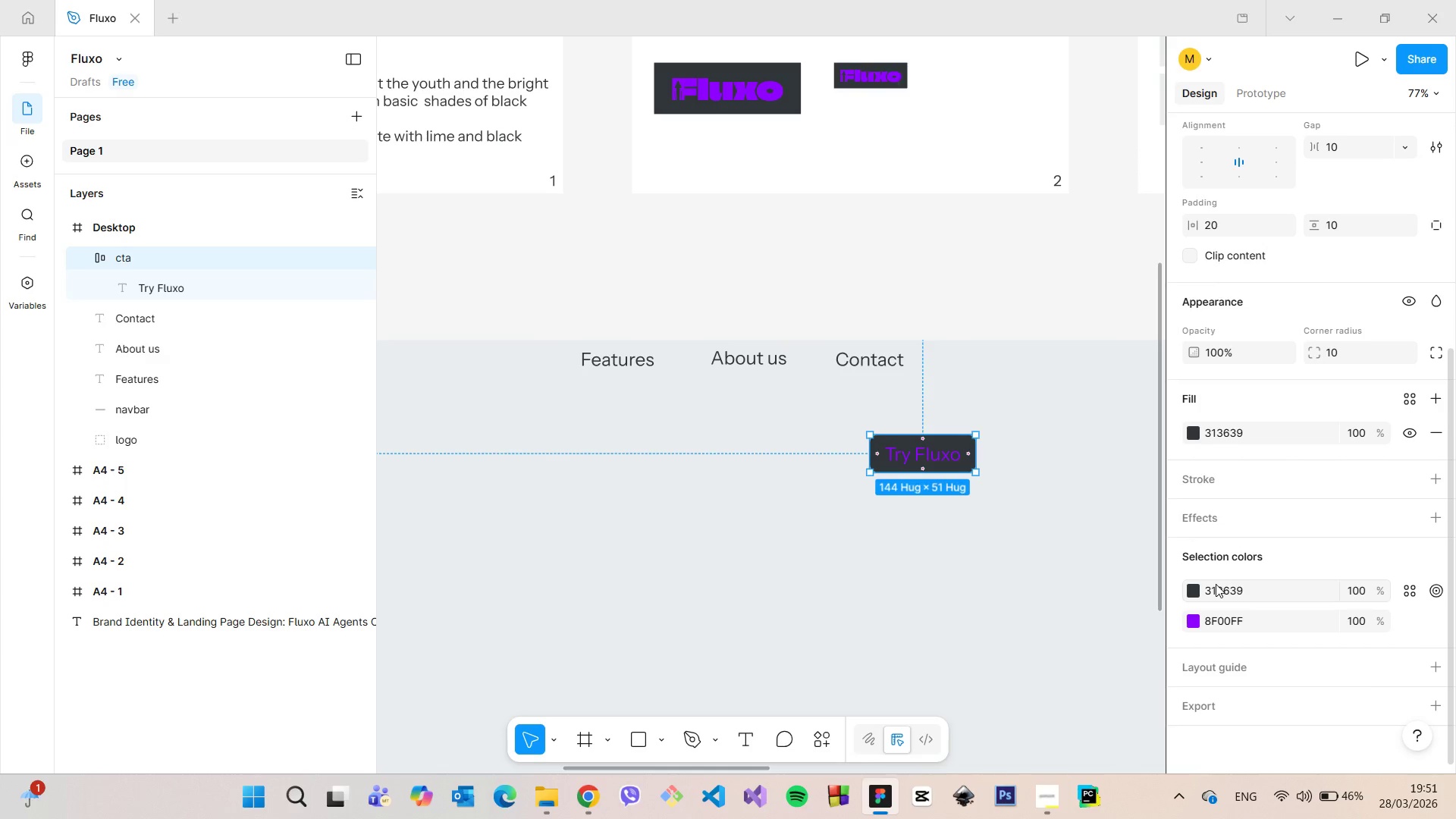 
left_click([1188, 433])
 